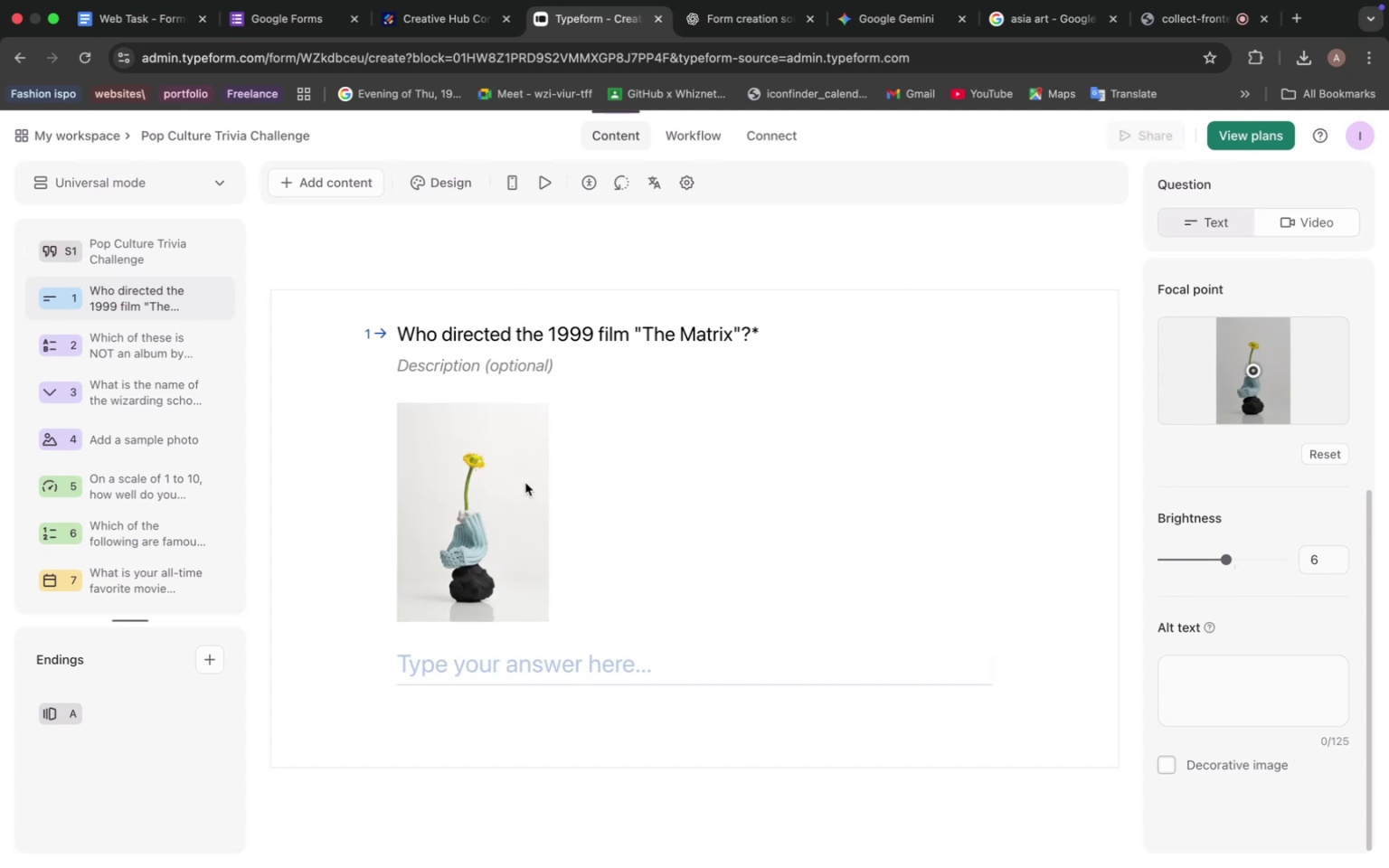 
left_click([504, 483])
 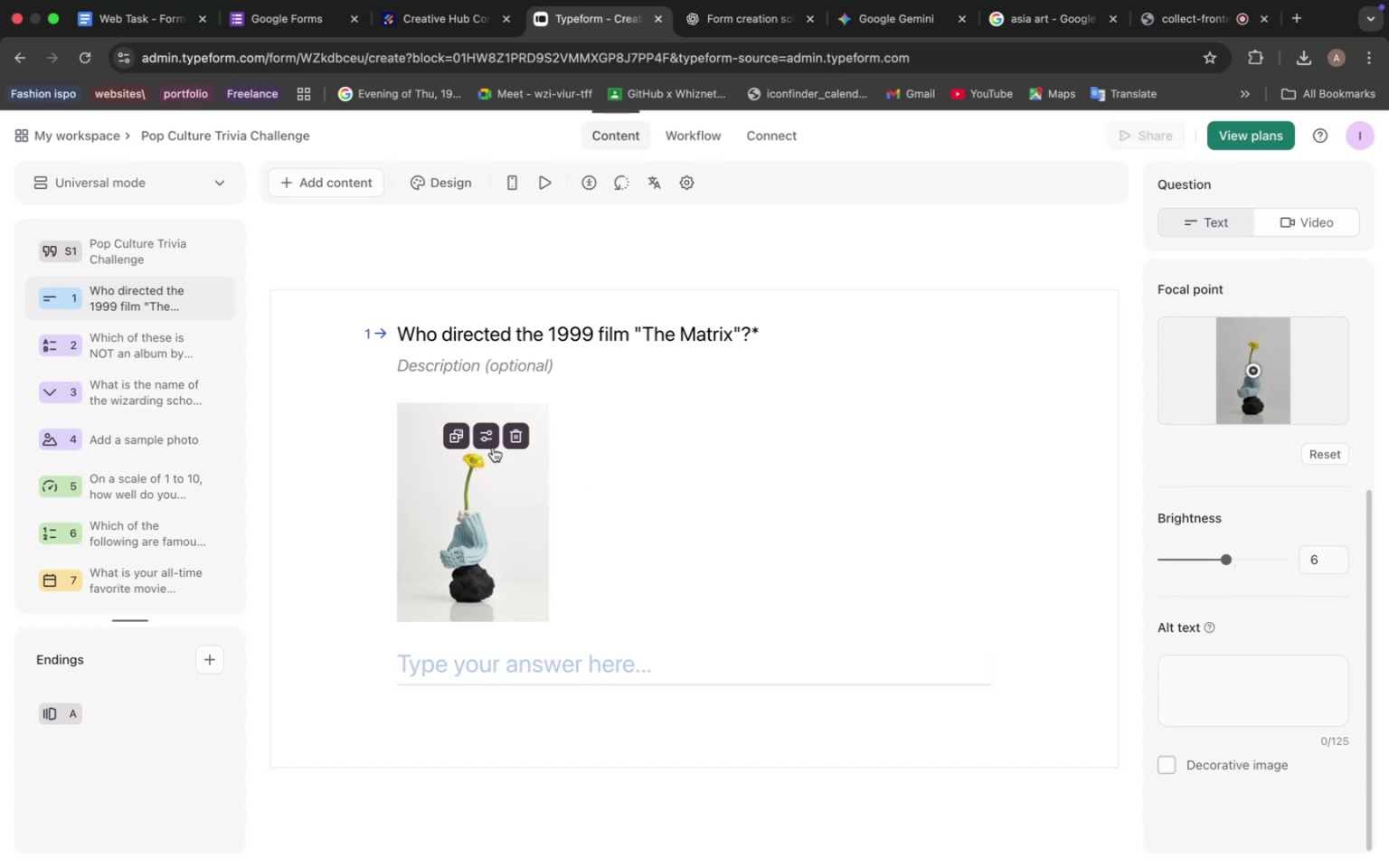 
mouse_move([475, 453])
 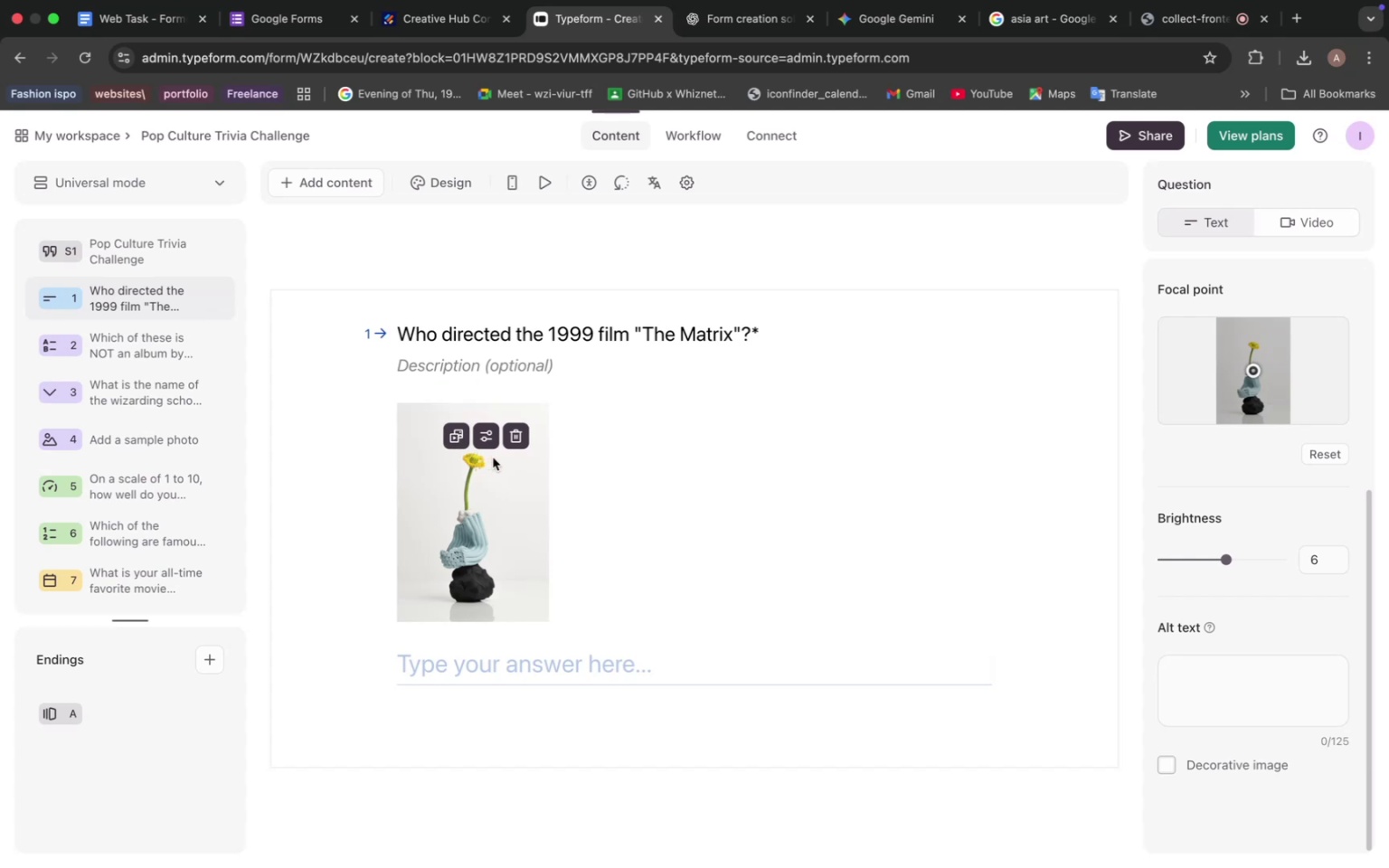 
wait(6.57)
 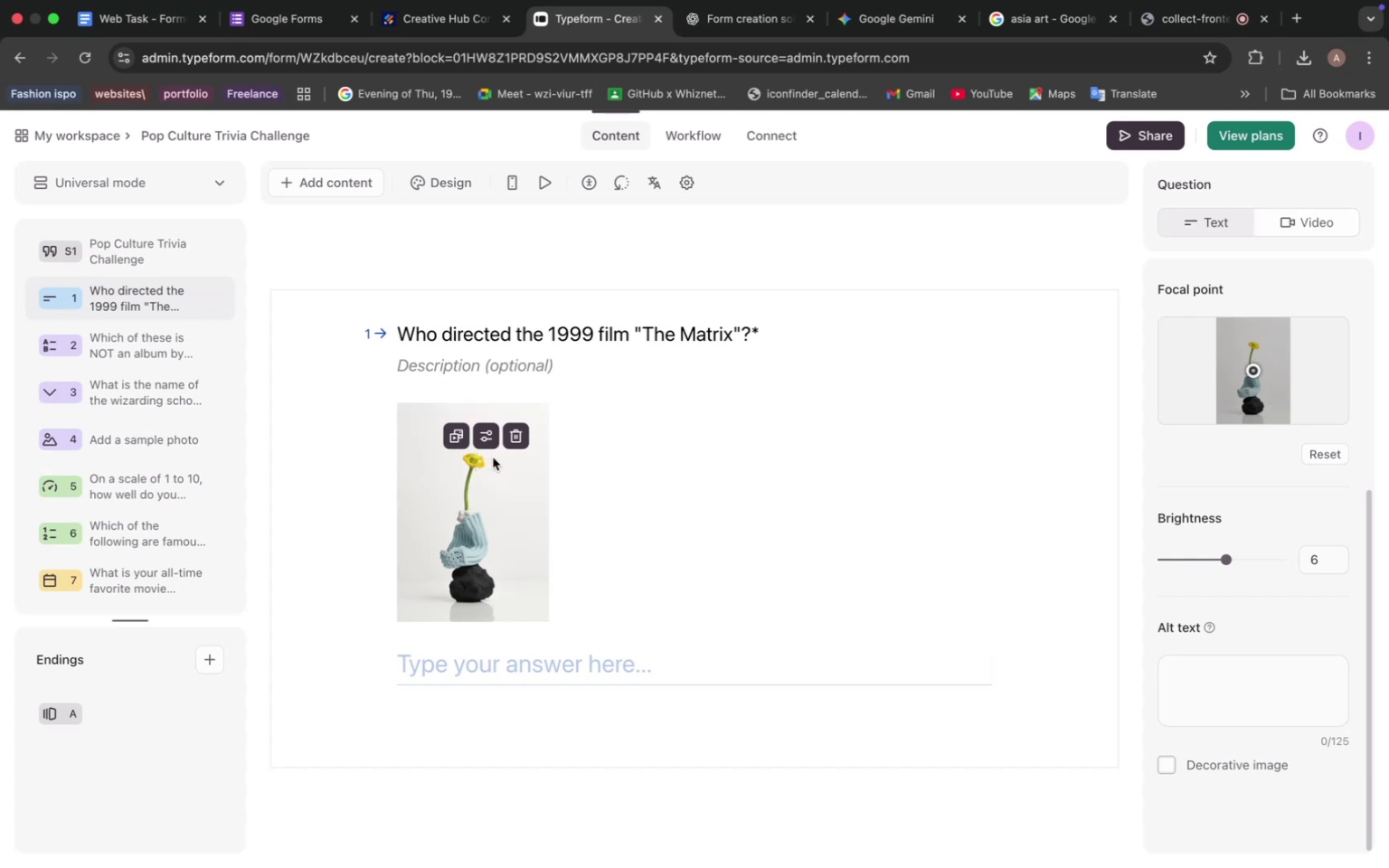 
left_click([1328, 457])
 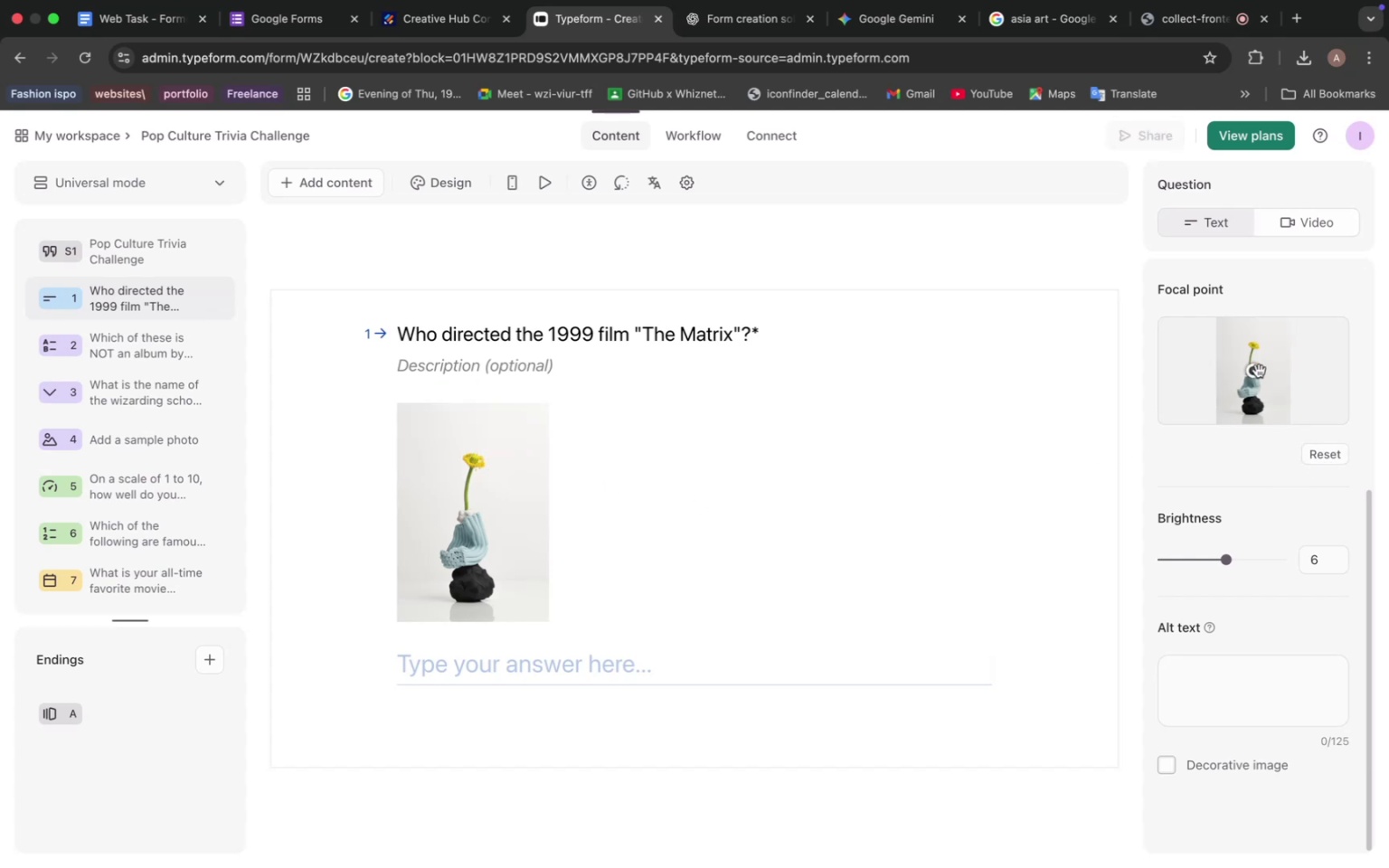 
left_click_drag(start_coordinate=[1256, 376], to_coordinate=[1284, 376])
 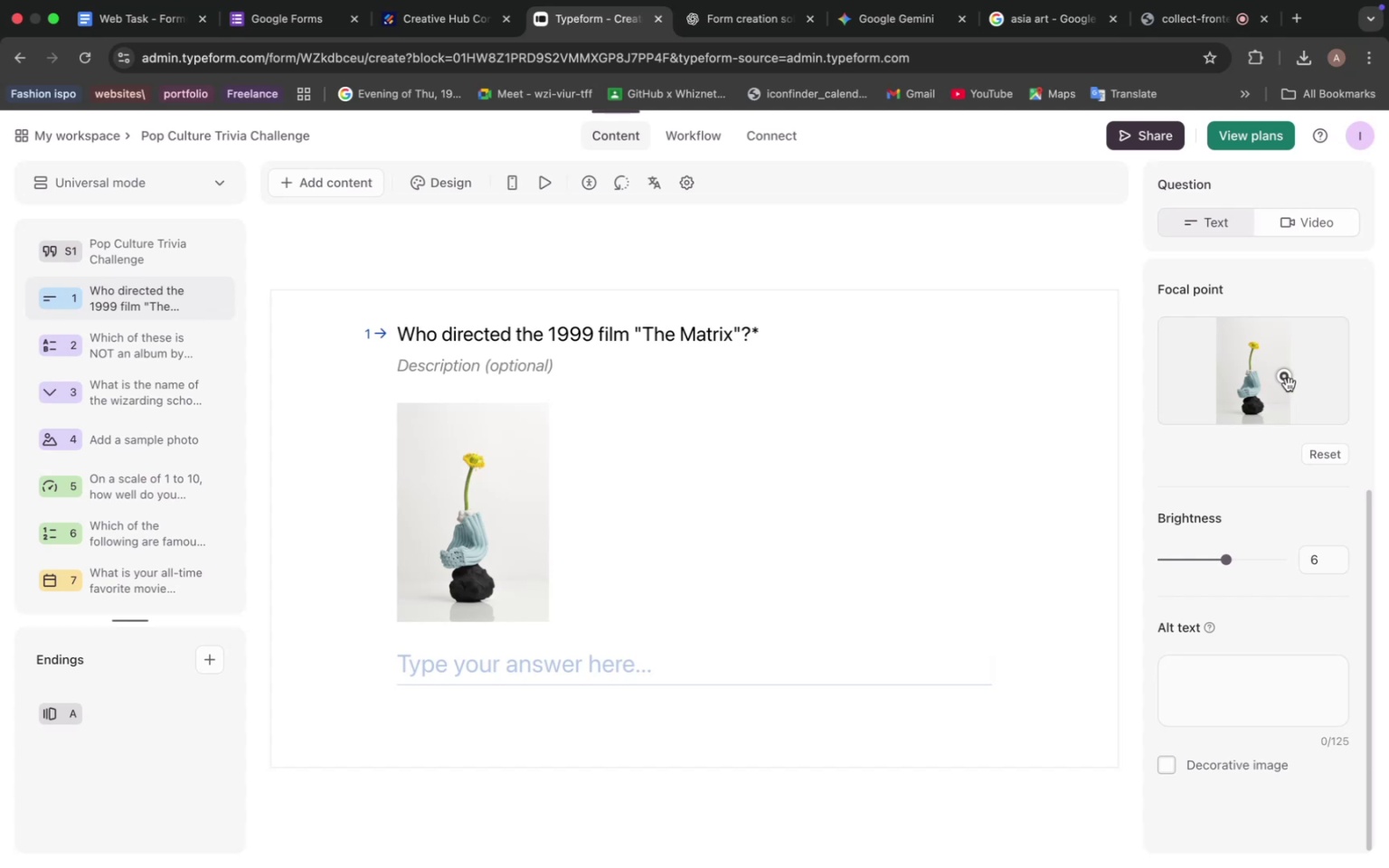 
left_click_drag(start_coordinate=[1288, 383], to_coordinate=[1233, 364])
 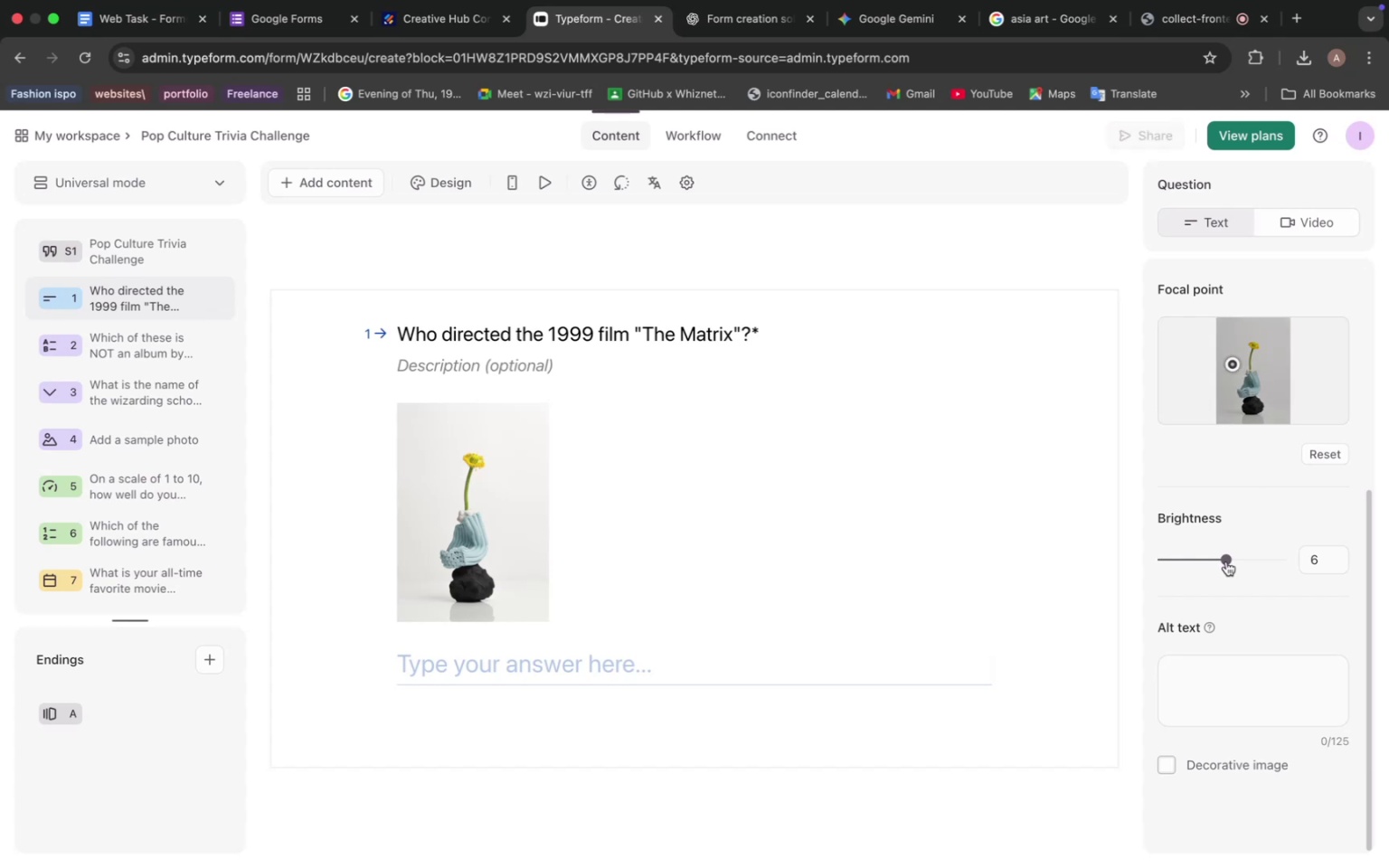 
left_click_drag(start_coordinate=[1225, 561], to_coordinate=[1273, 559])
 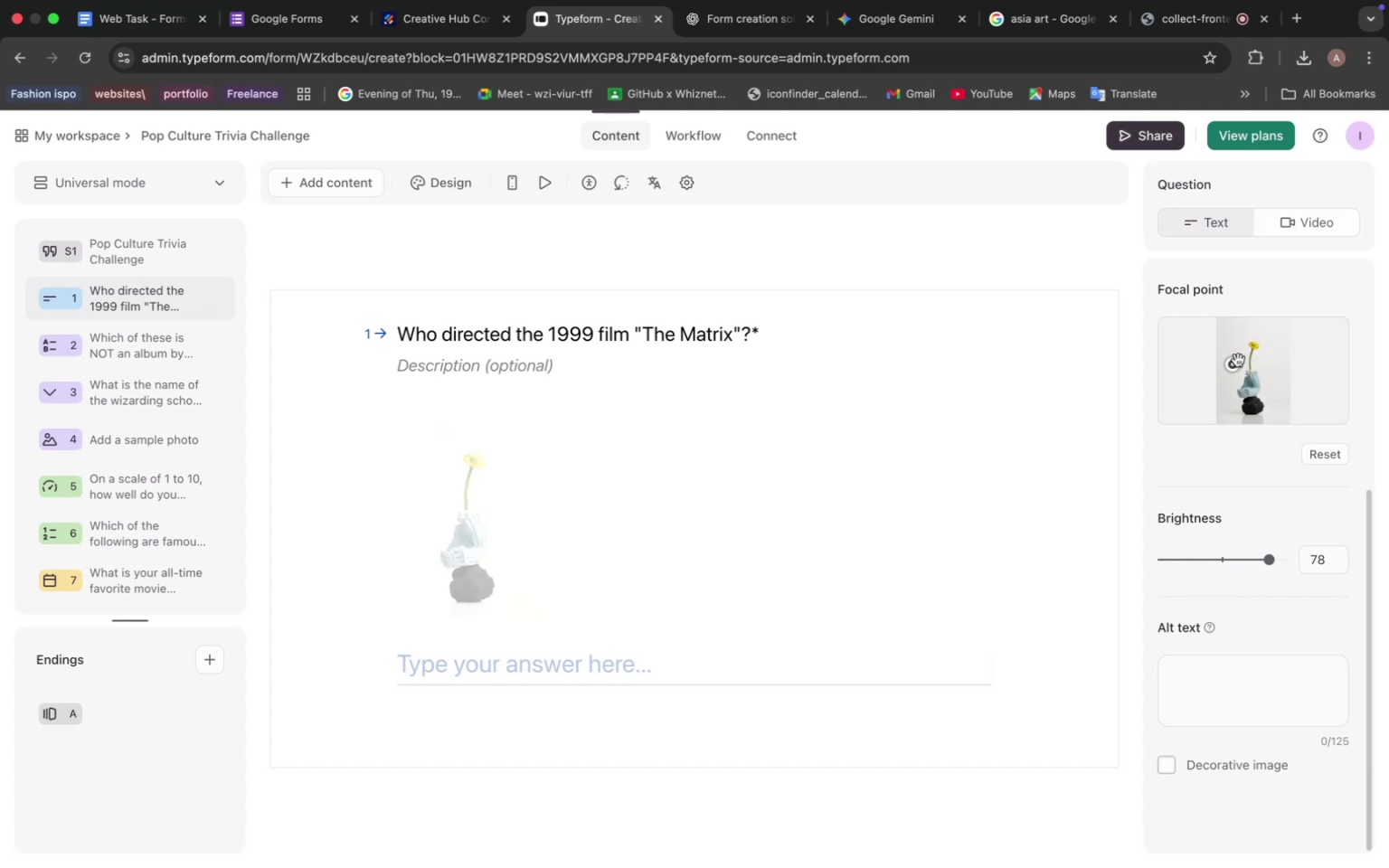 
left_click_drag(start_coordinate=[1237, 364], to_coordinate=[1225, 359])
 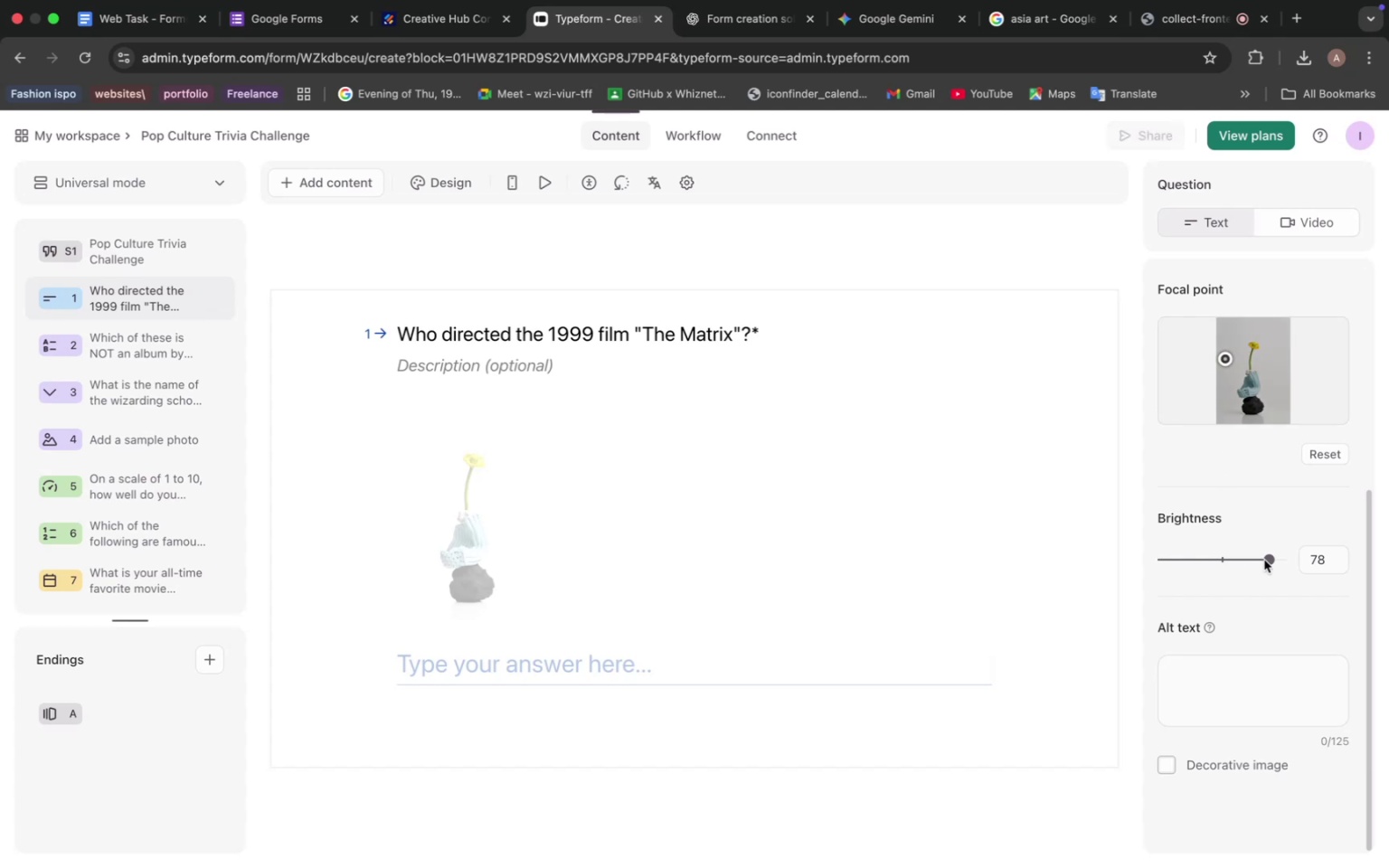 
left_click_drag(start_coordinate=[1269, 557], to_coordinate=[1214, 559])
 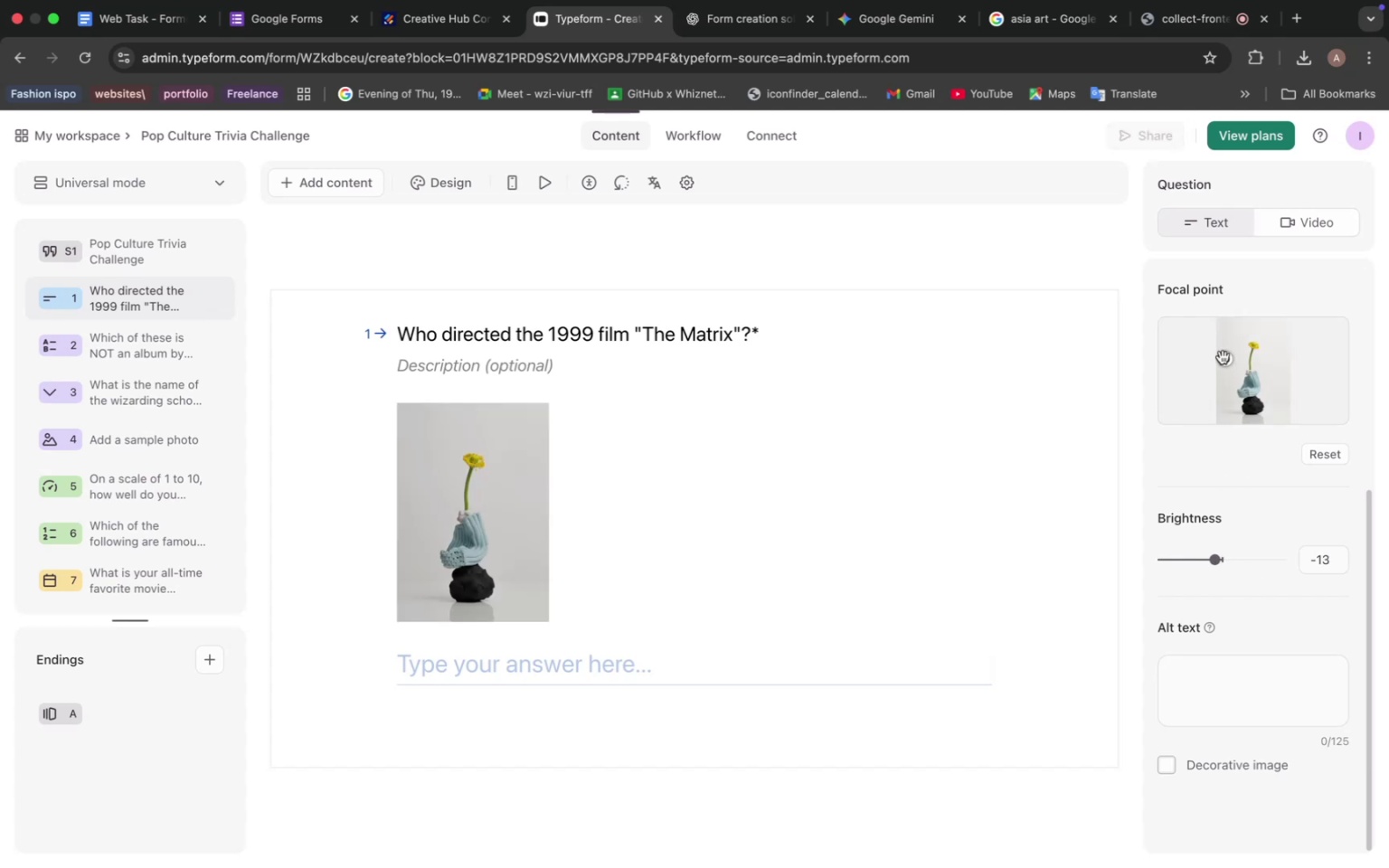 
left_click_drag(start_coordinate=[1229, 363], to_coordinate=[1256, 378])
 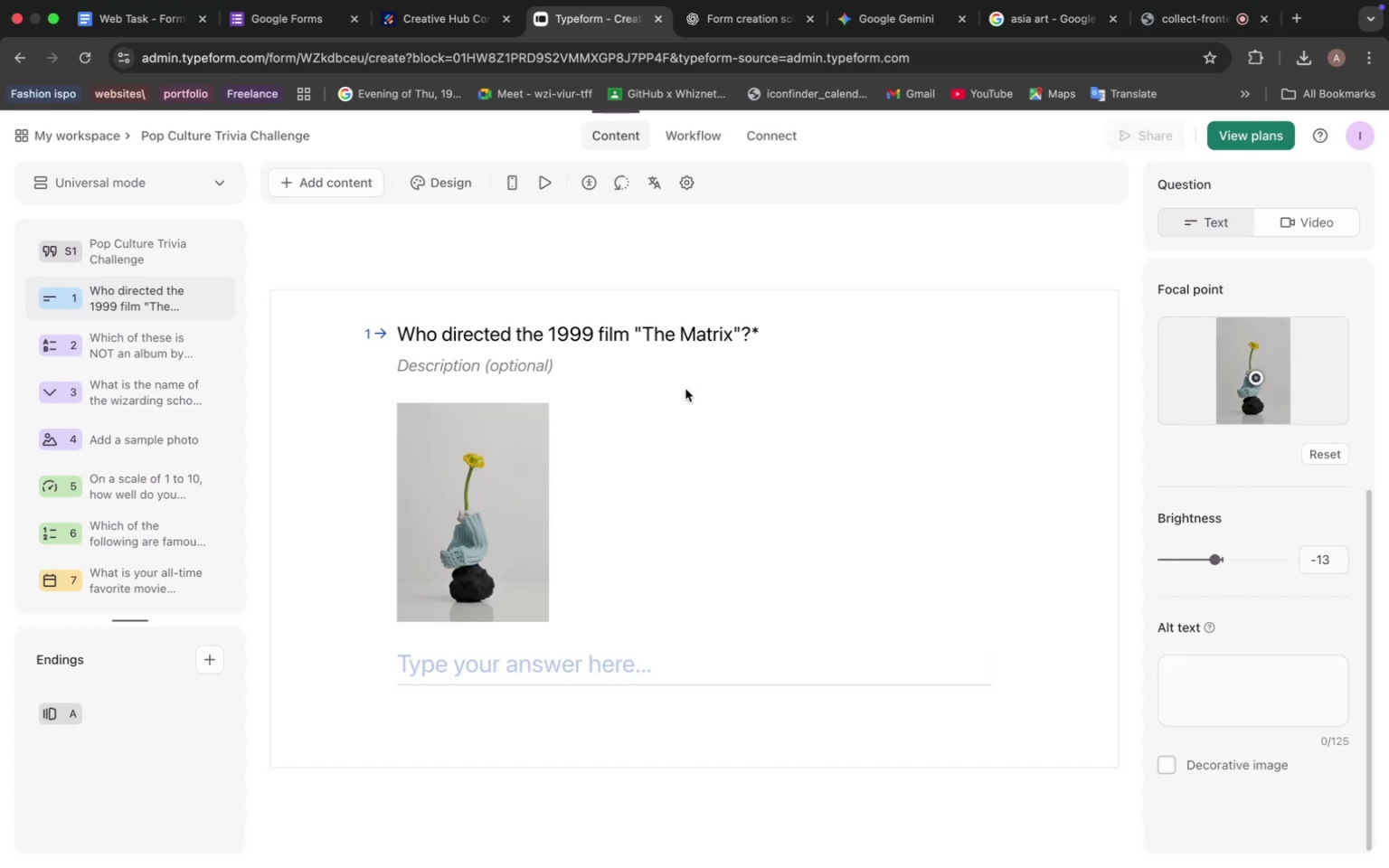 
left_click([641, 373])
 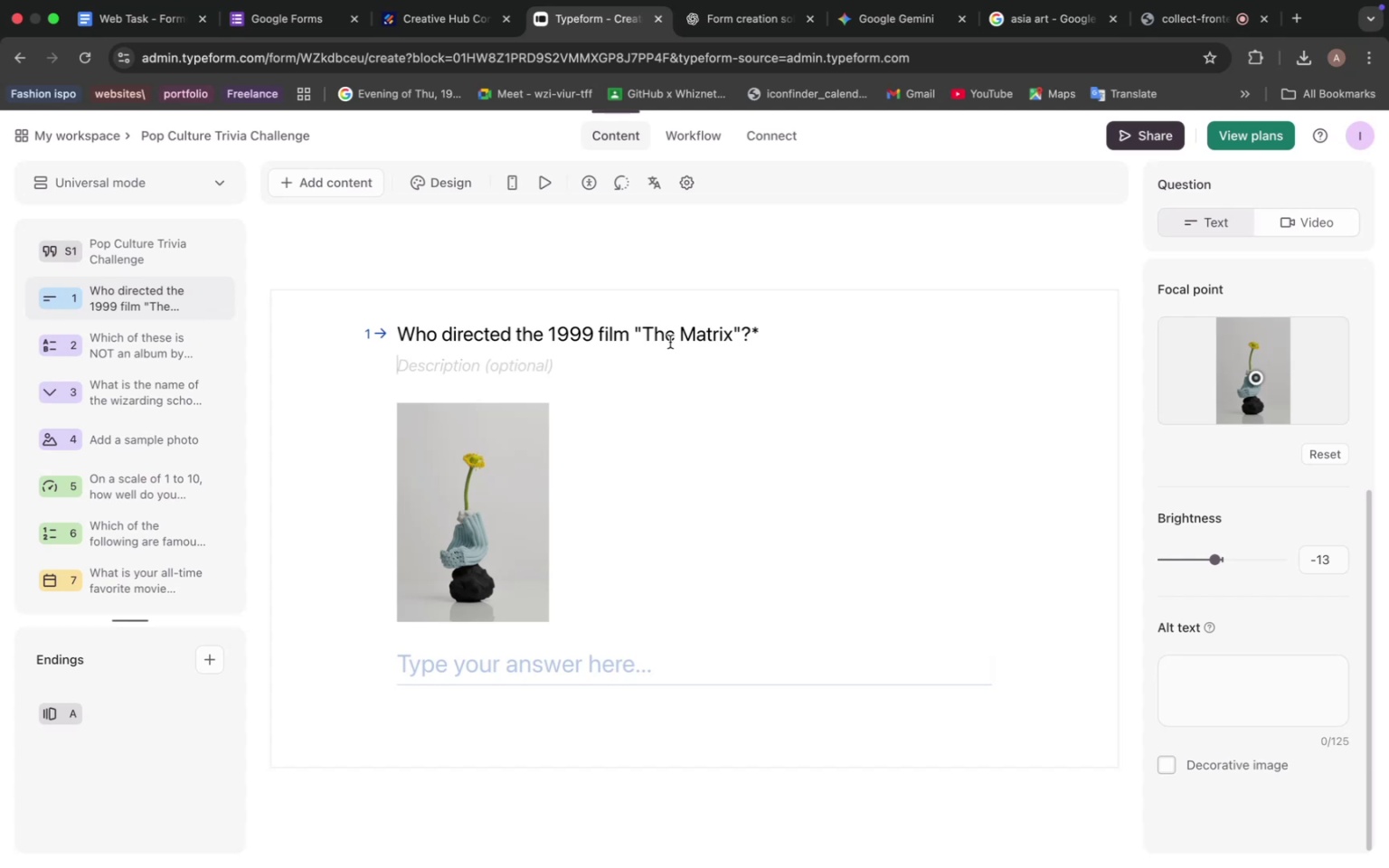 
left_click([503, 640])
 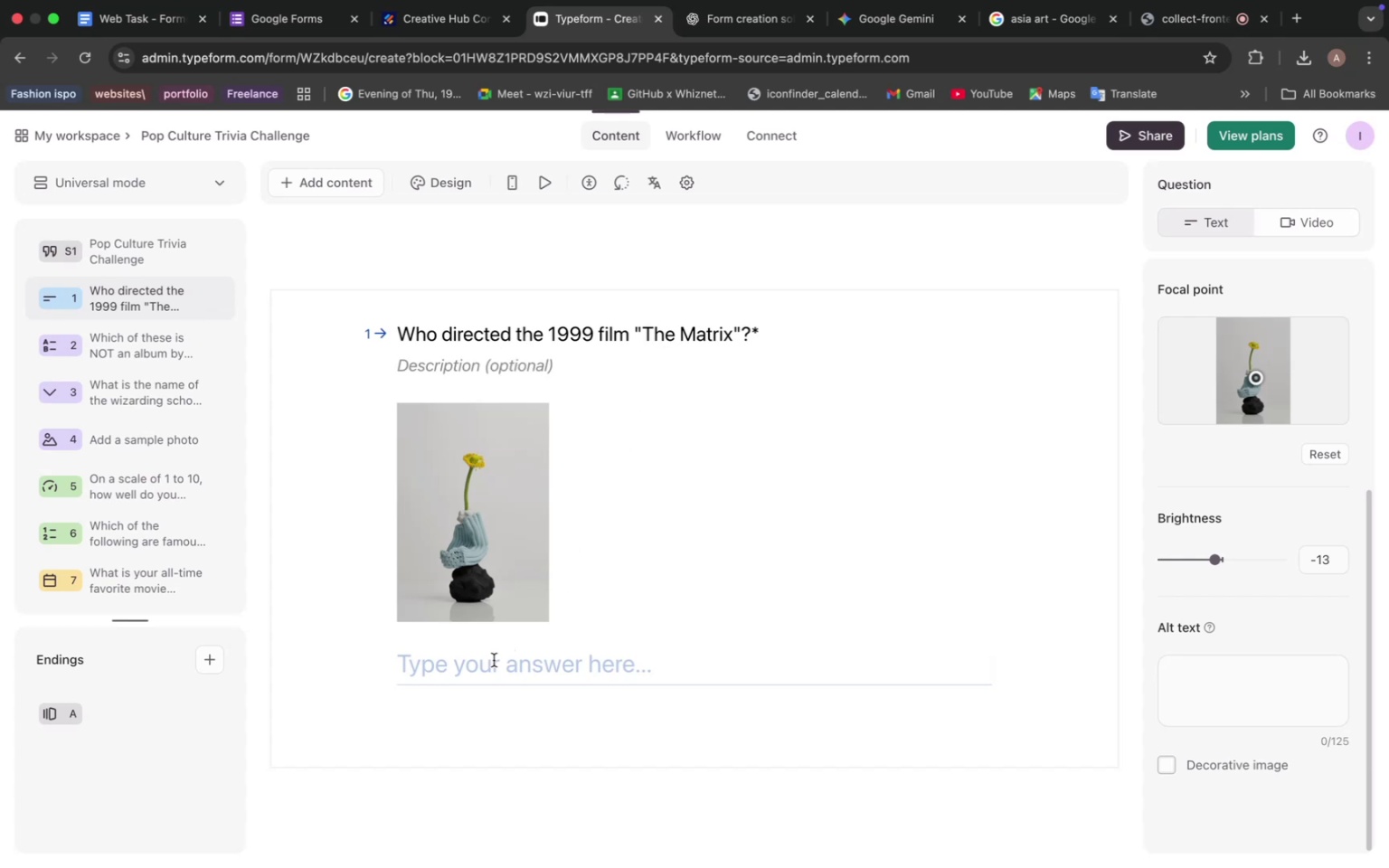 
double_click([489, 661])
 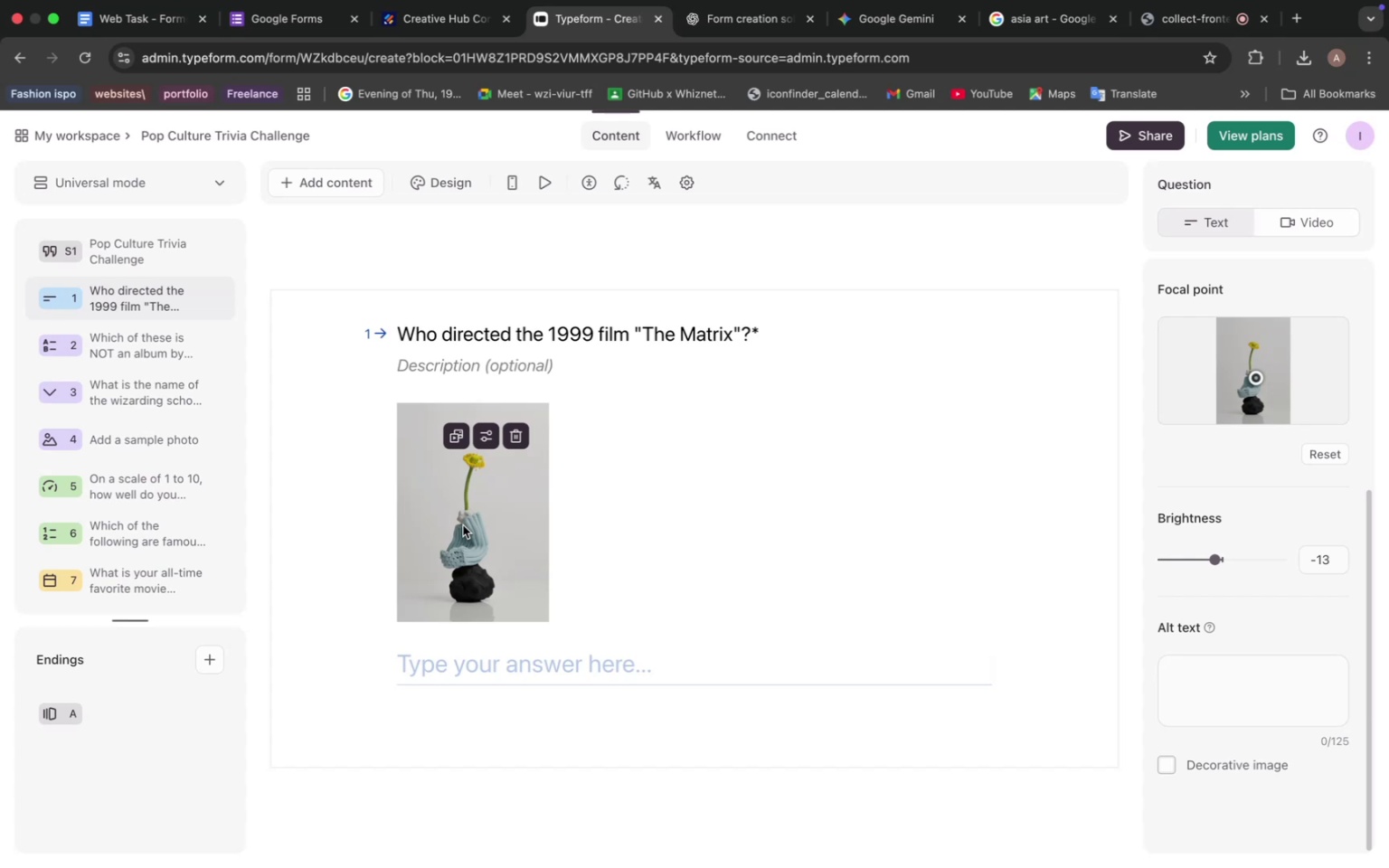 
wait(25.92)
 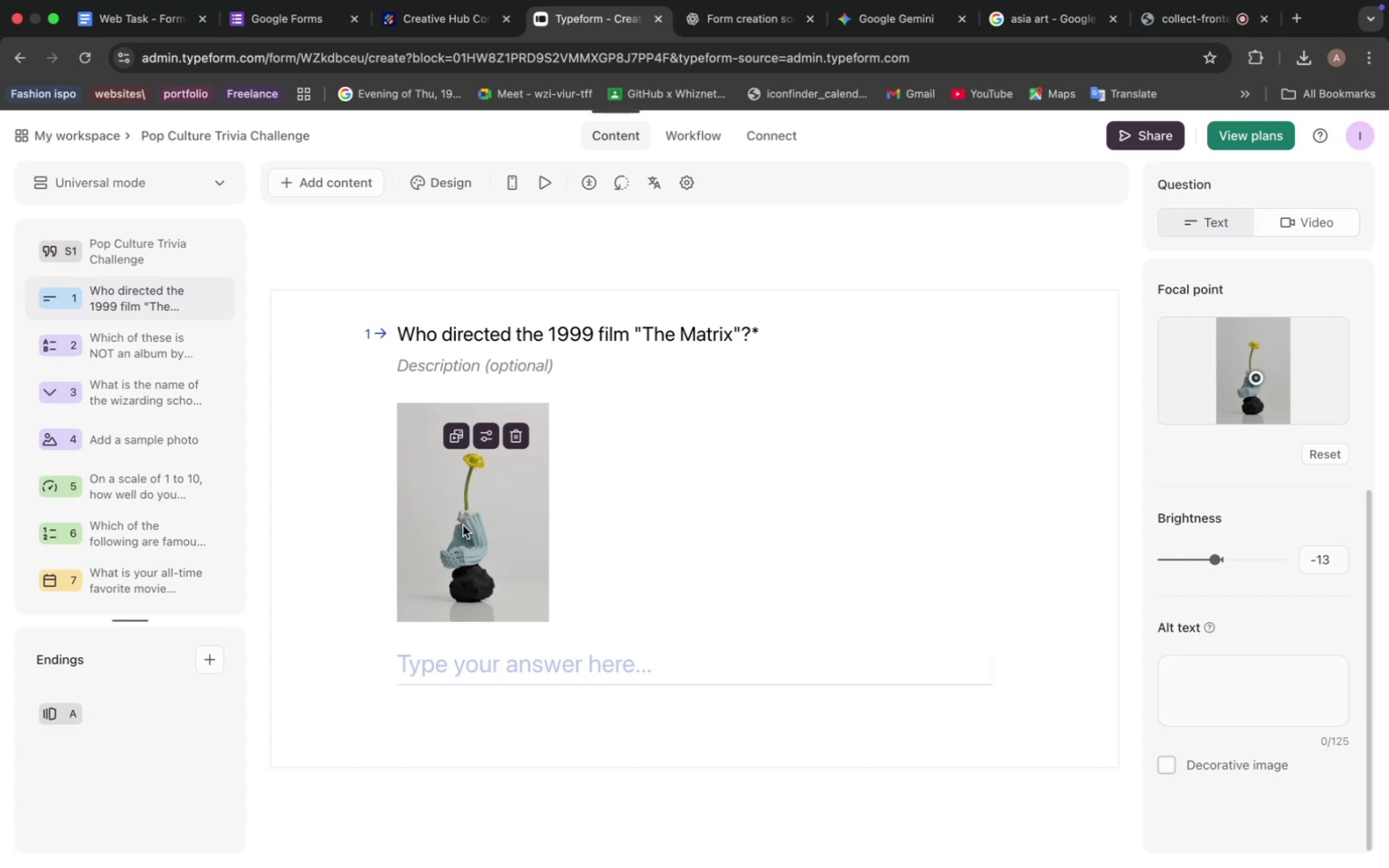 
left_click([112, 348])
 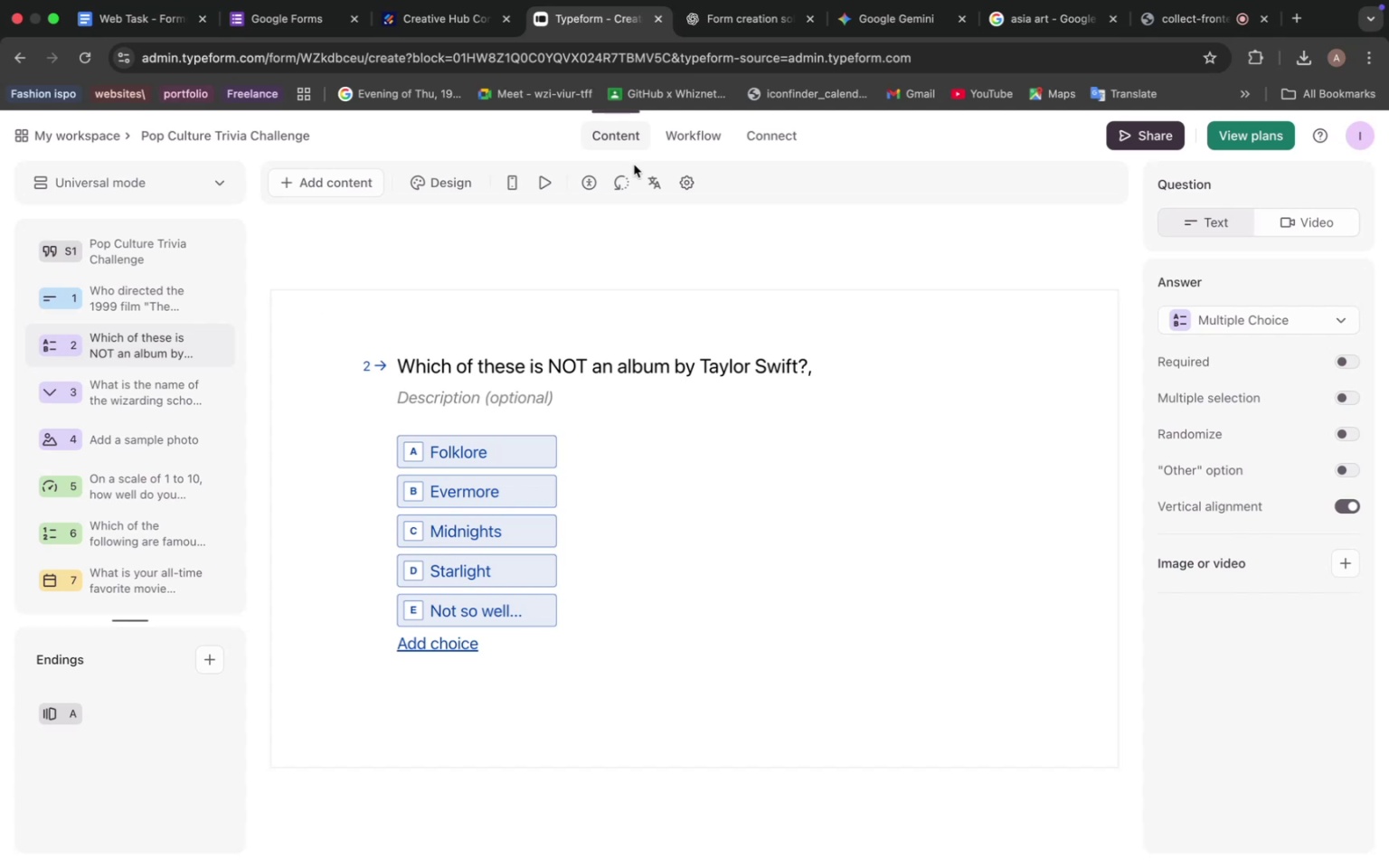 
left_click([538, 184])
 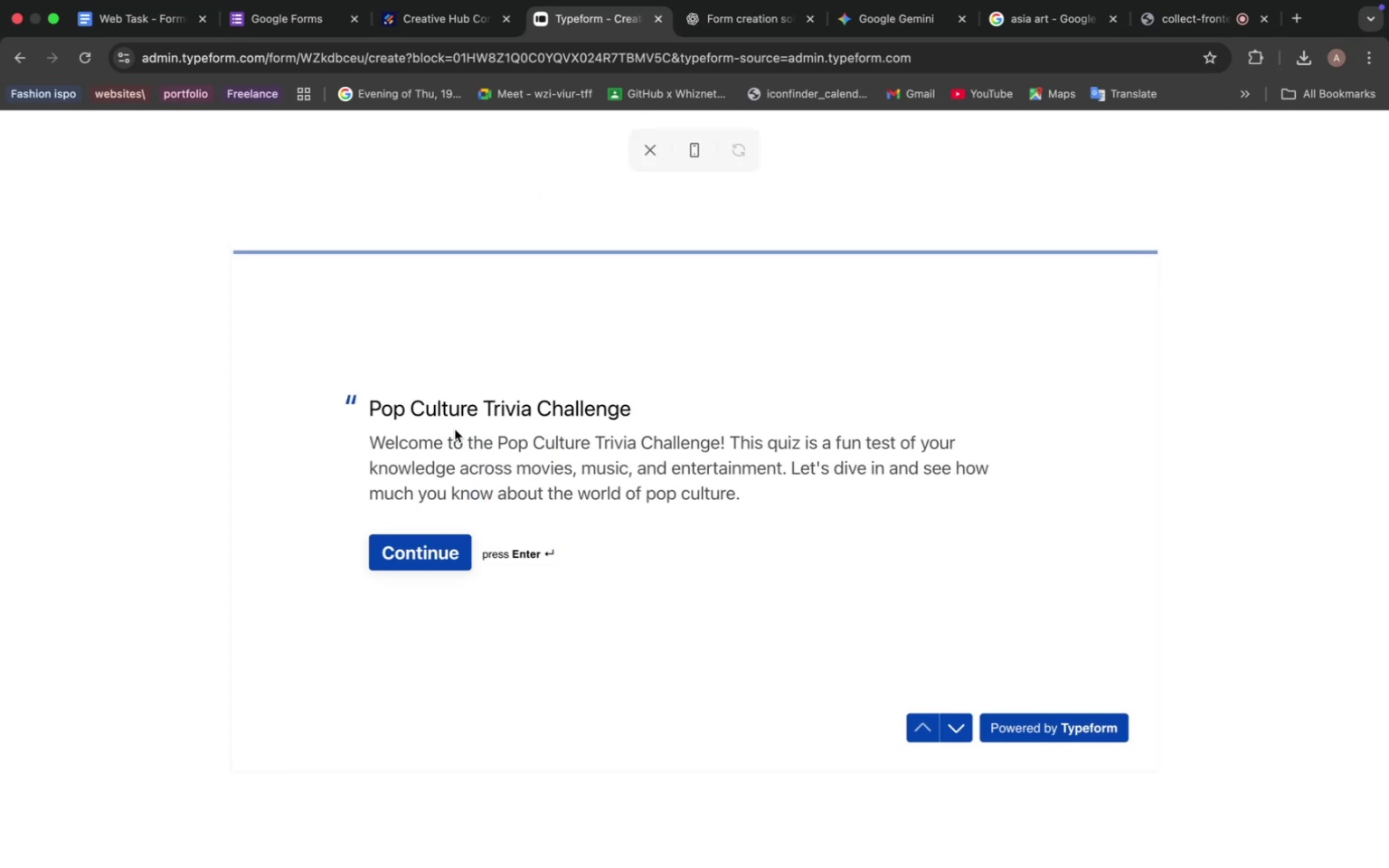 
scroll: coordinate [583, 545], scroll_direction: down, amount: 3.0
 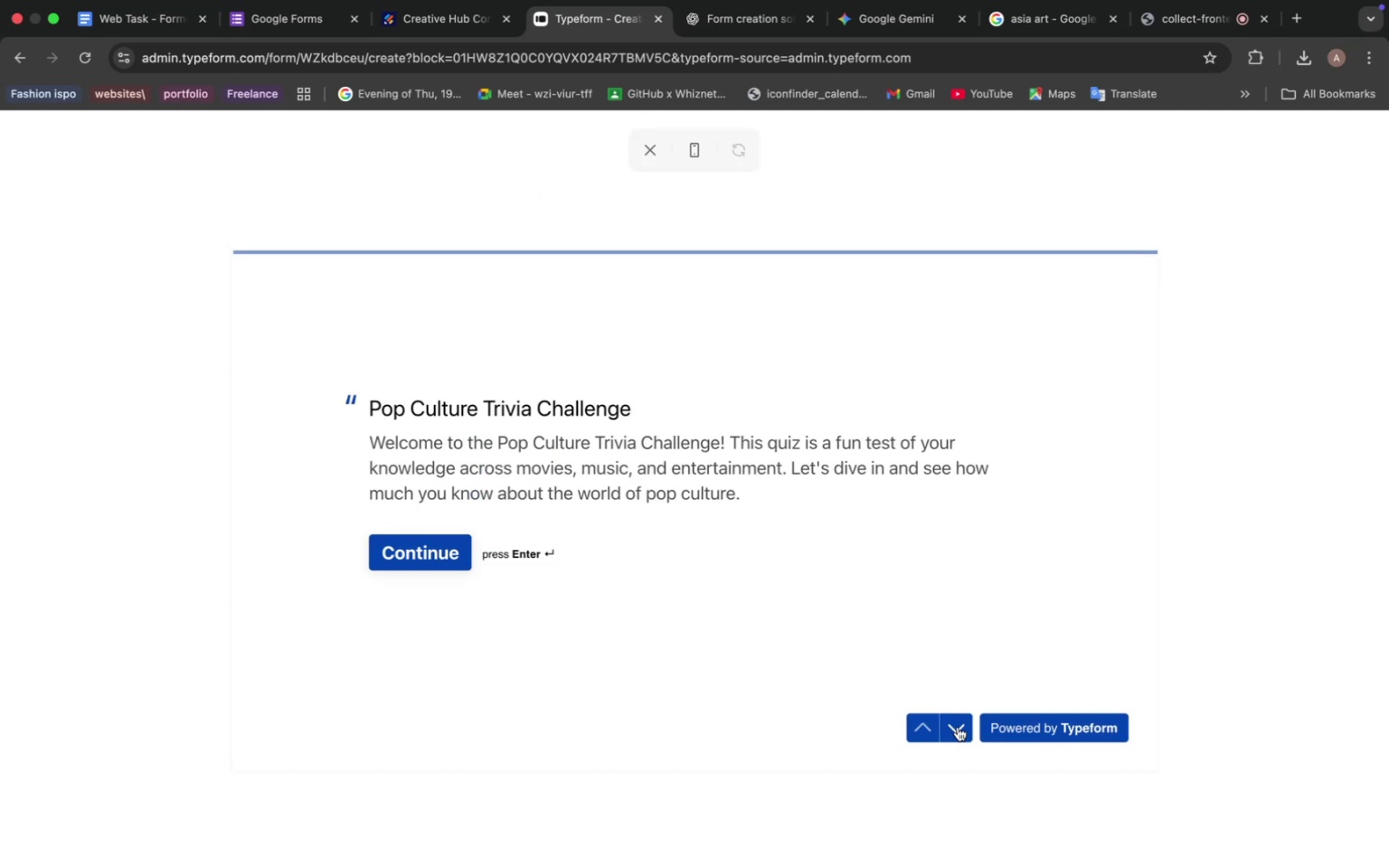 
wait(5.87)
 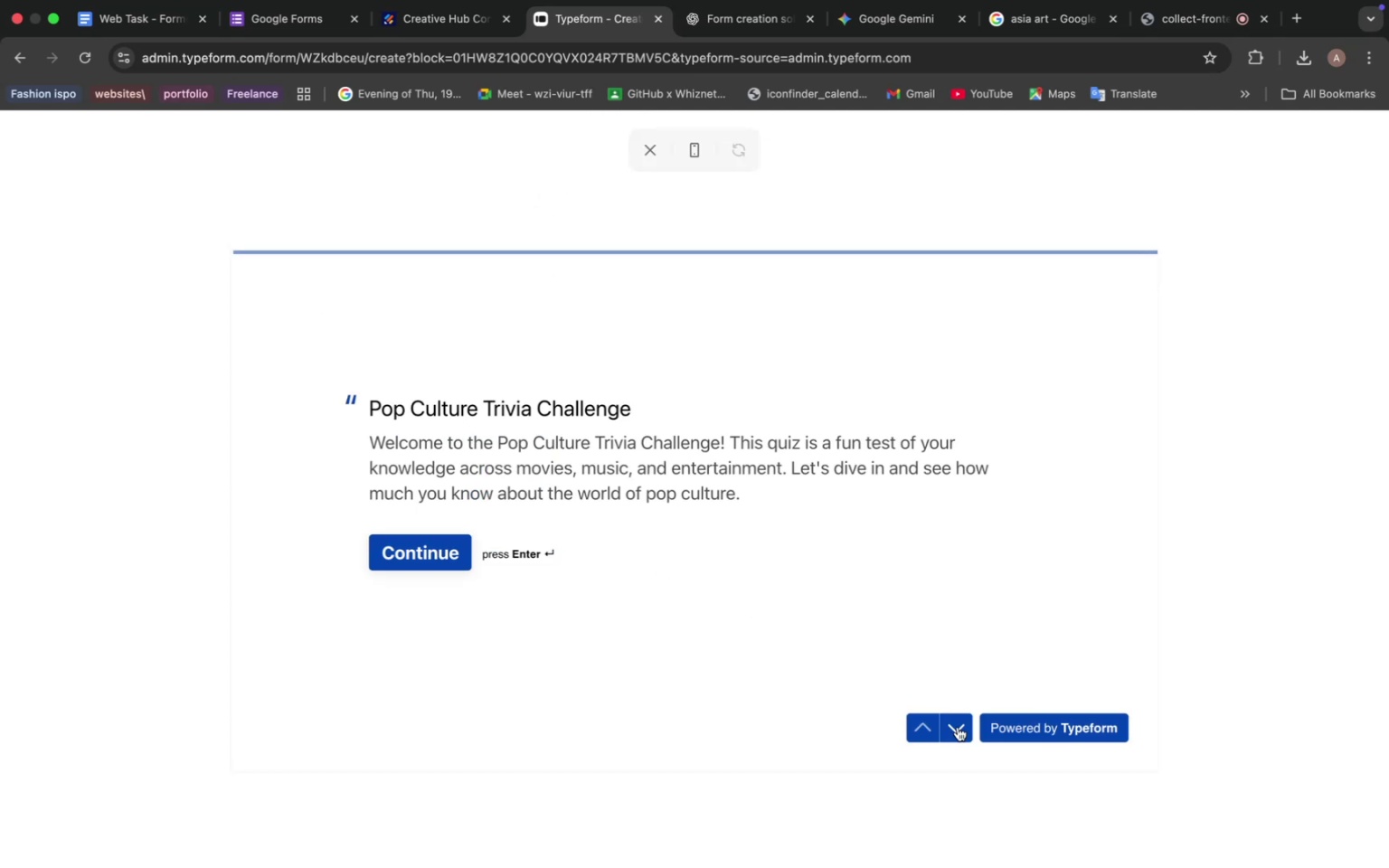 
left_click([958, 727])
 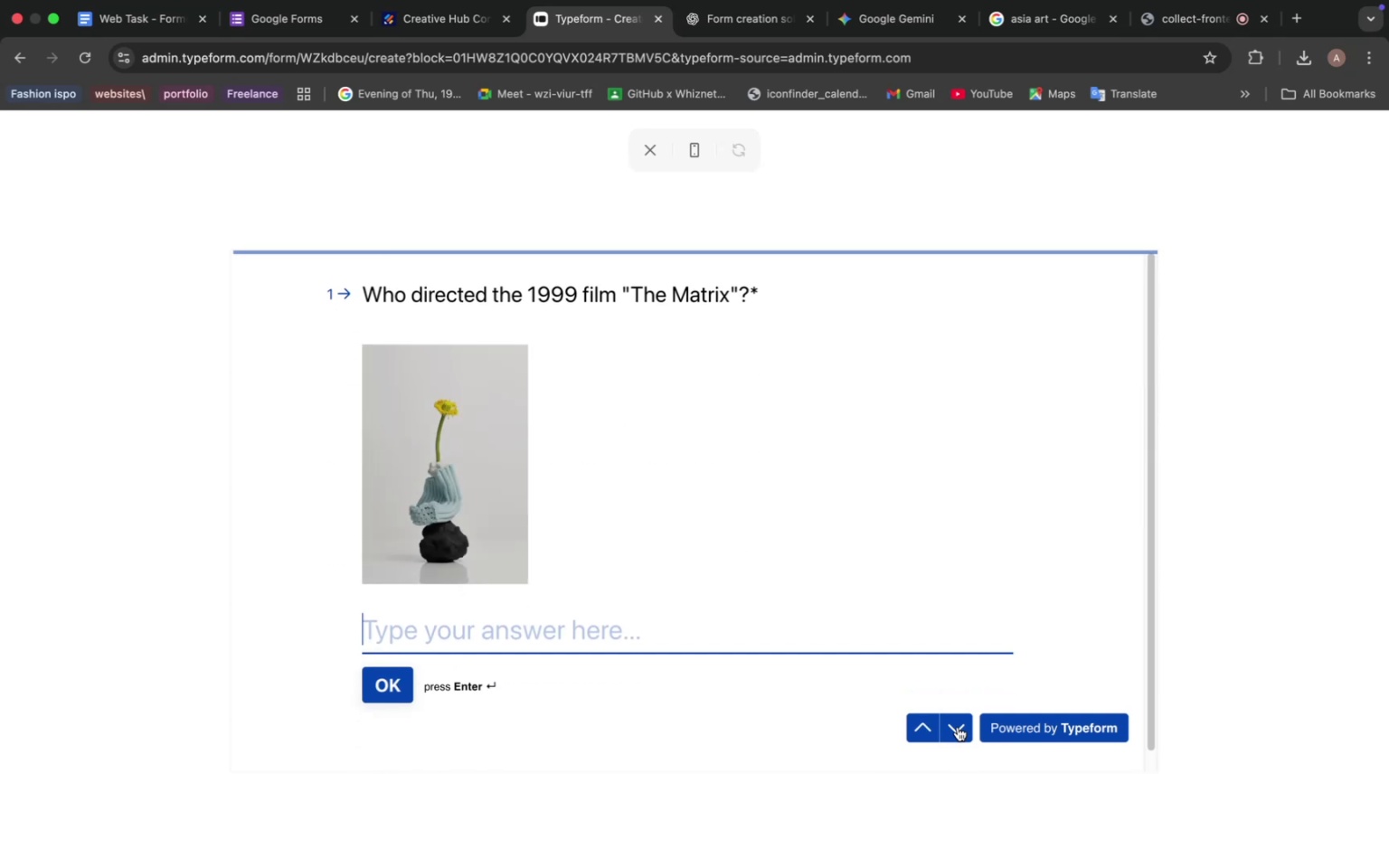 
left_click([958, 727])
 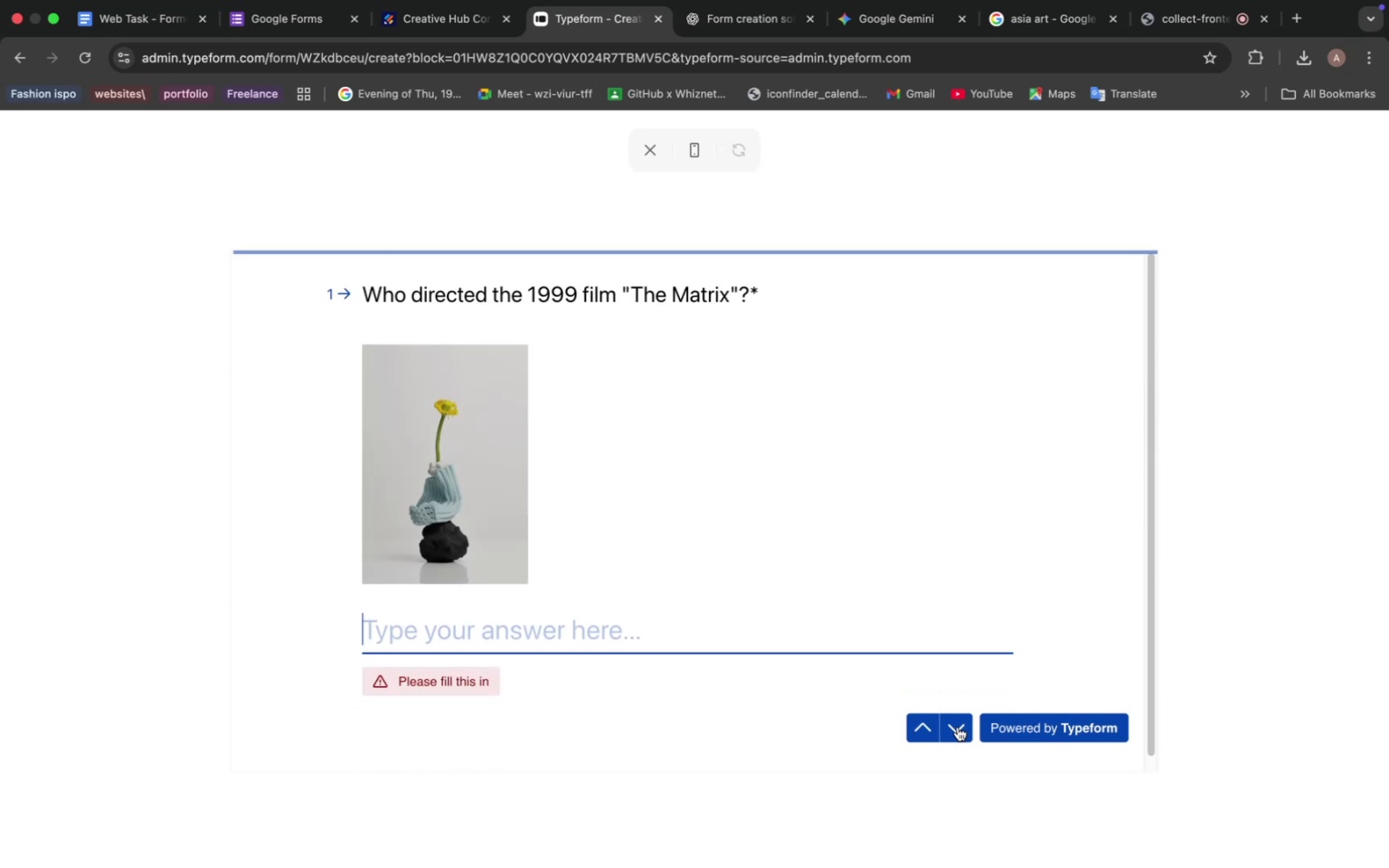 
left_click([958, 727])
 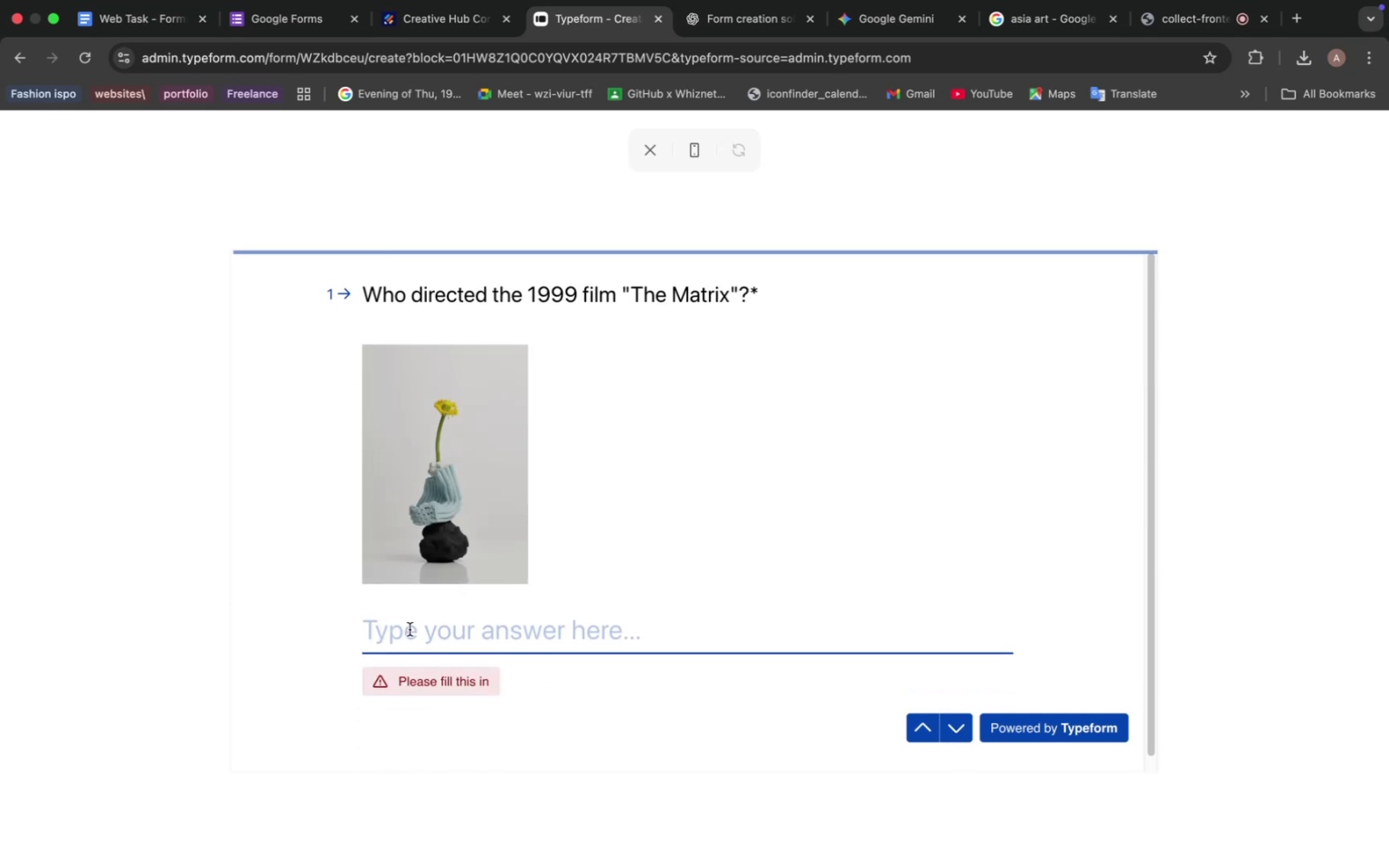 
type(tyla)
 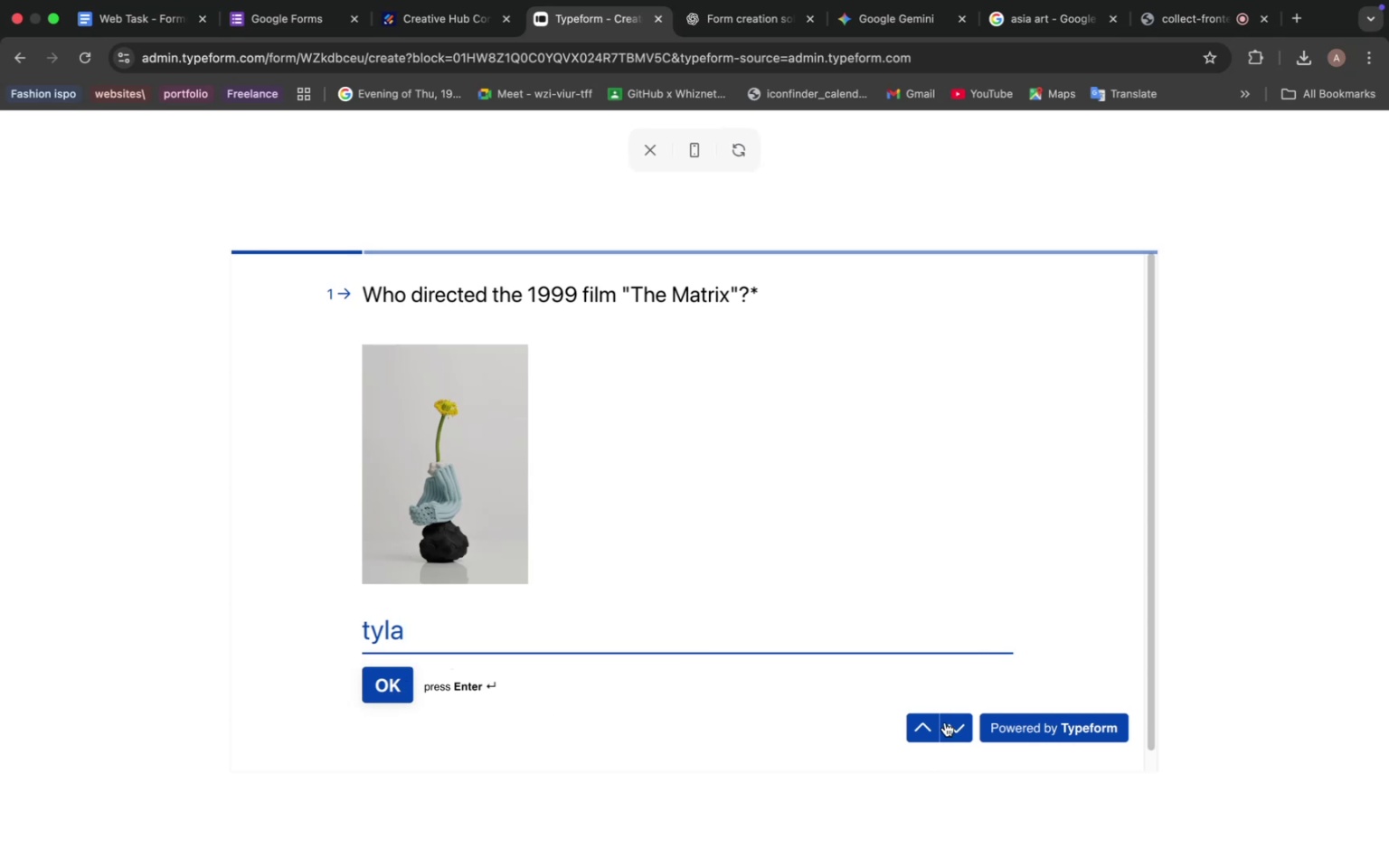 
left_click([958, 728])
 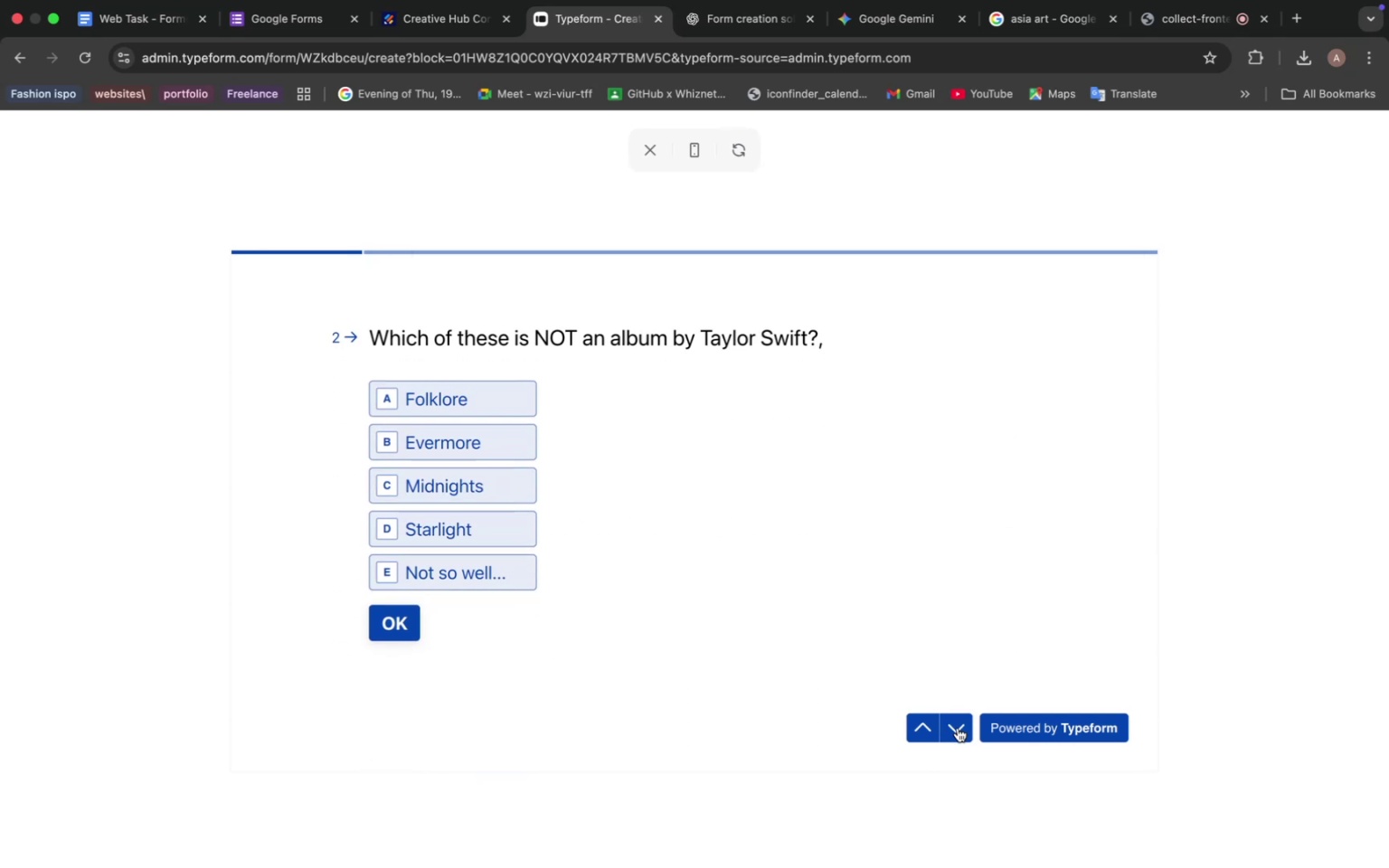 
left_click([958, 728])
 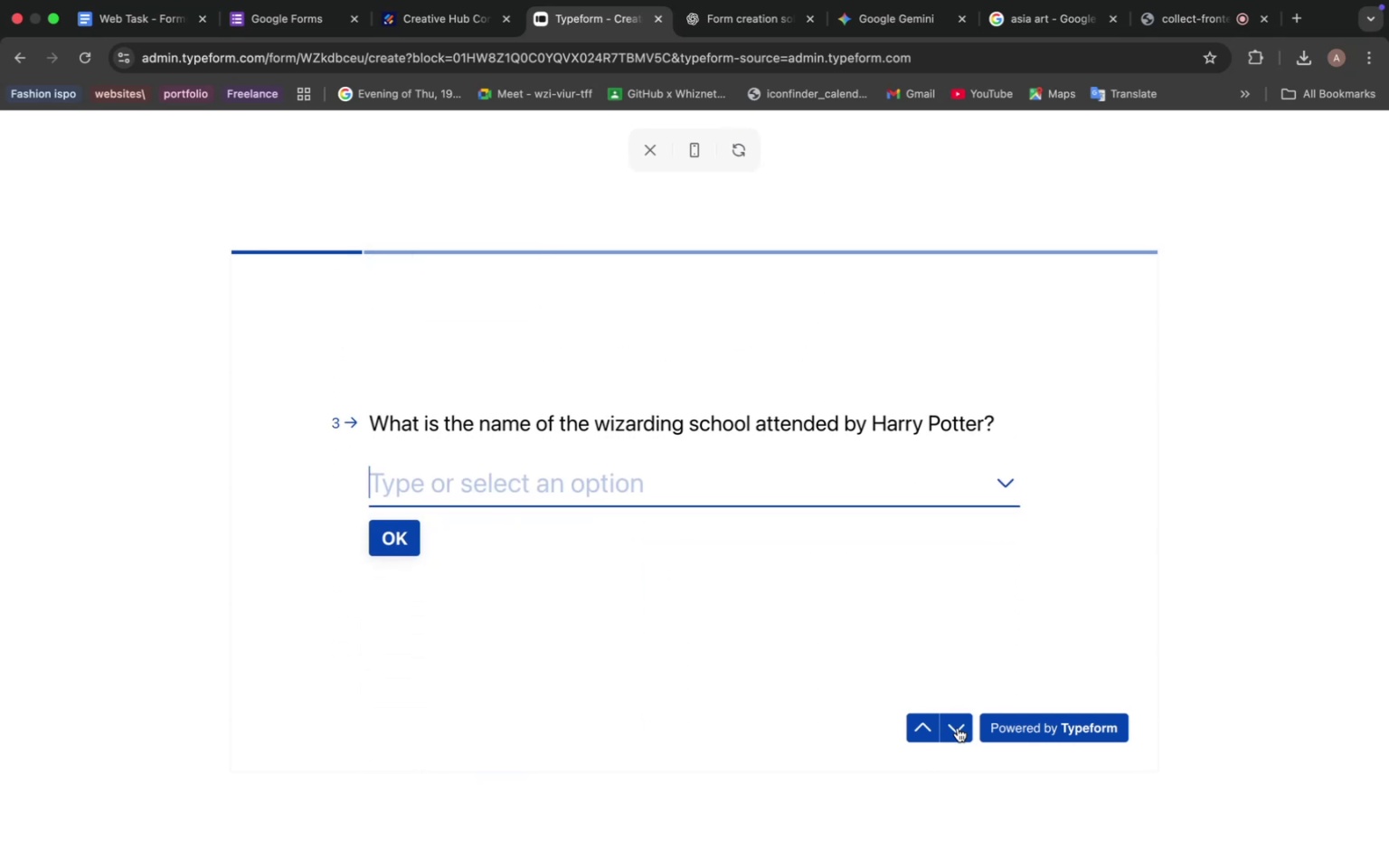 
left_click([958, 728])
 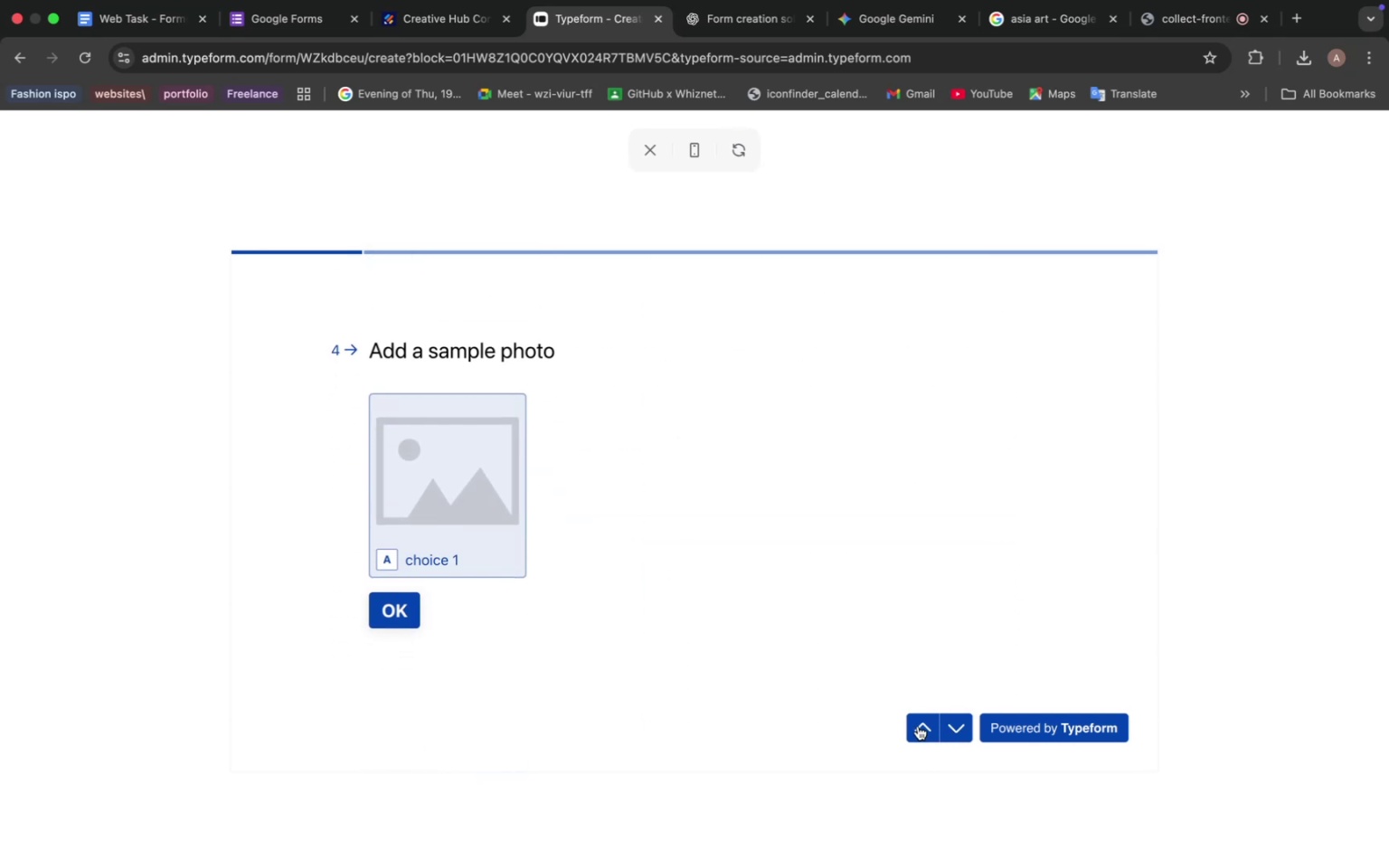 
left_click([921, 726])
 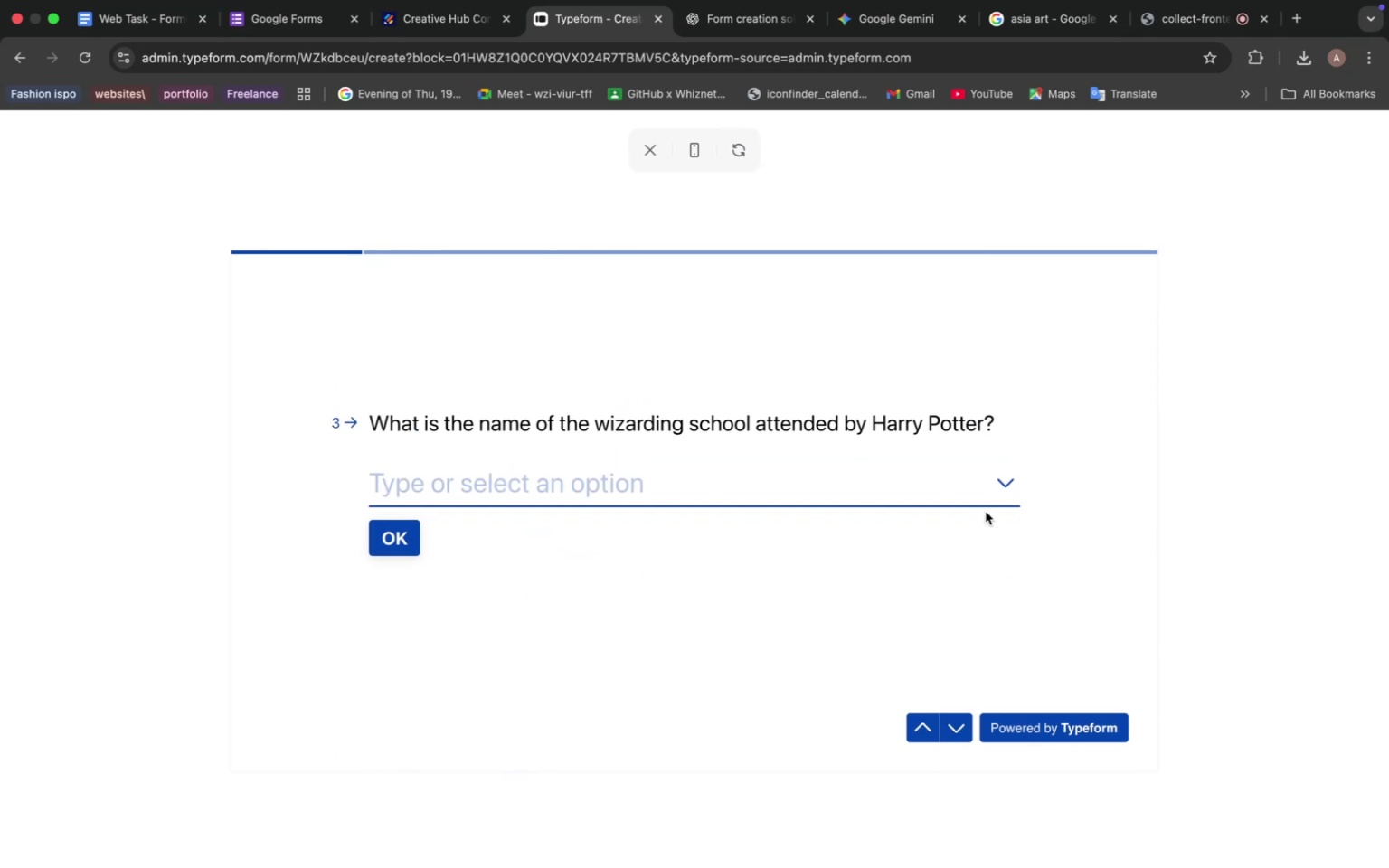 
left_click([1007, 474])
 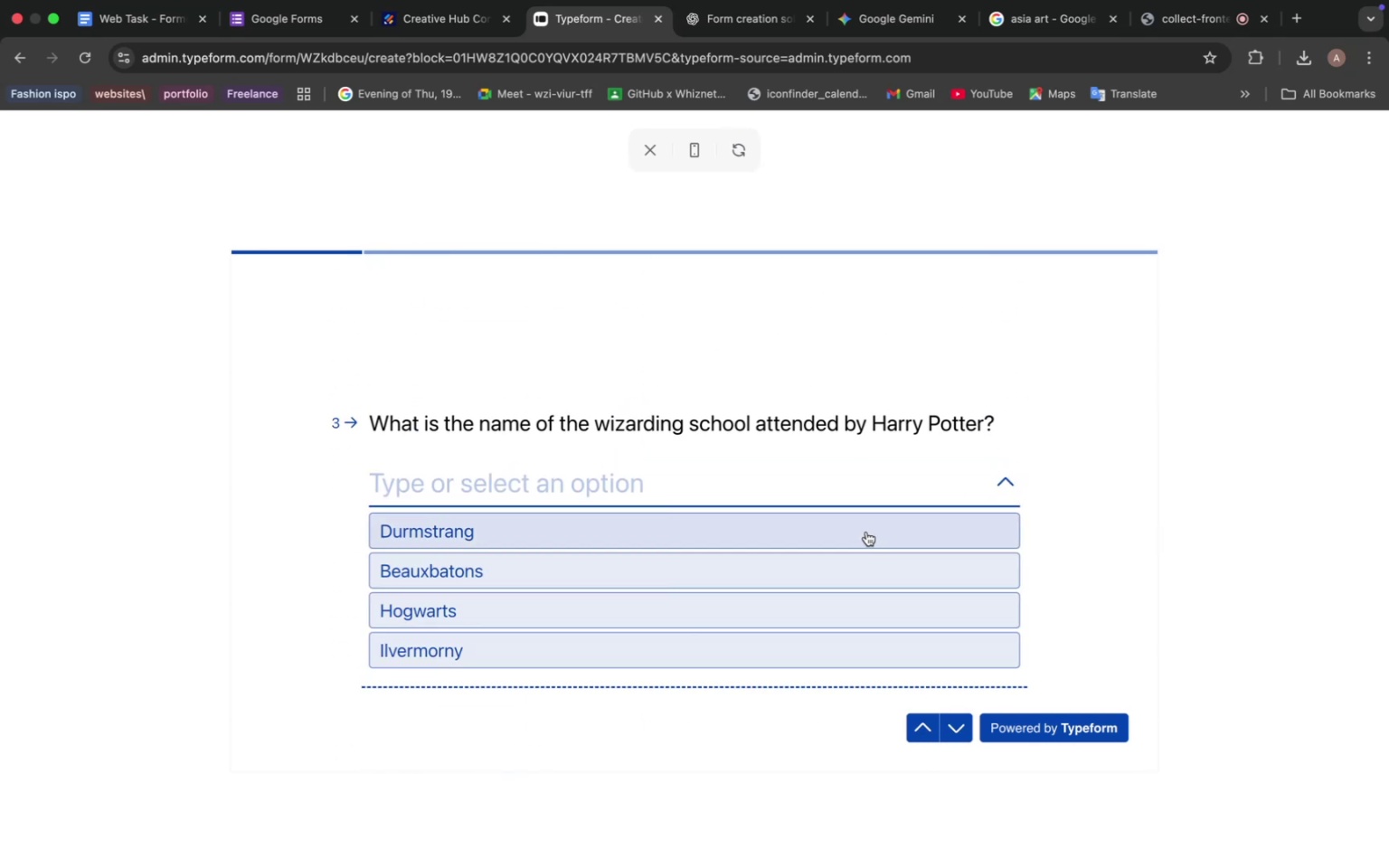 
left_click([662, 572])
 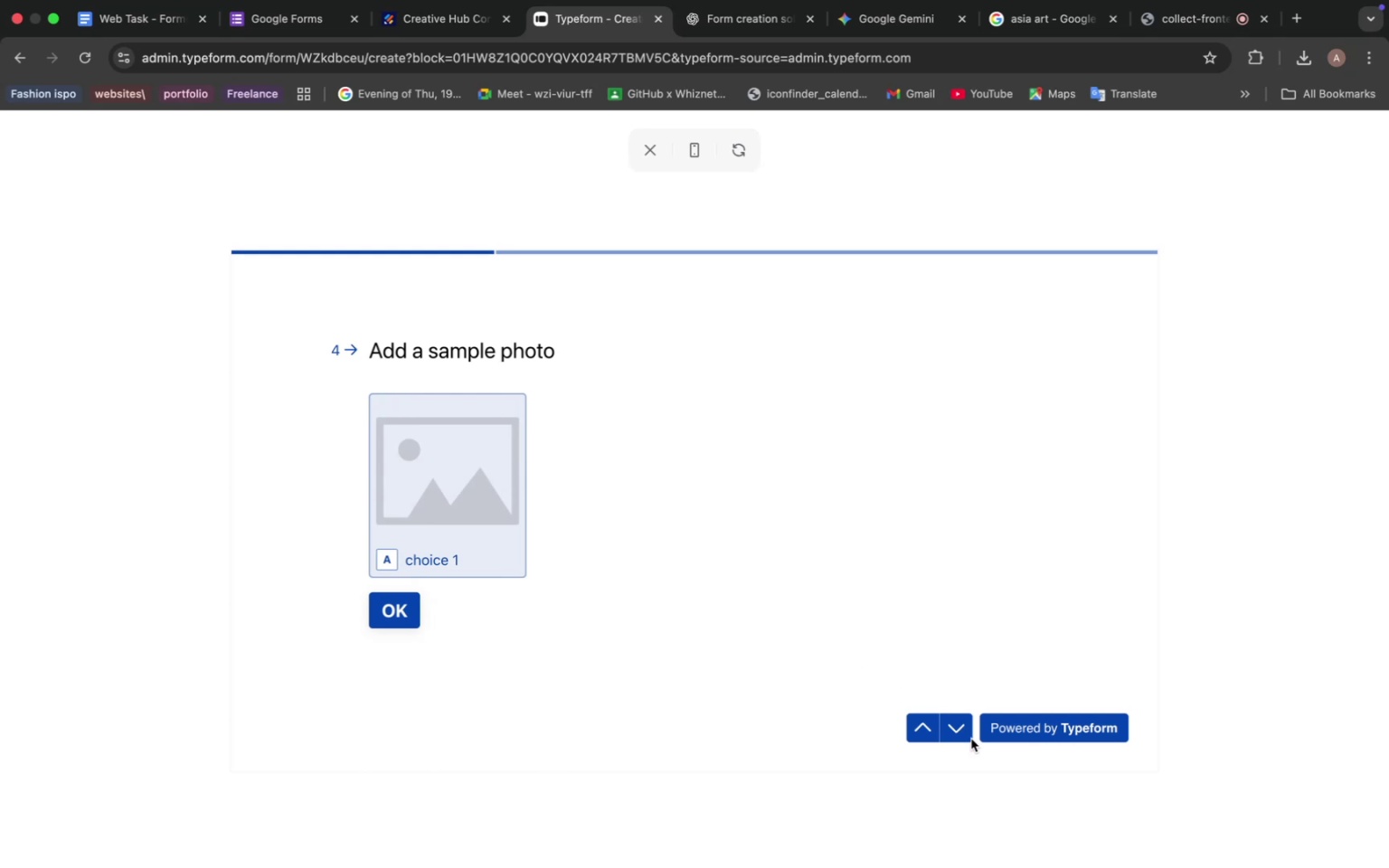 
left_click([961, 728])
 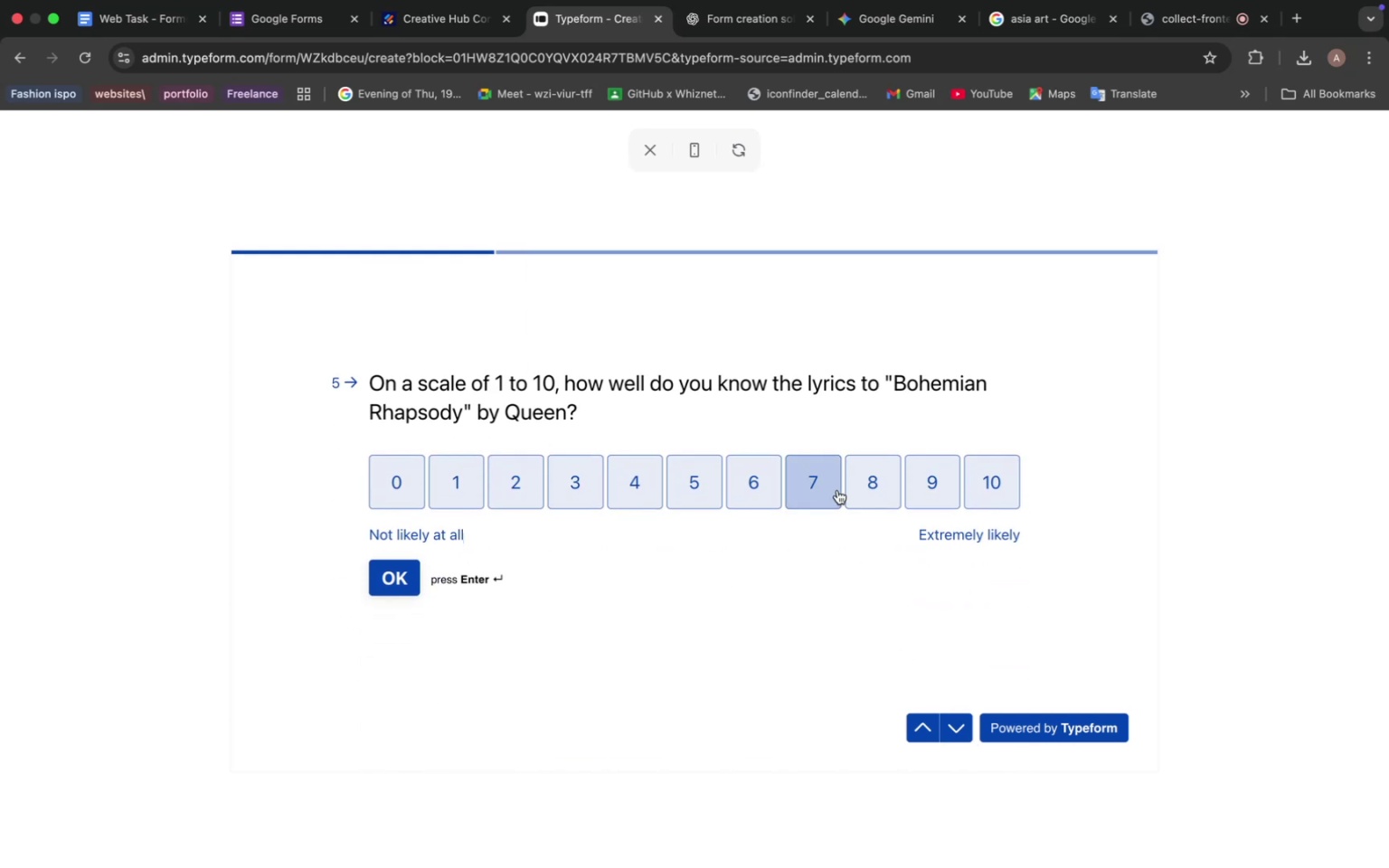 
left_click([961, 477])
 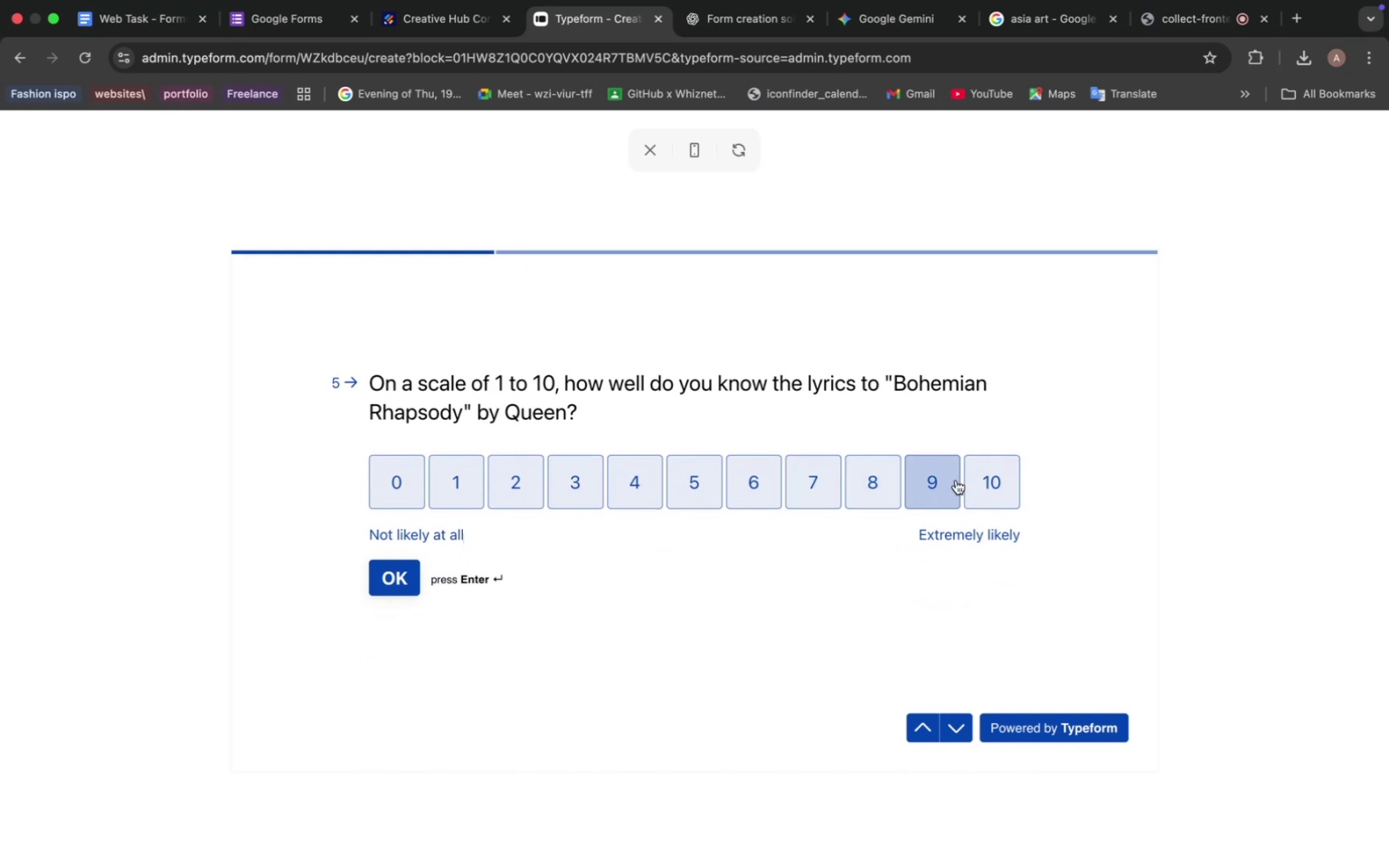 
left_click([950, 480])
 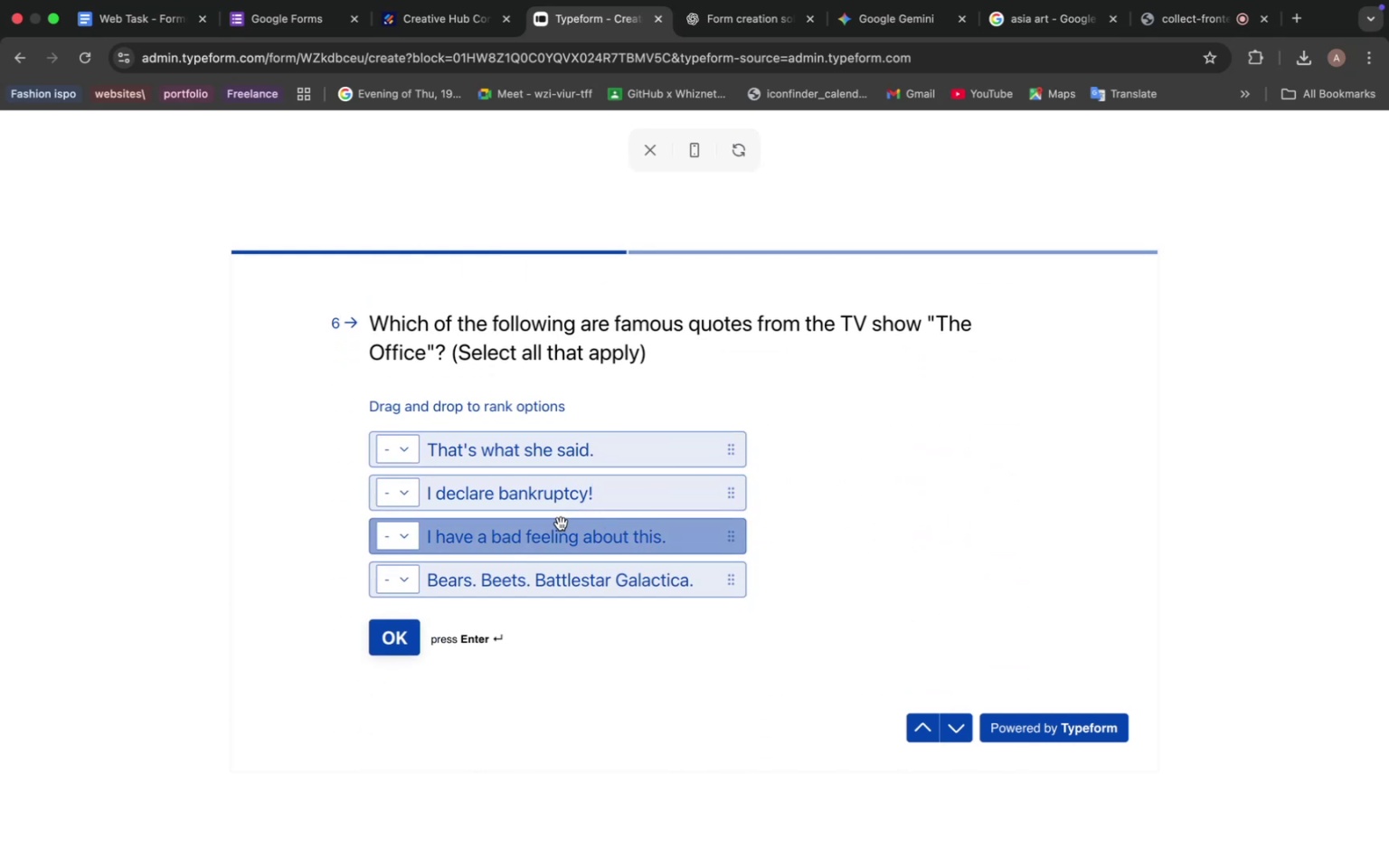 
left_click([402, 543])
 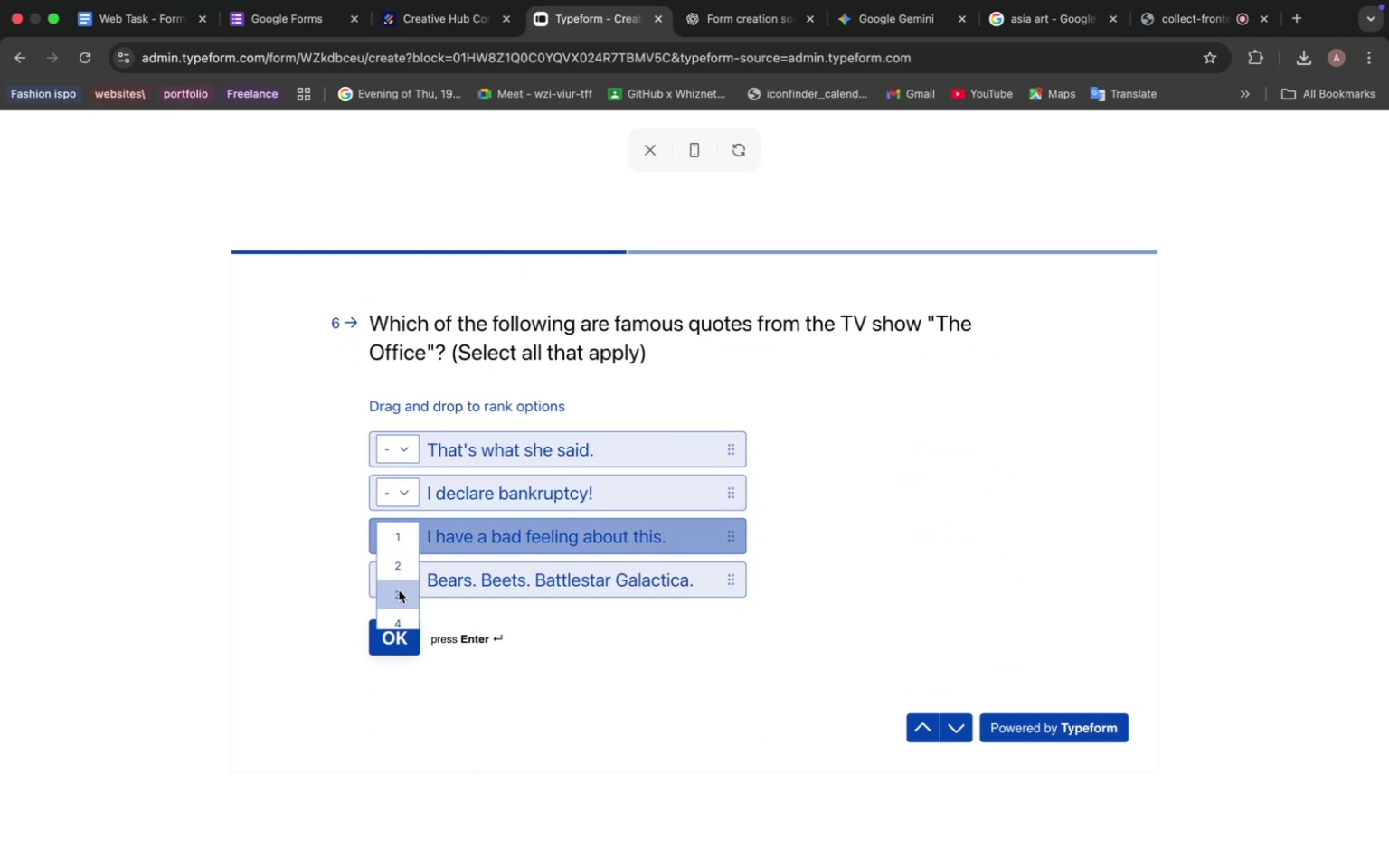 
scroll: coordinate [400, 596], scroll_direction: down, amount: 13.0
 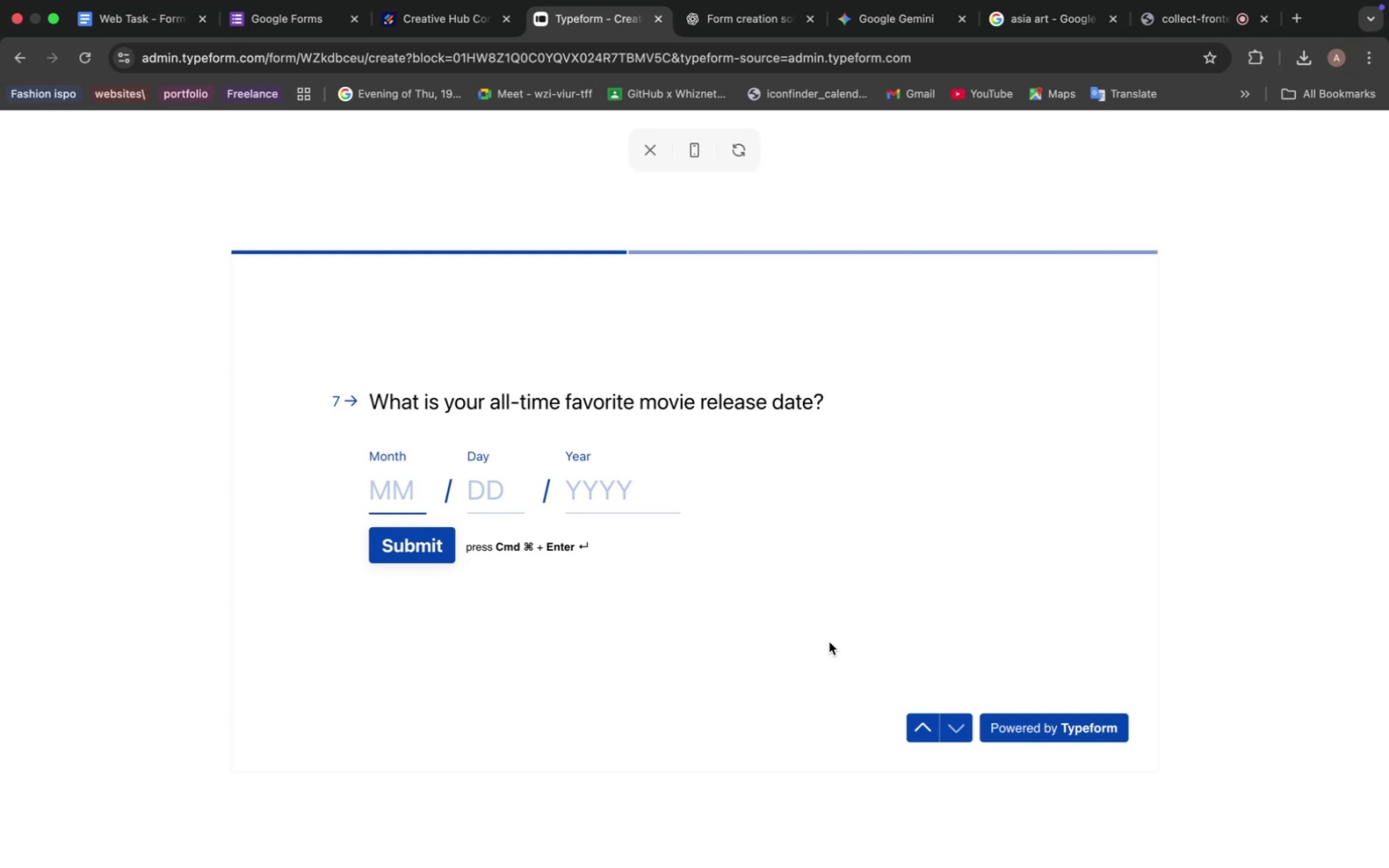 
wait(25.77)
 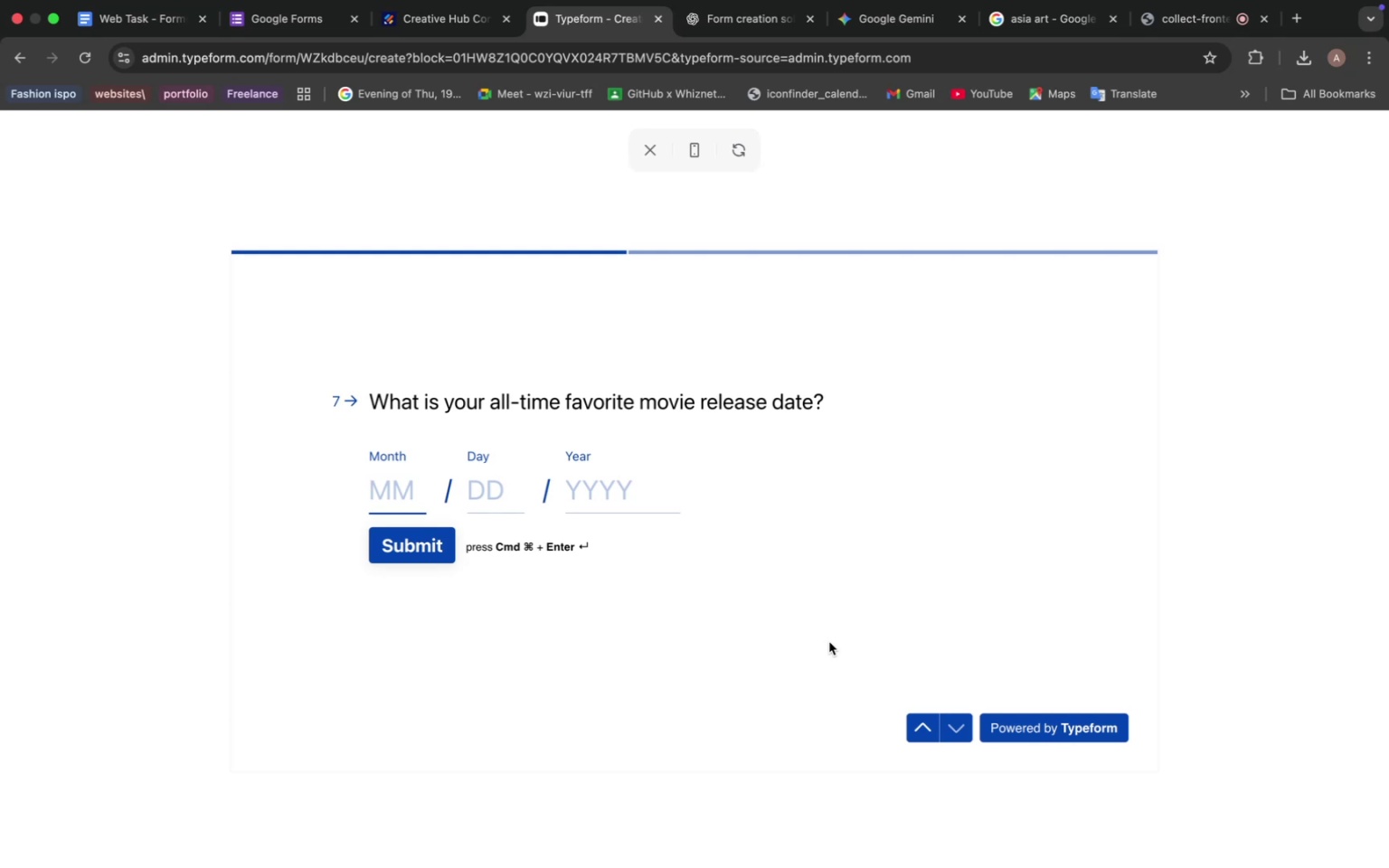 
scroll: coordinate [747, 414], scroll_direction: down, amount: 17.0
 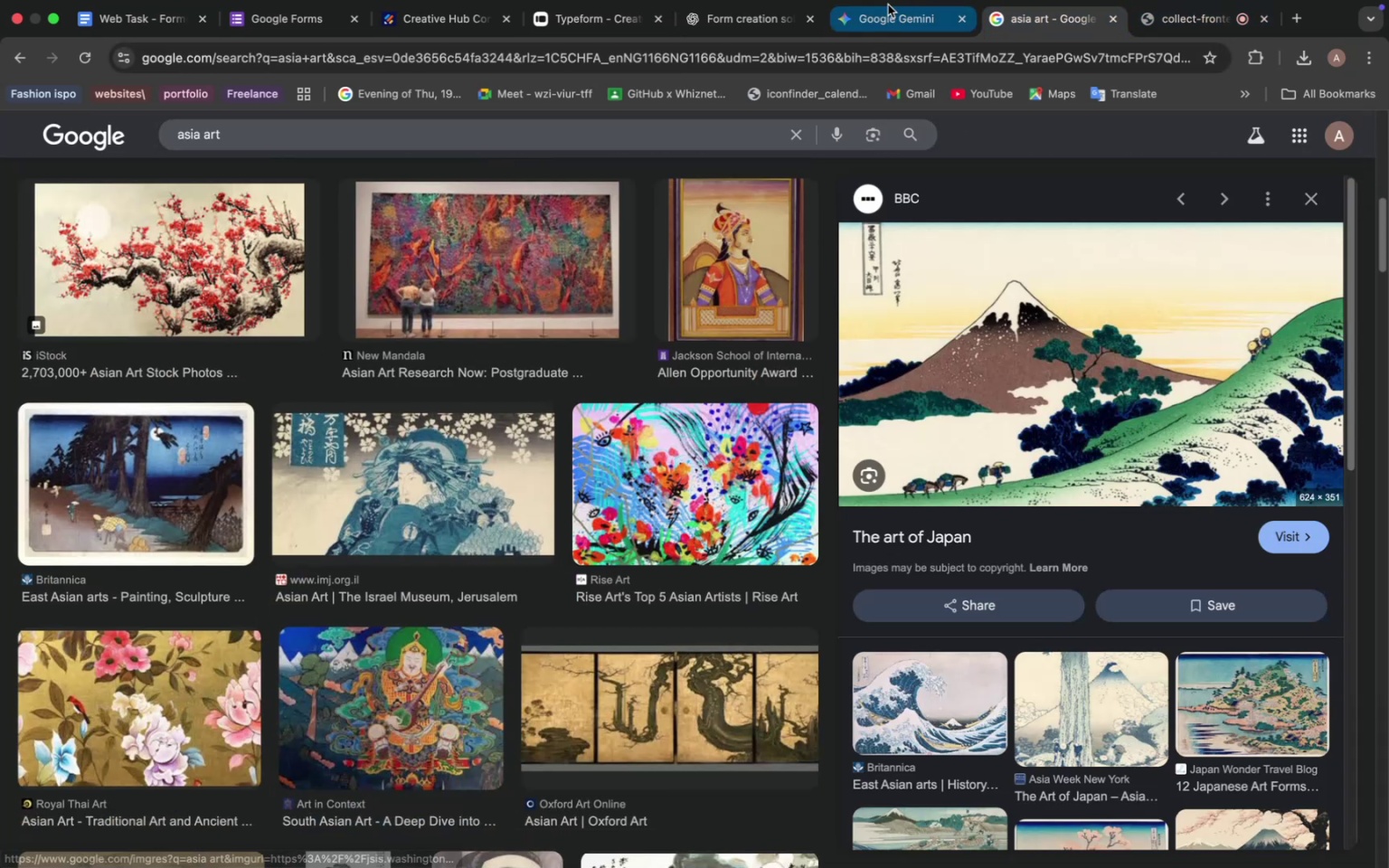 
left_click([883, 14])
 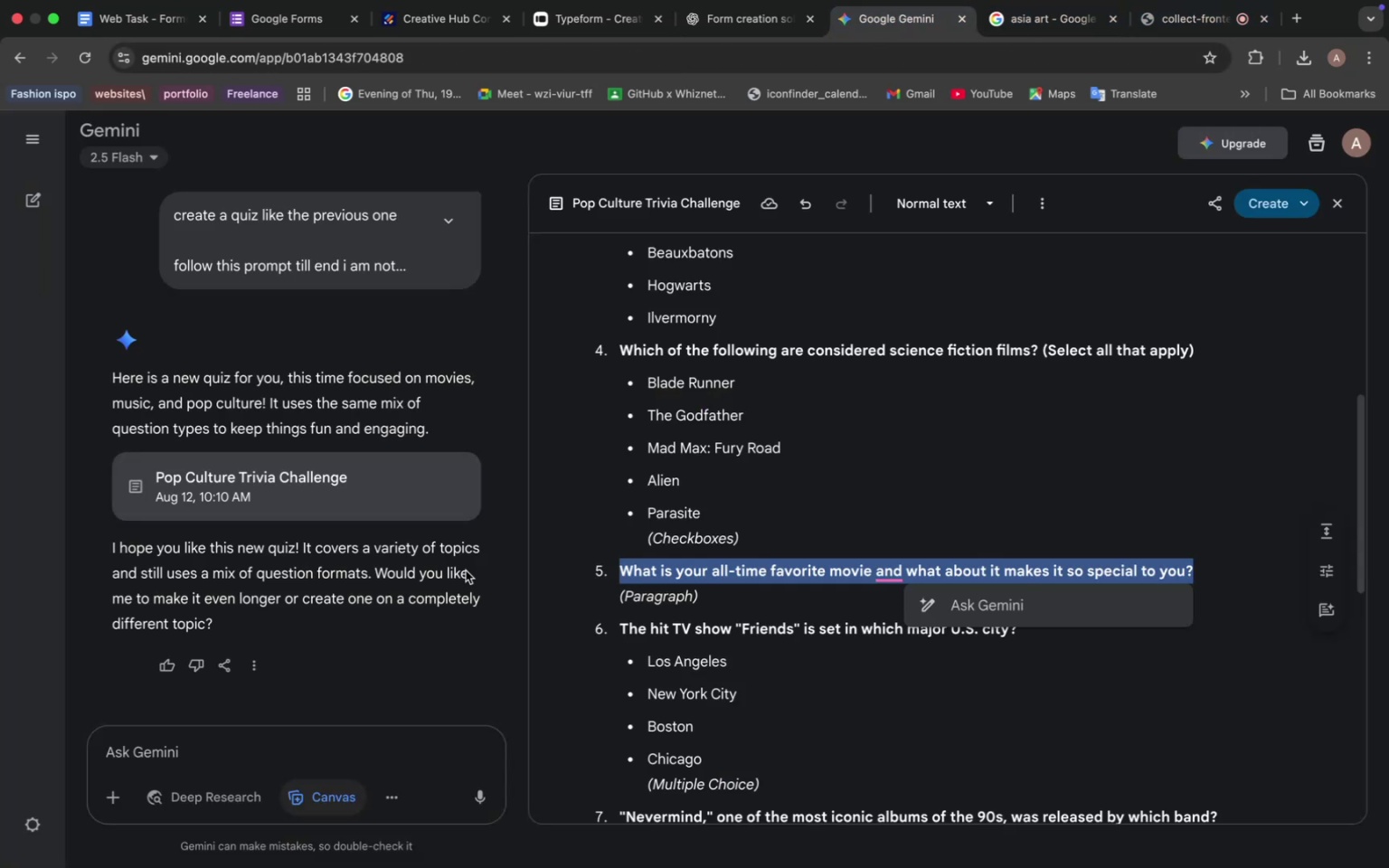 
scroll: coordinate [372, 617], scroll_direction: down, amount: 8.0
 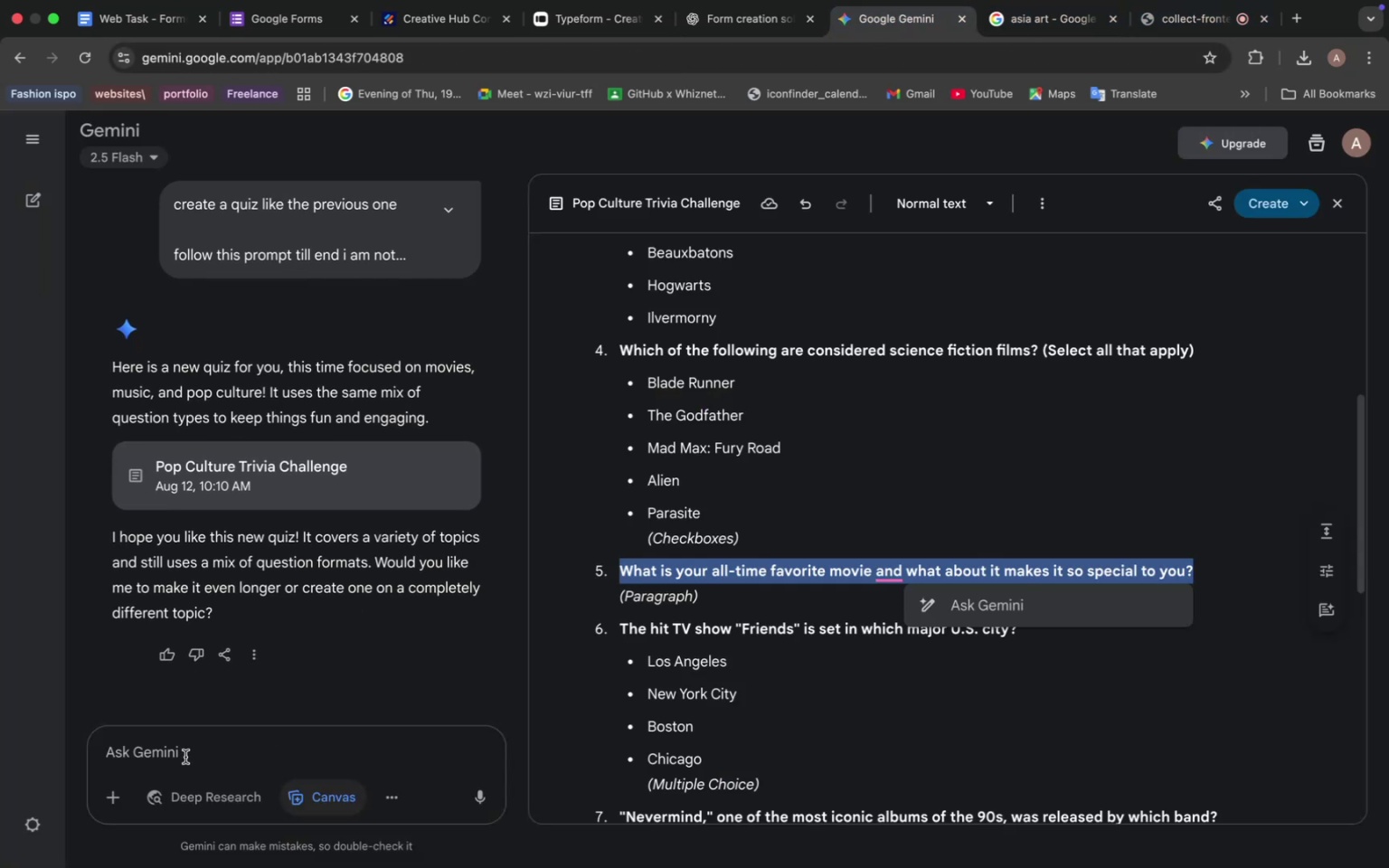 
left_click([184, 753])
 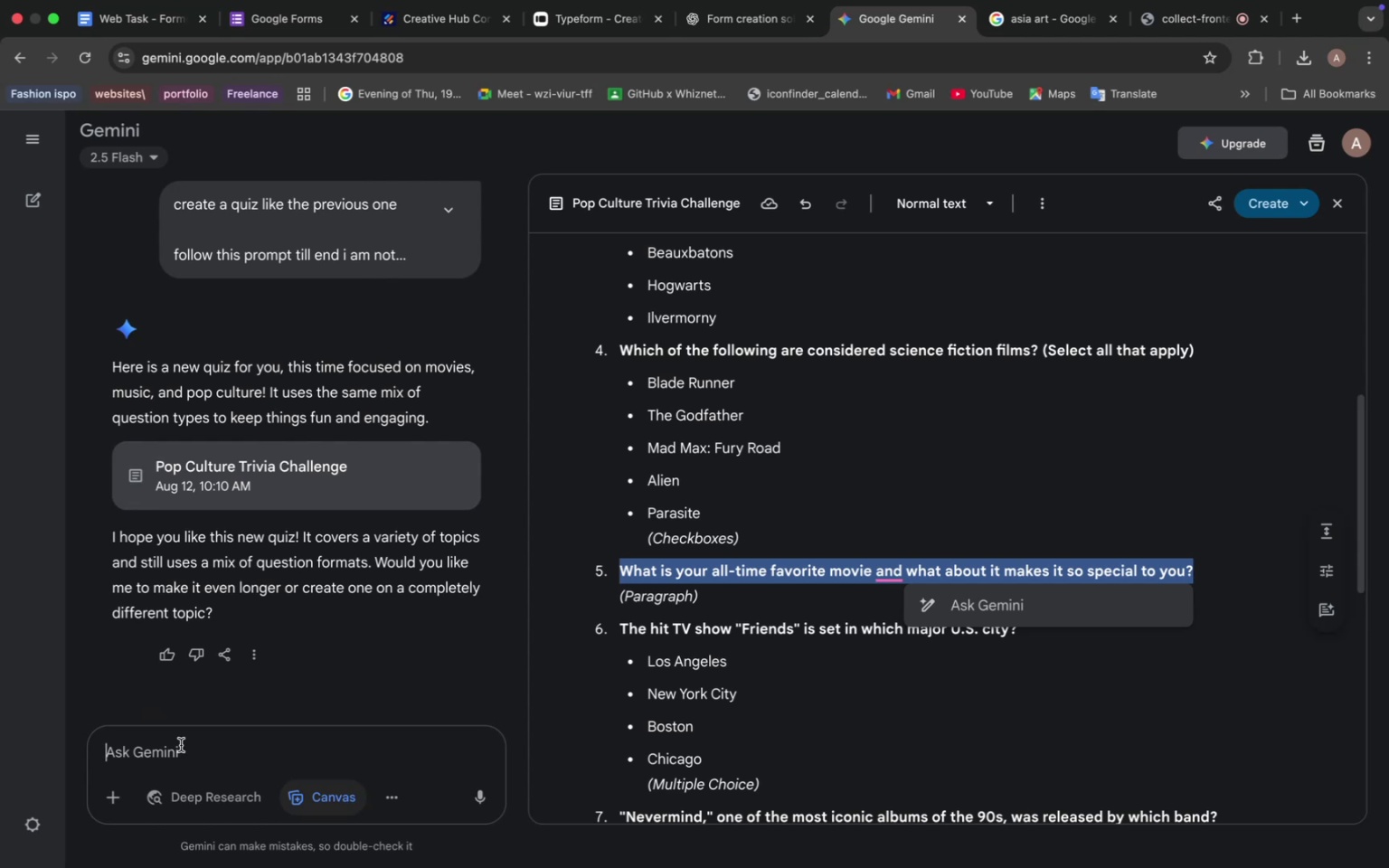 
type(more ideas)
 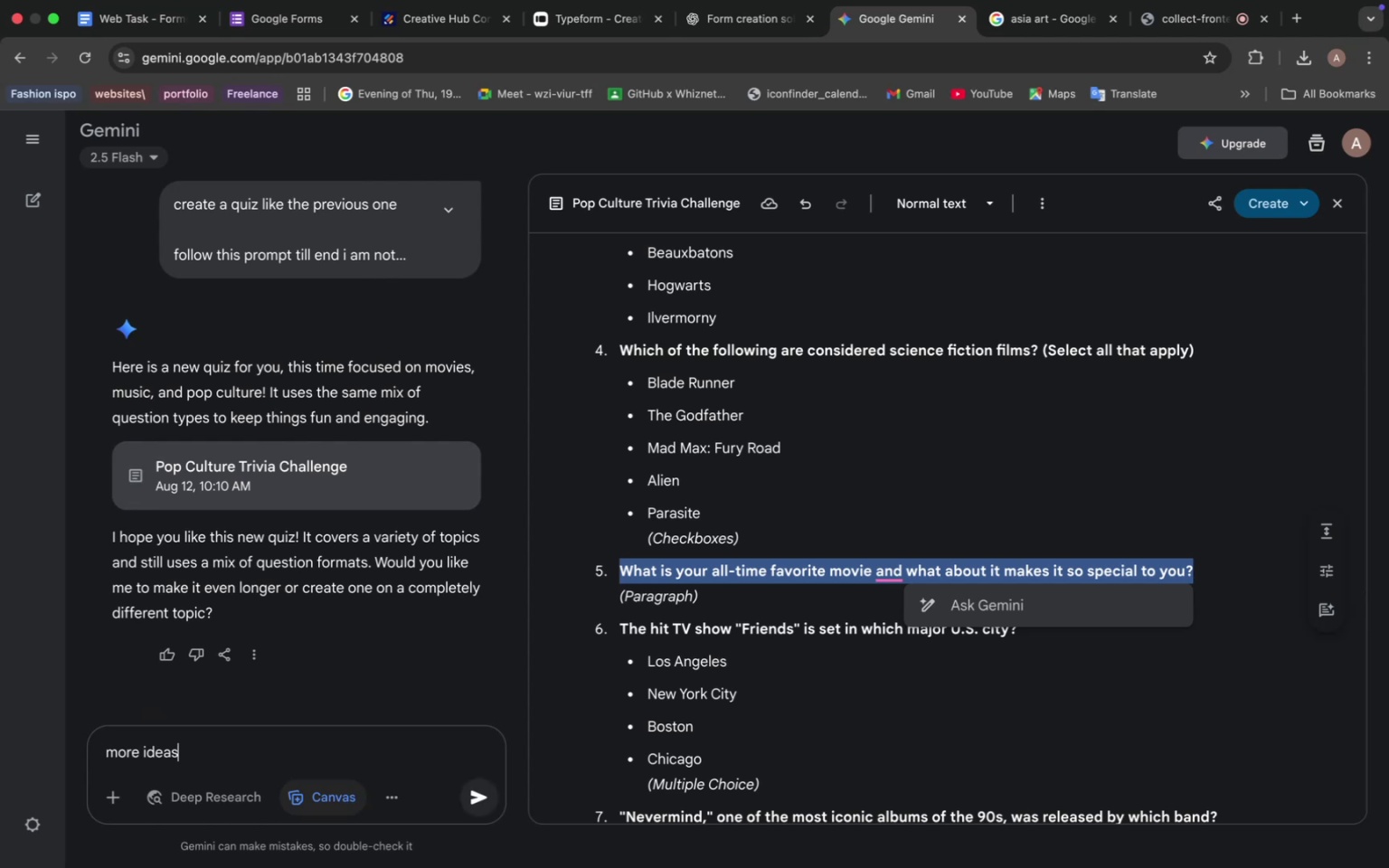 
key(ArrowLeft)
 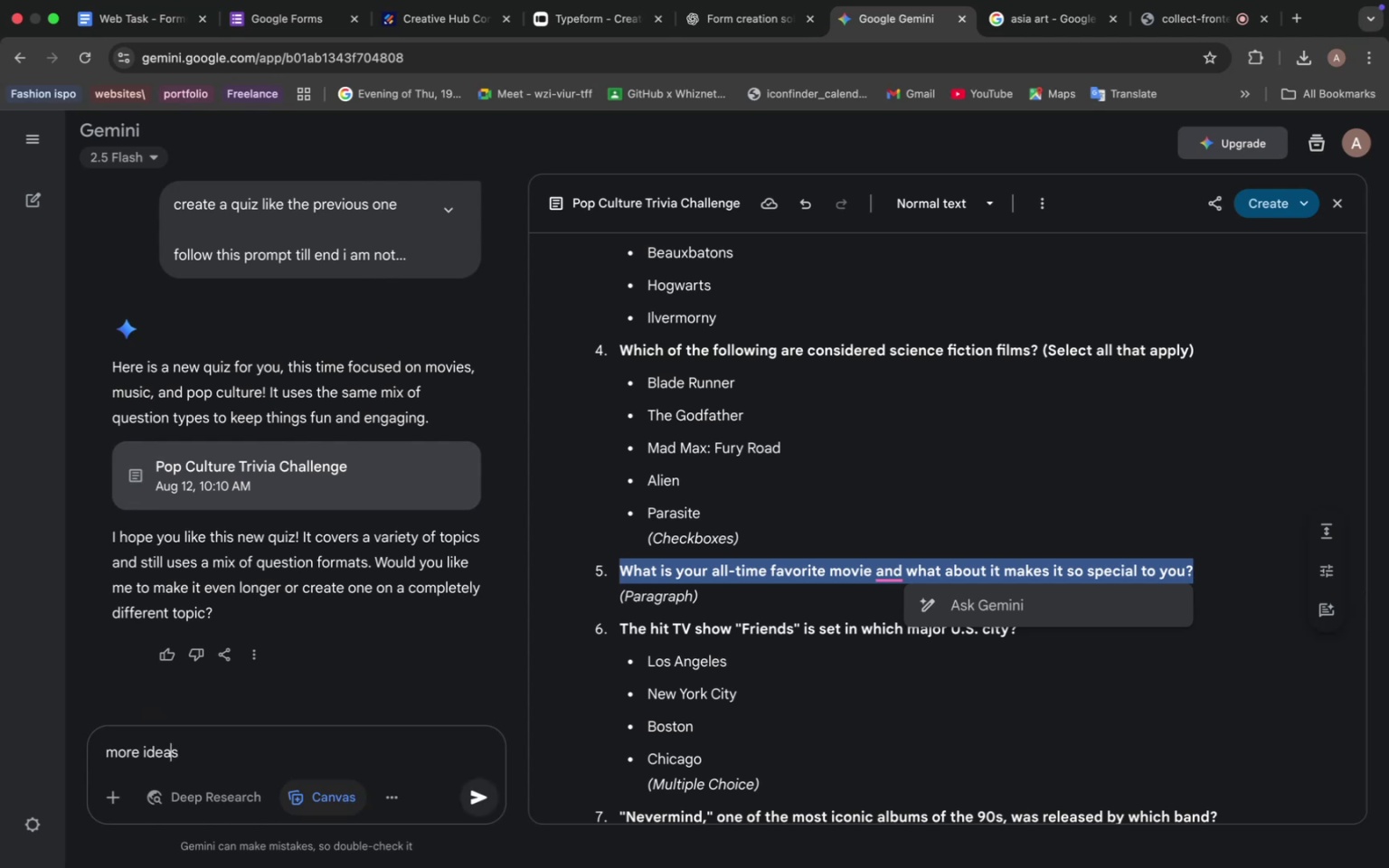 
key(ArrowLeft)
 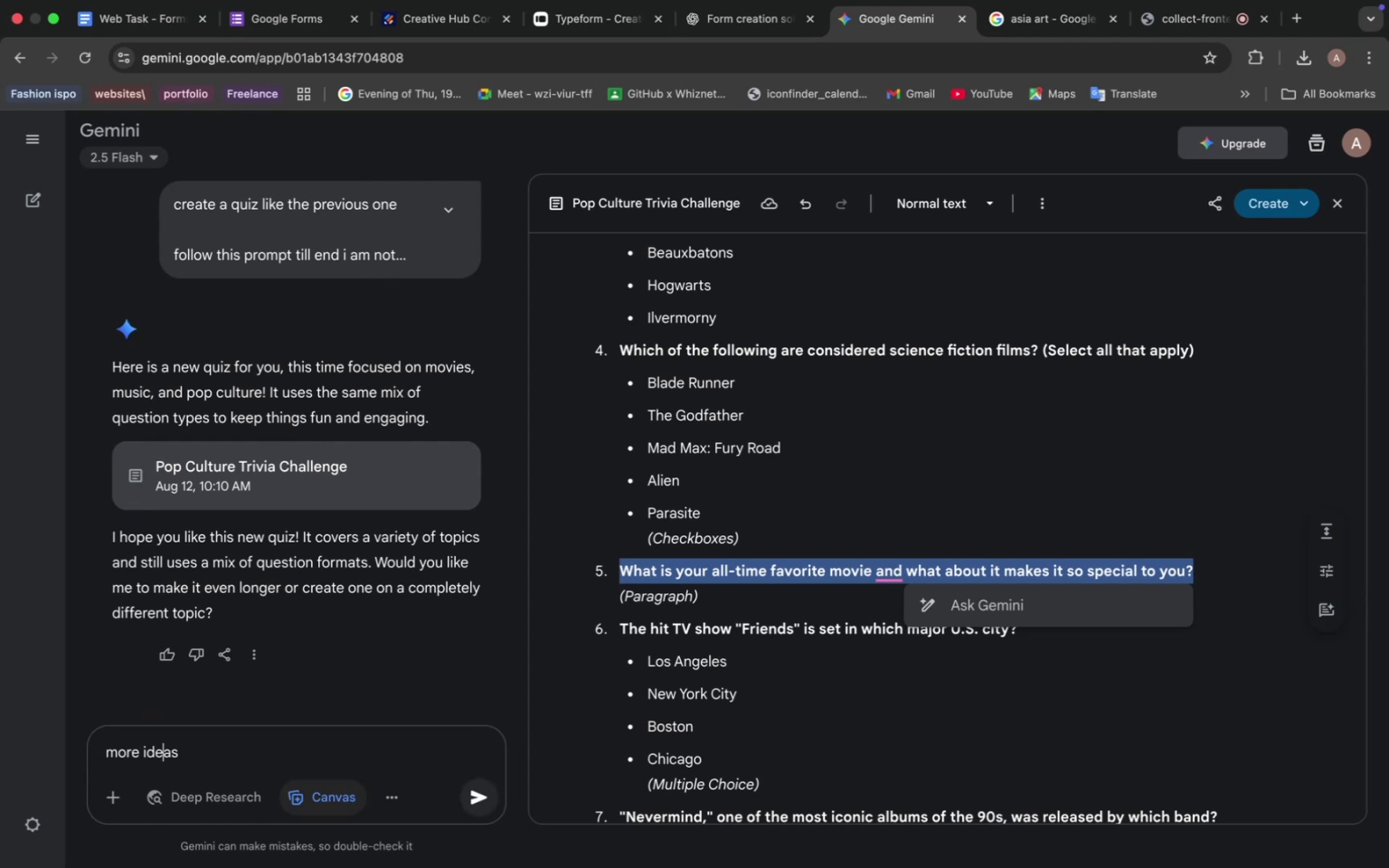 
key(ArrowLeft)
 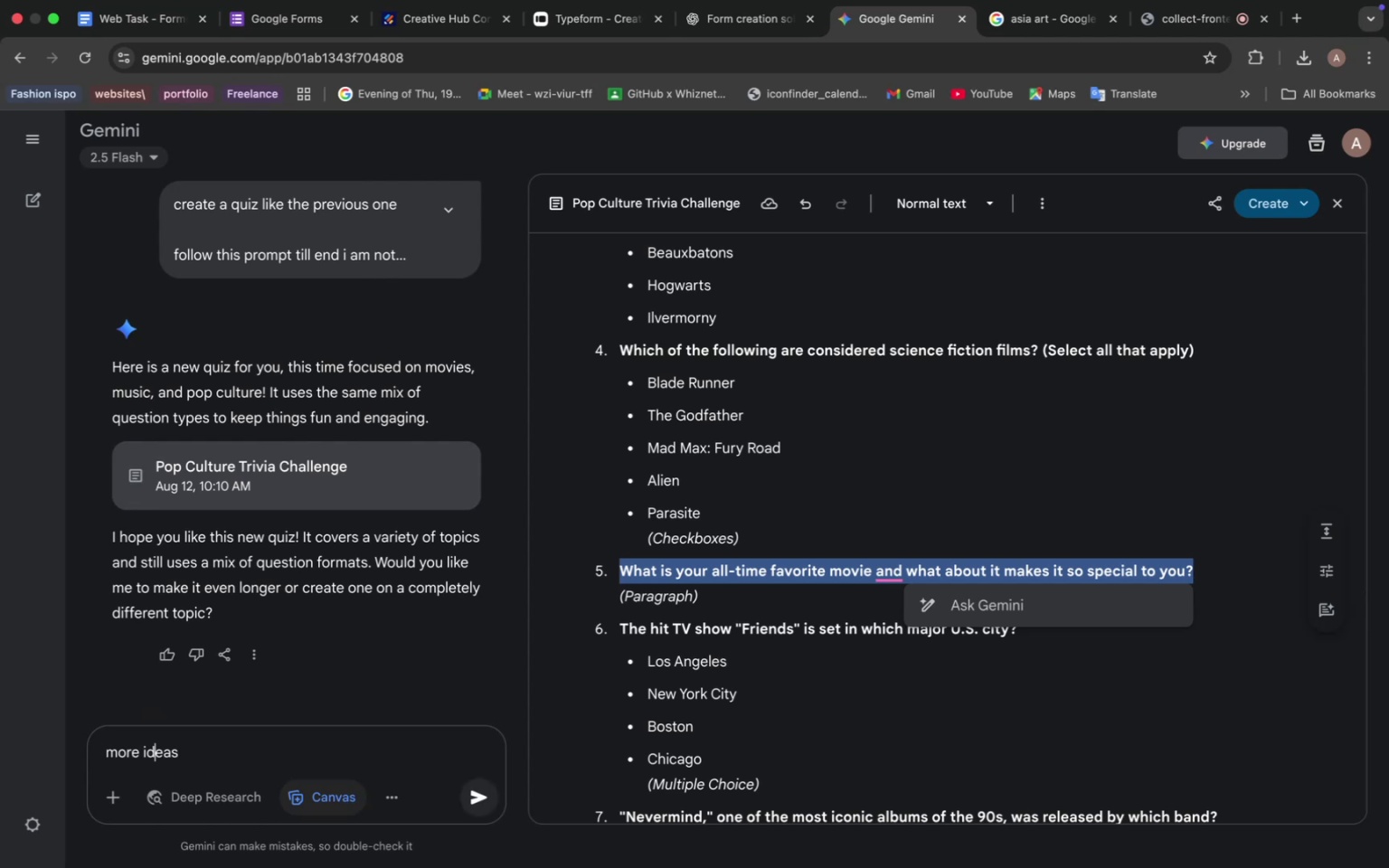 
key(ArrowLeft)
 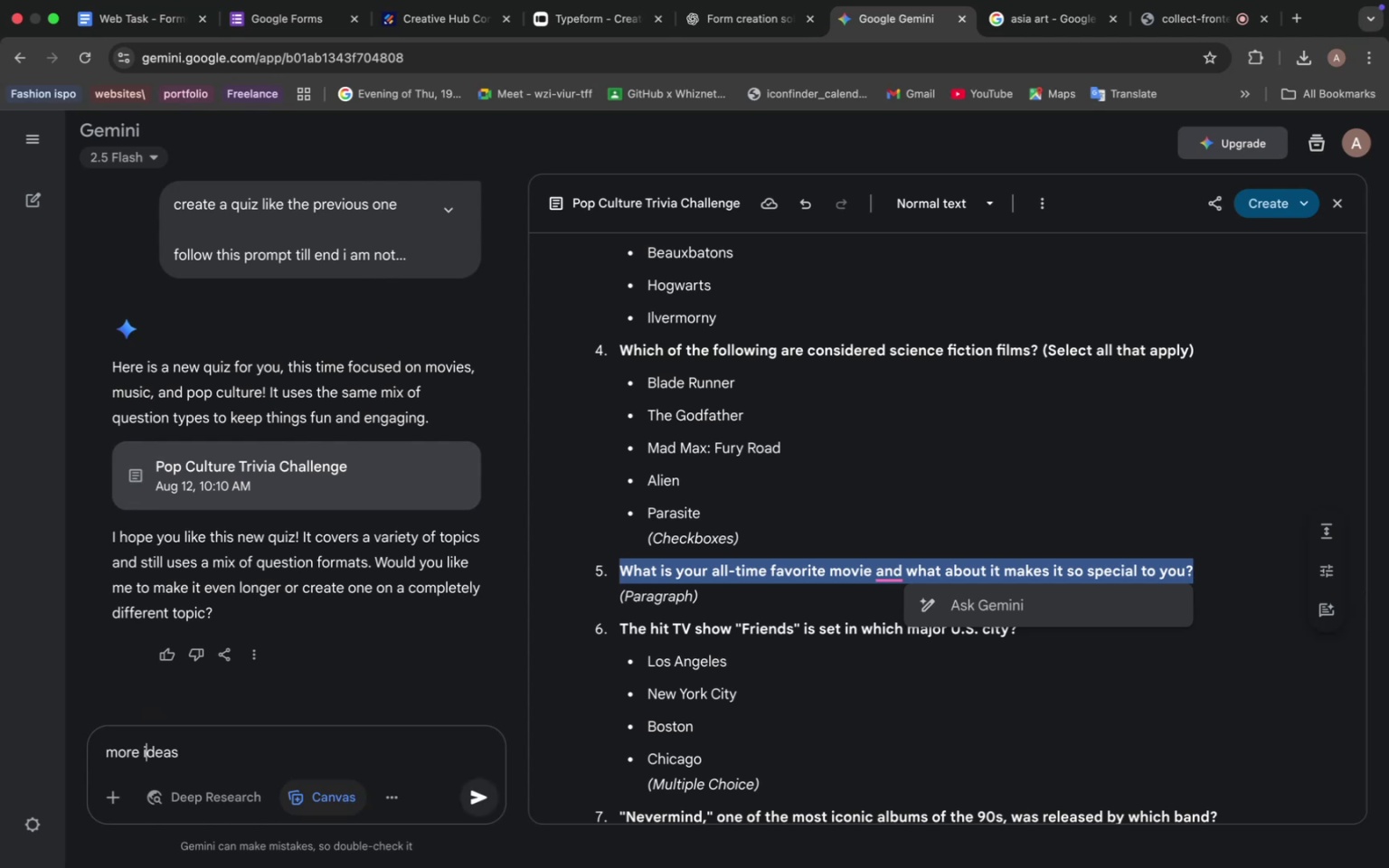 
key(ArrowLeft)
 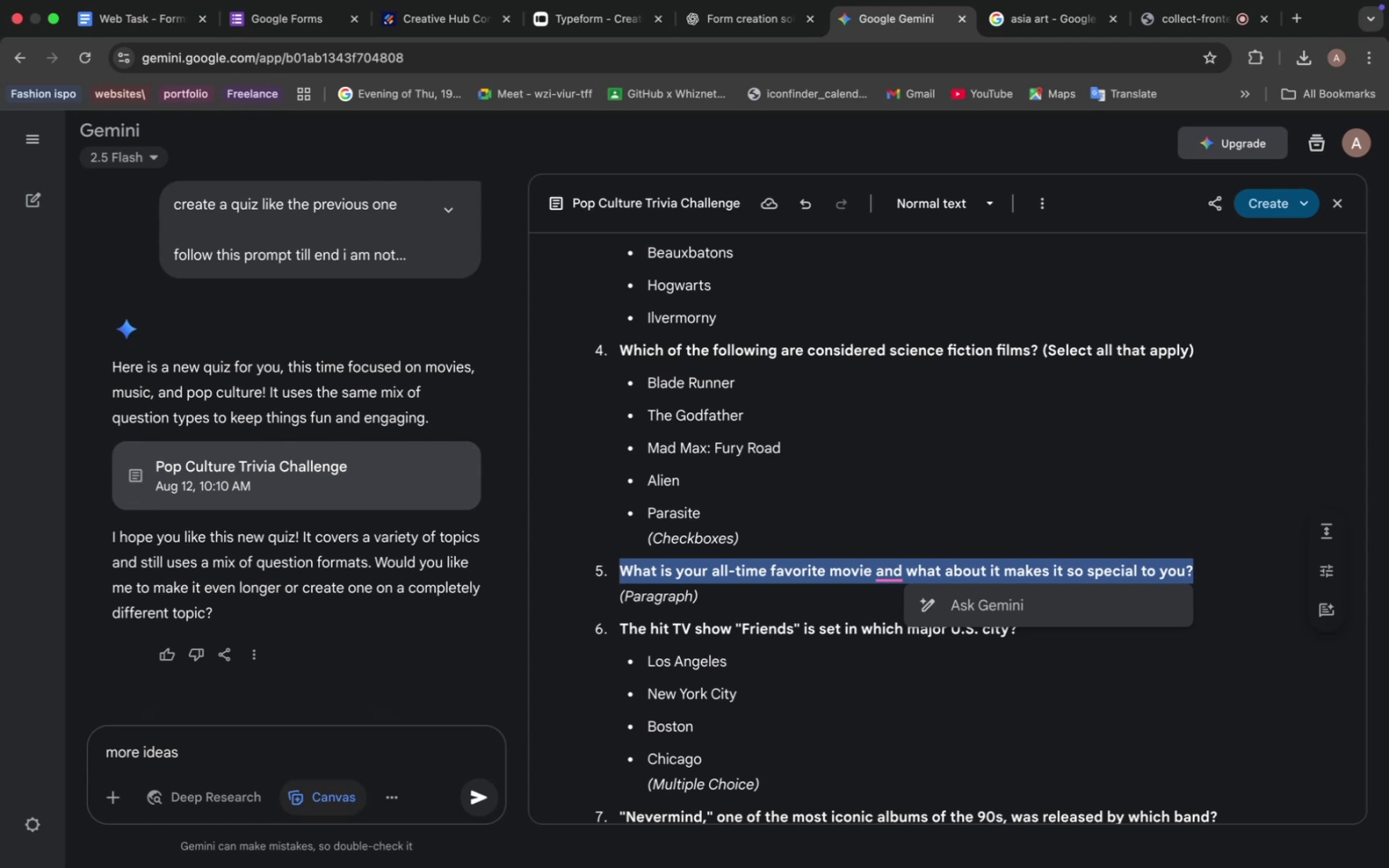 
type(differen )
key(Backspace)
type(t )
 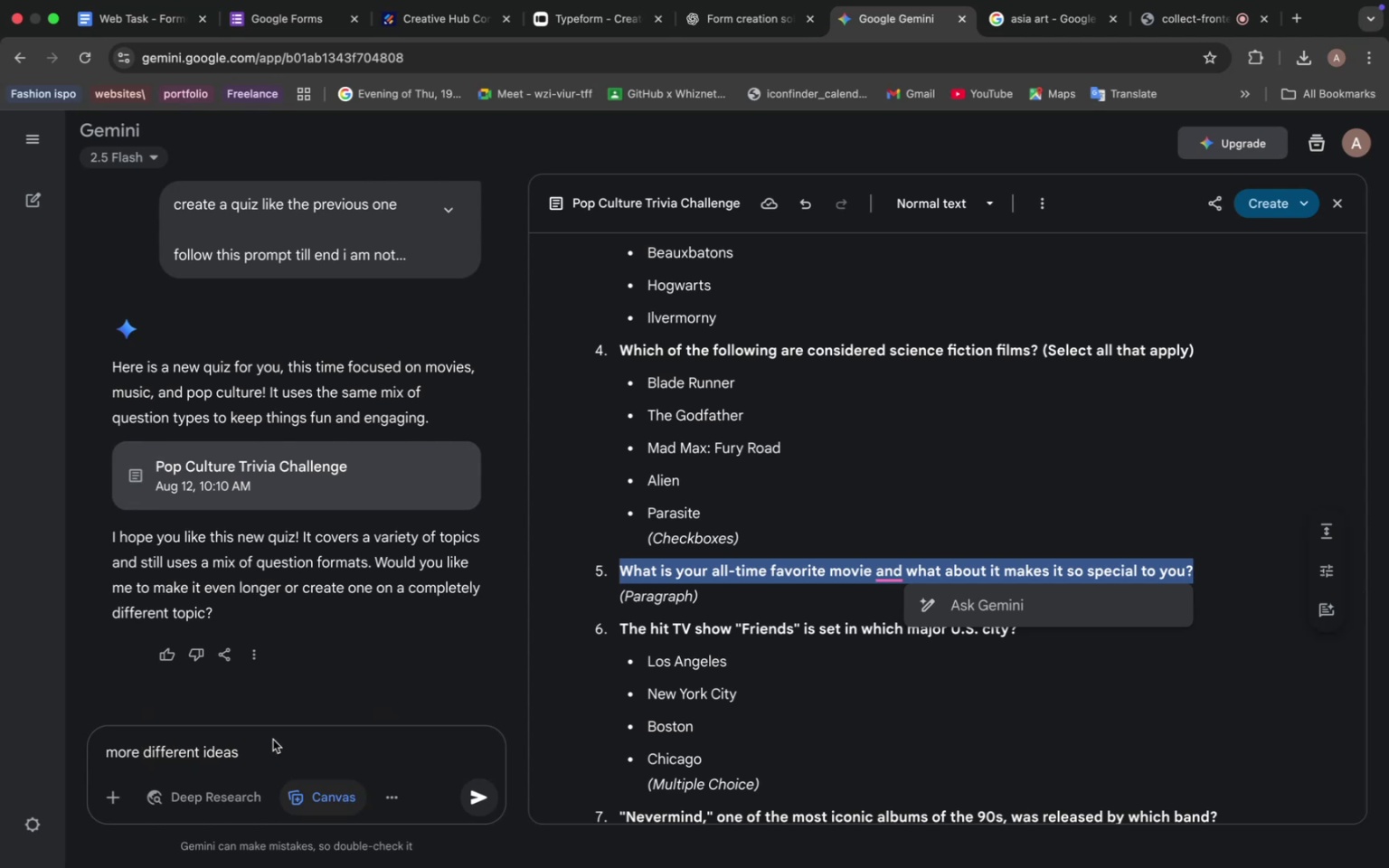 
left_click([263, 753])
 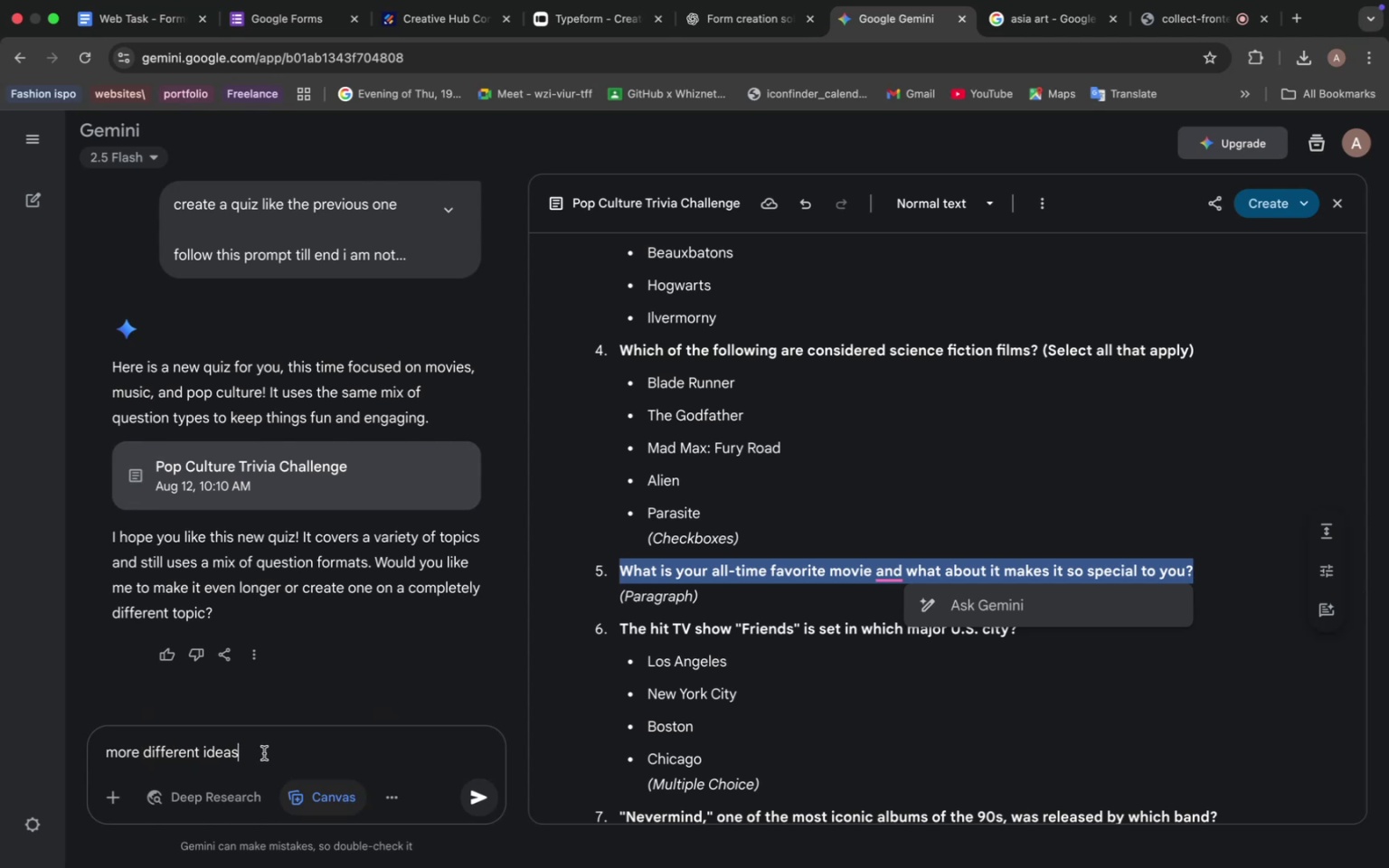 
key(Space)
 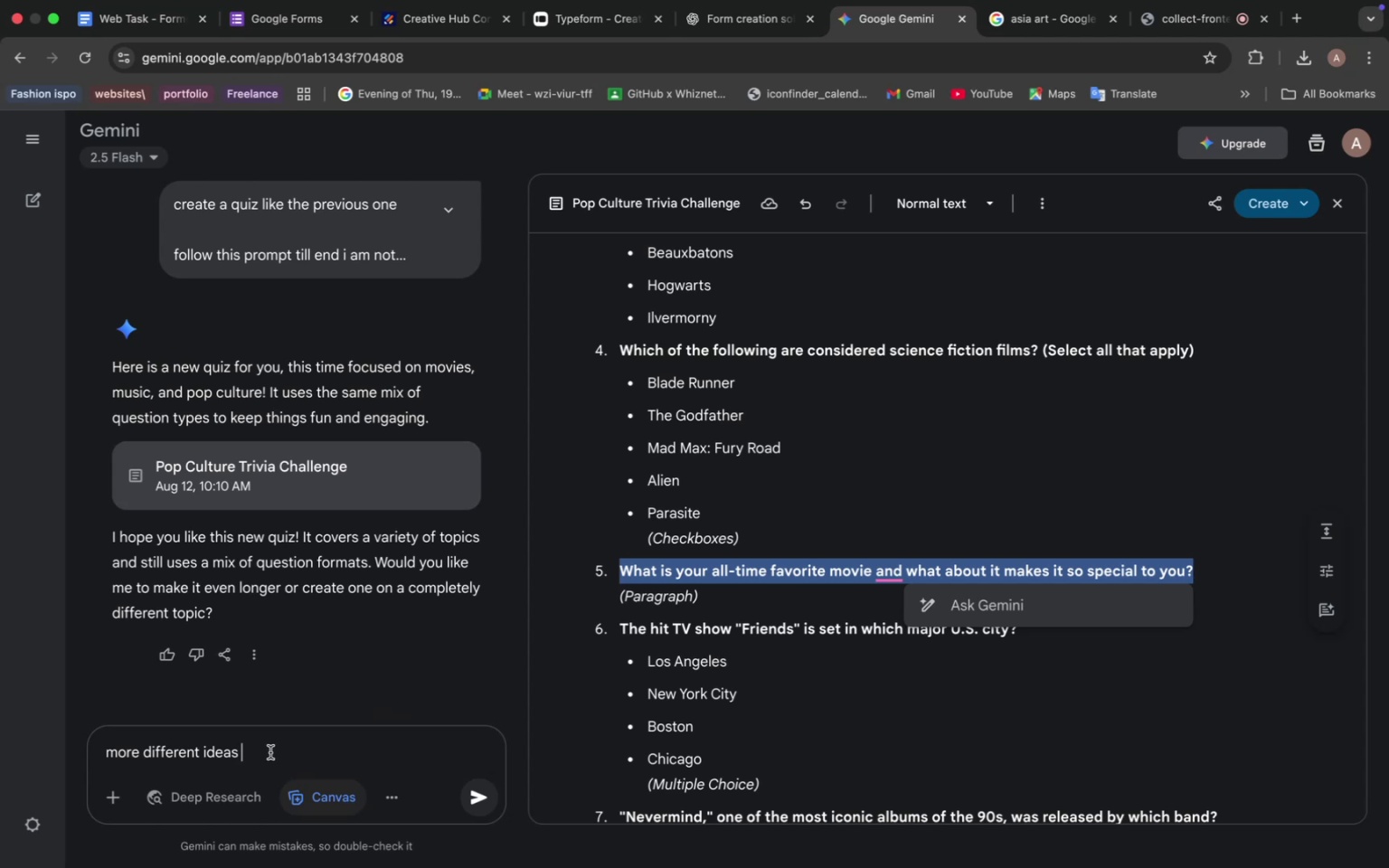 
wait(6.07)
 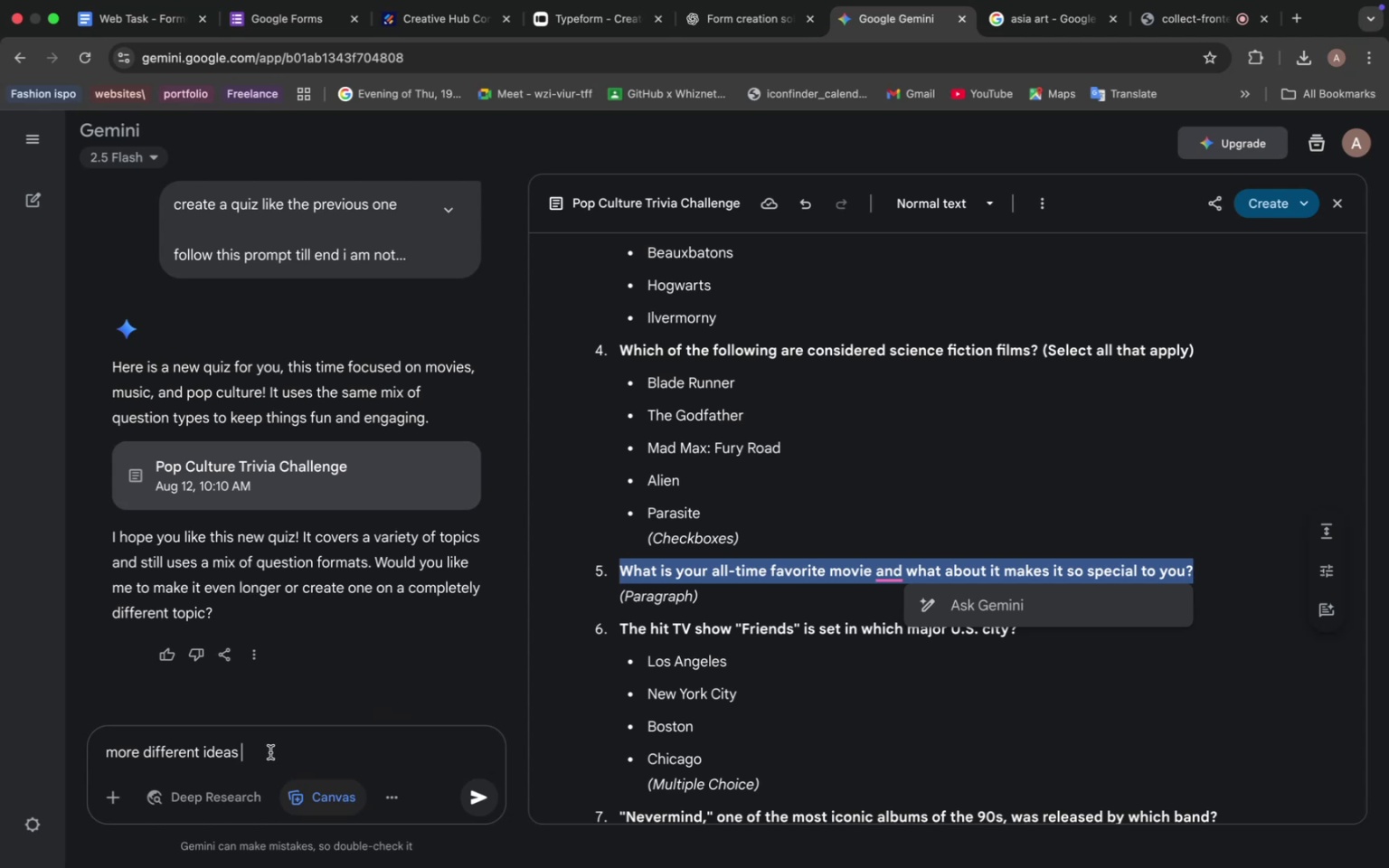 
type(a)
key(Backspace)
type(including quiz )
 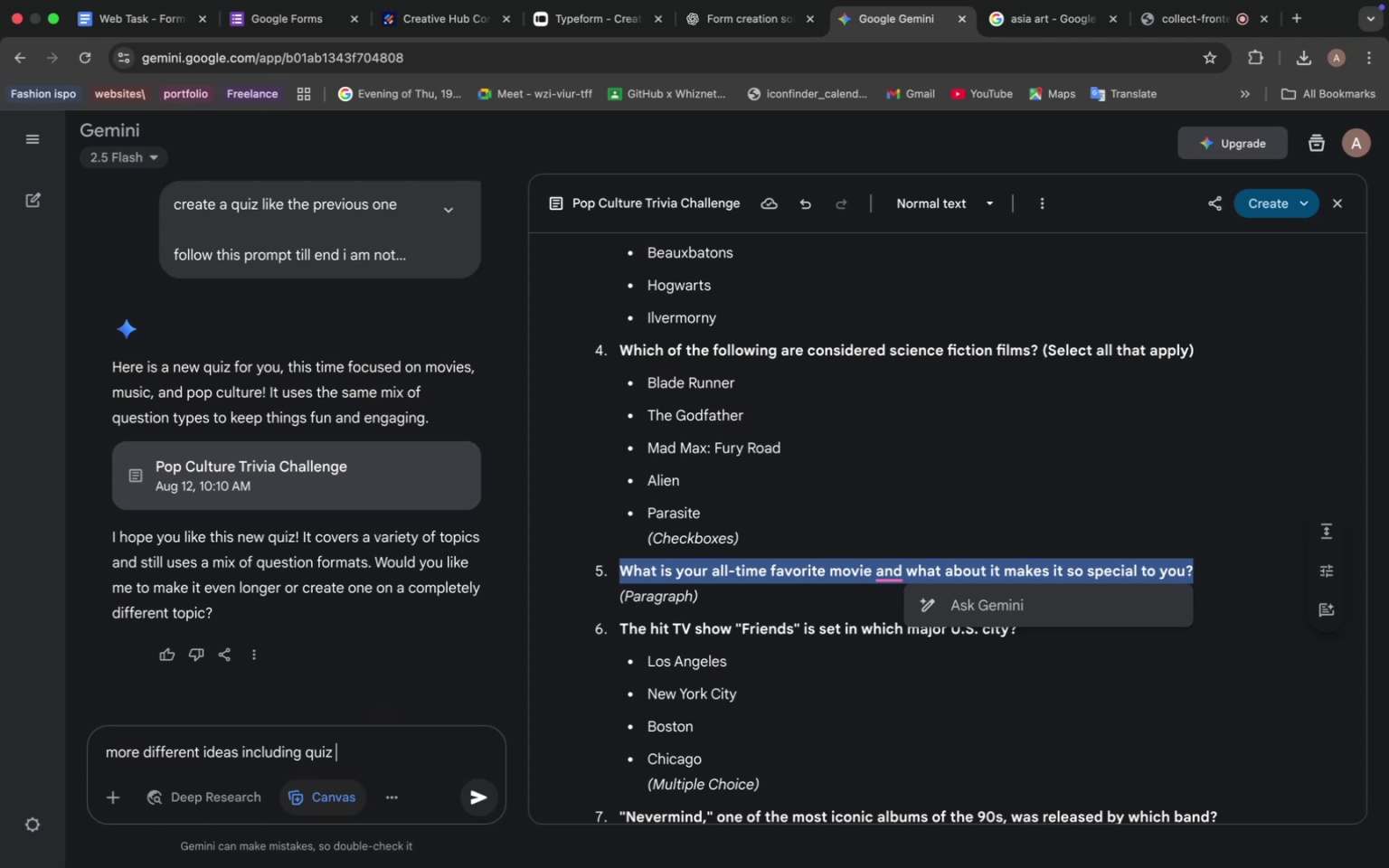 
key(Backspace)
type(, survey etc )
 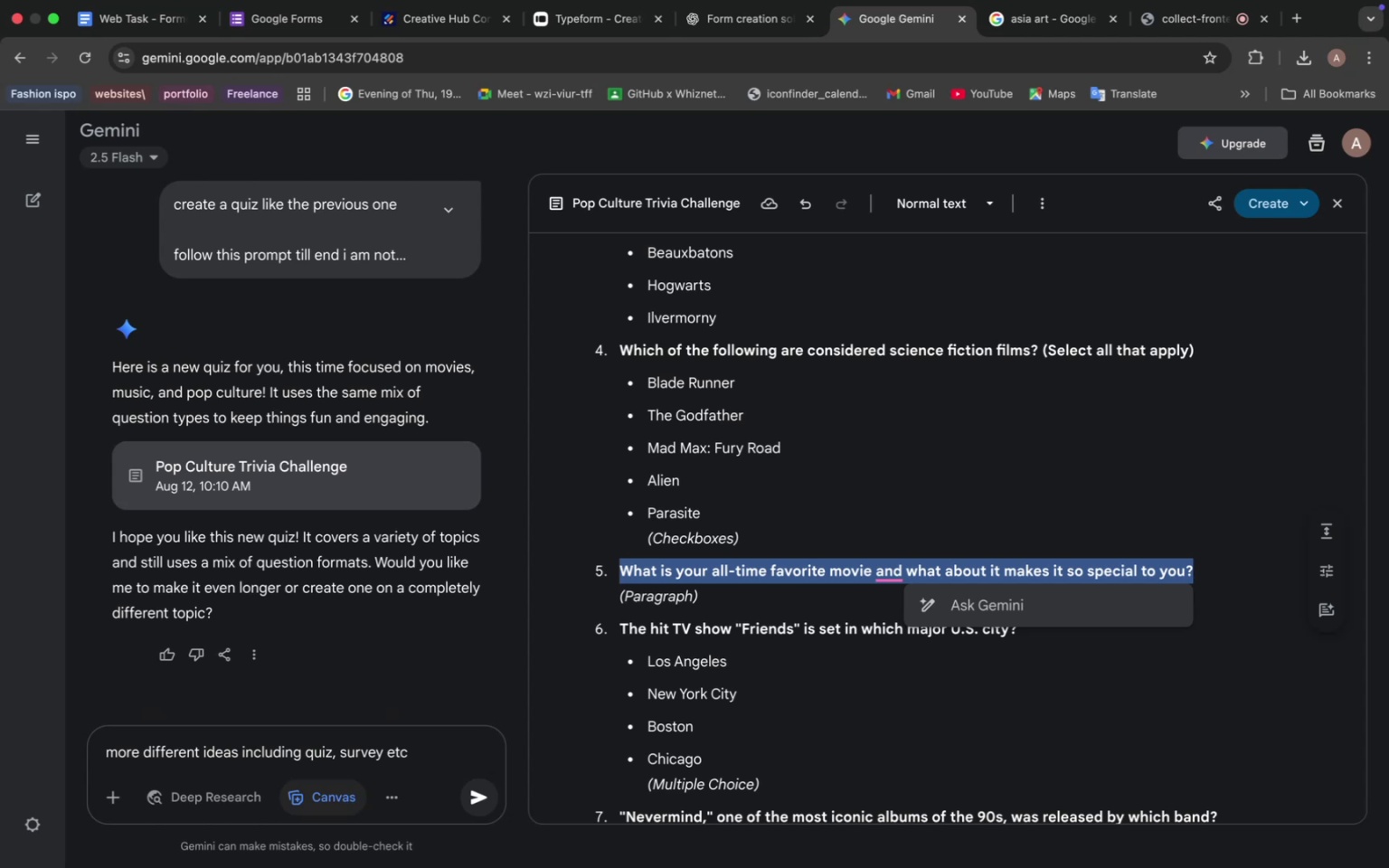 
wait(7.98)
 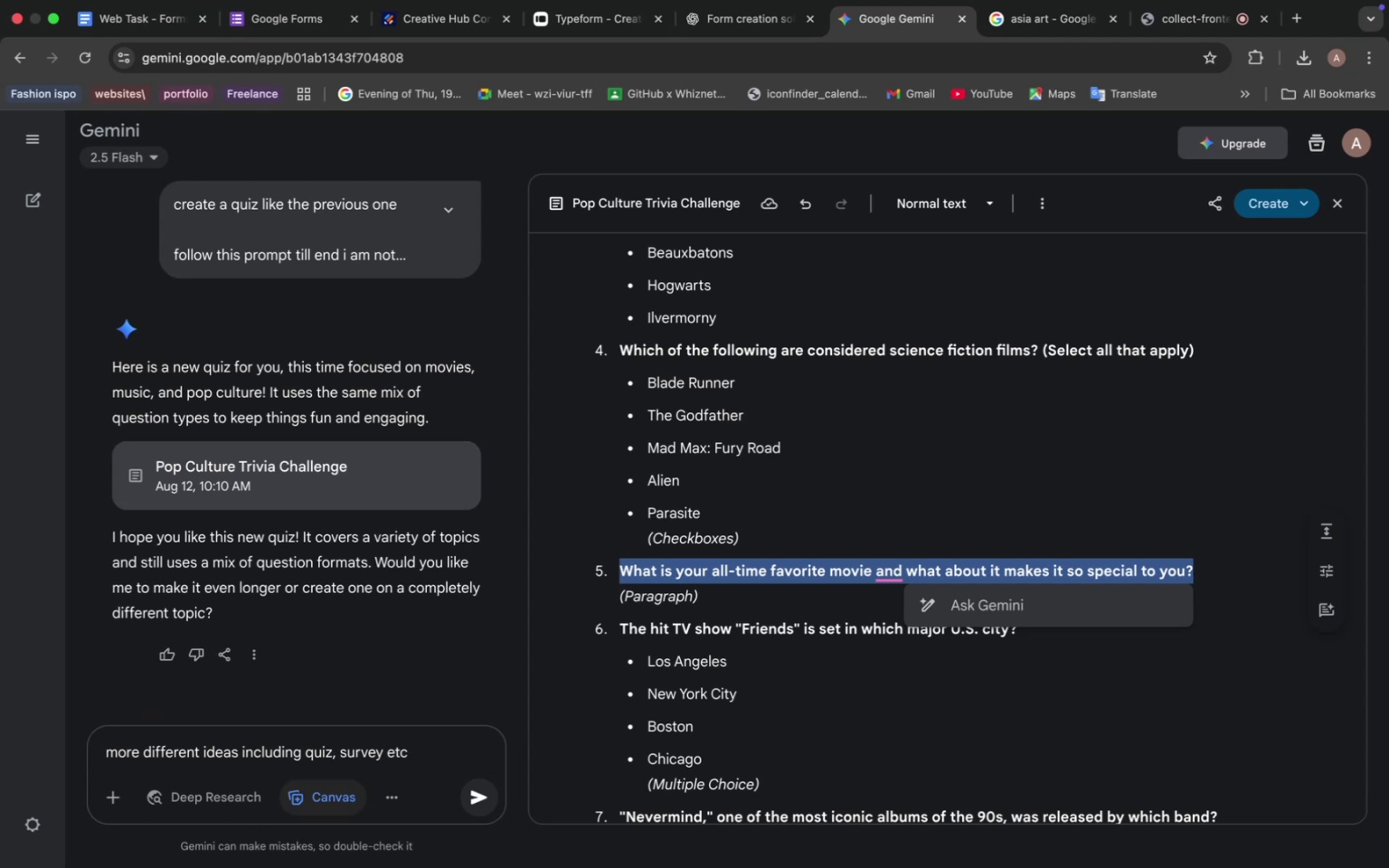 
key(ArrowLeft)
 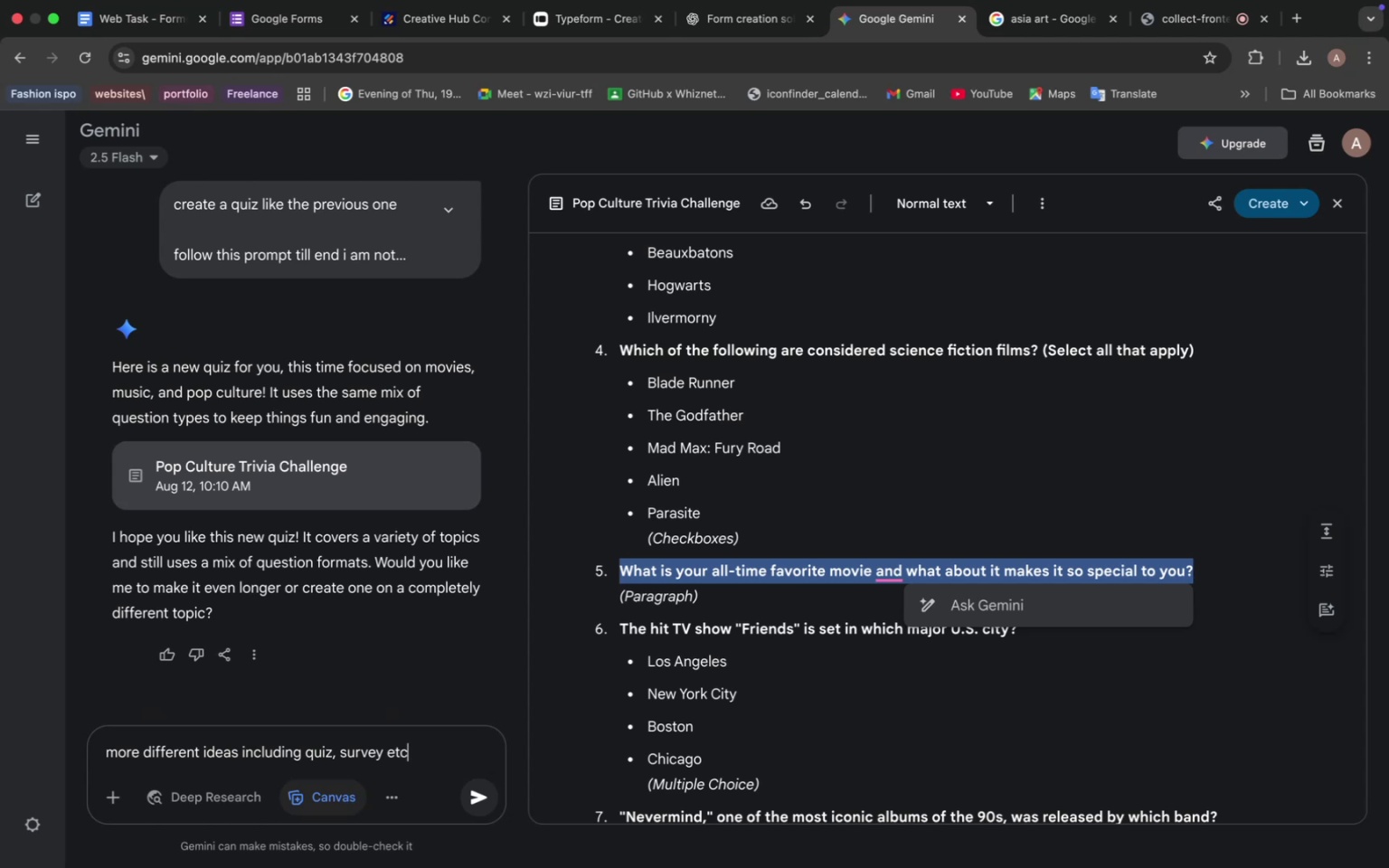 
key(Period)
 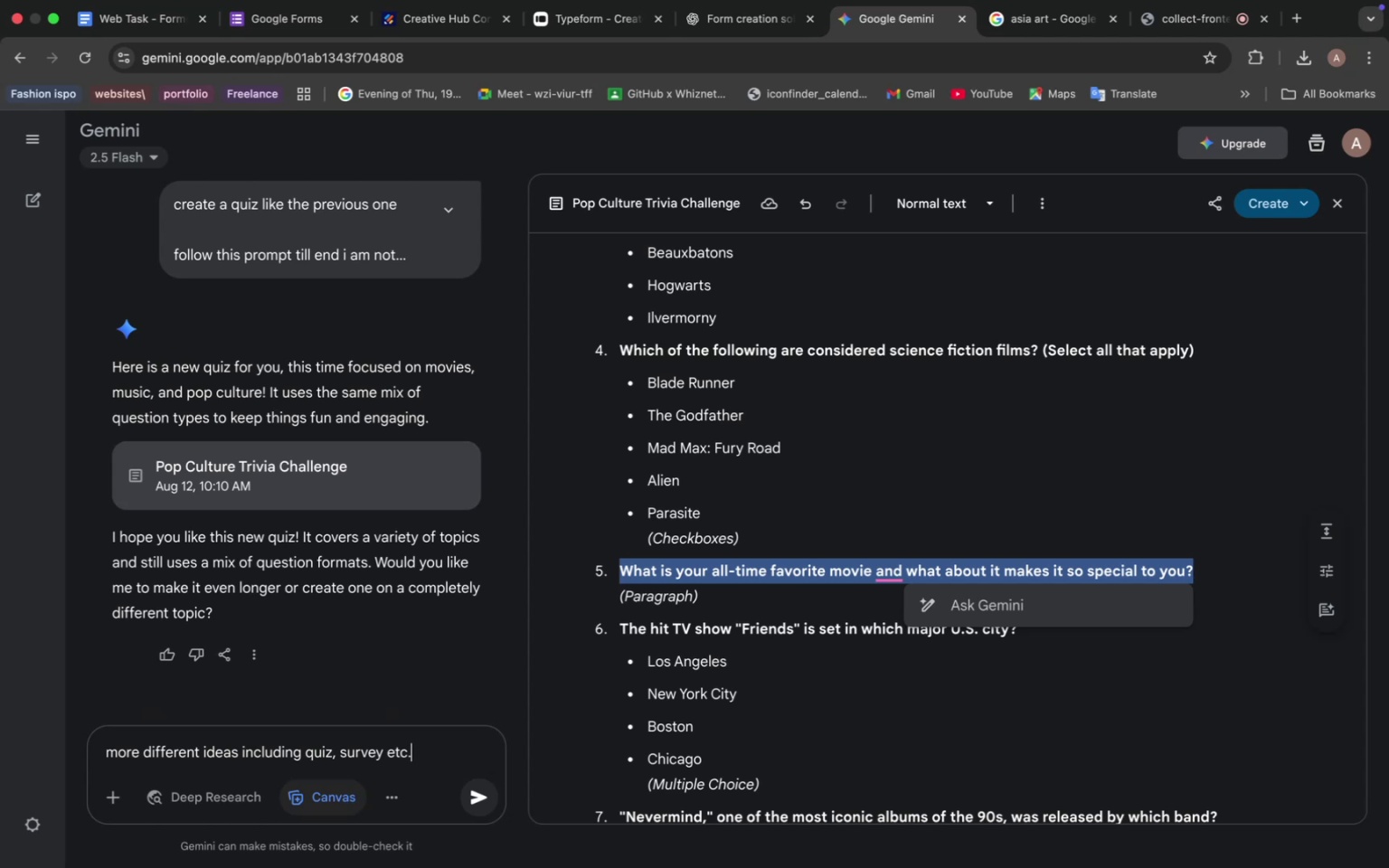 
key(ArrowLeft)
 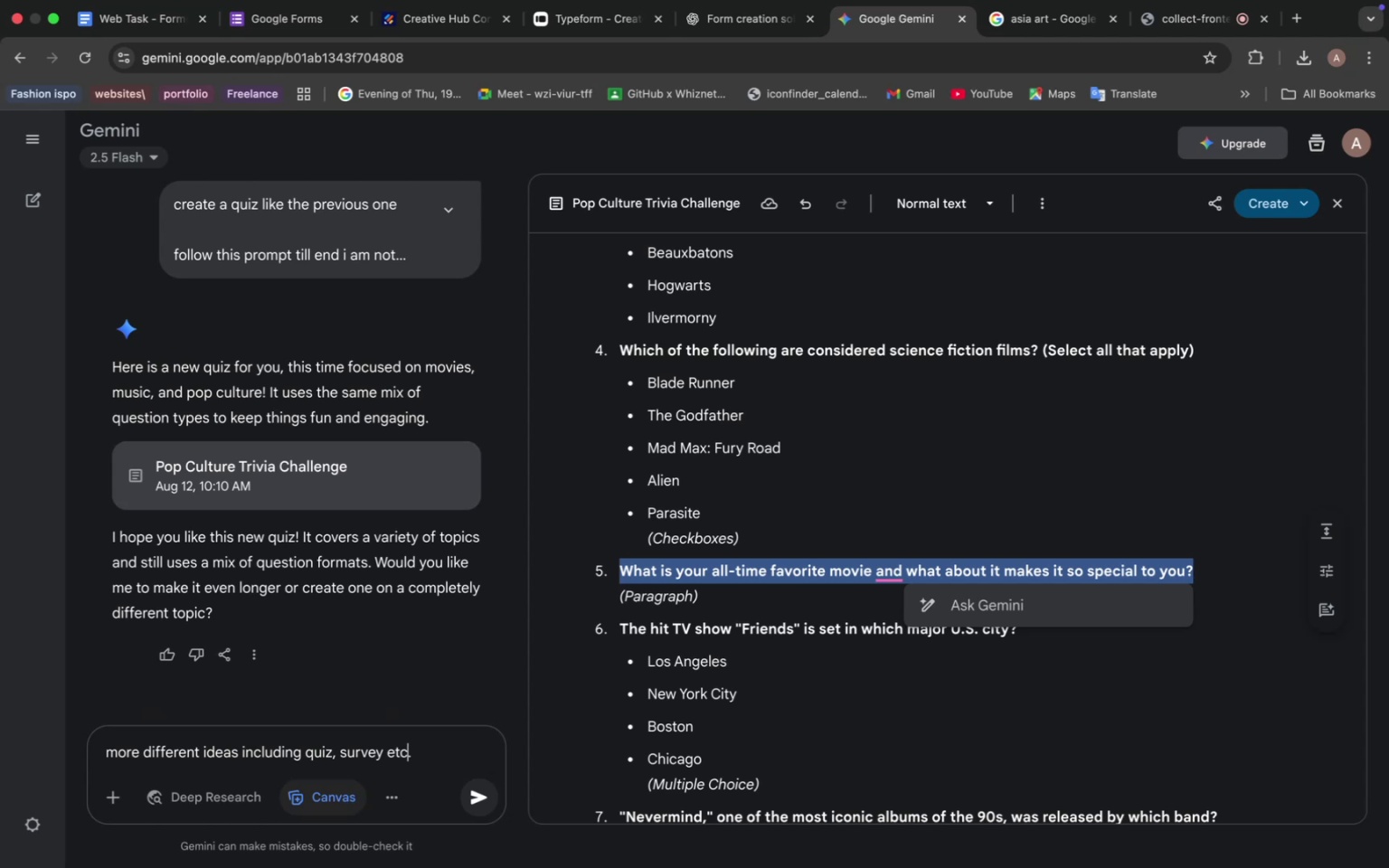 
key(Period)
 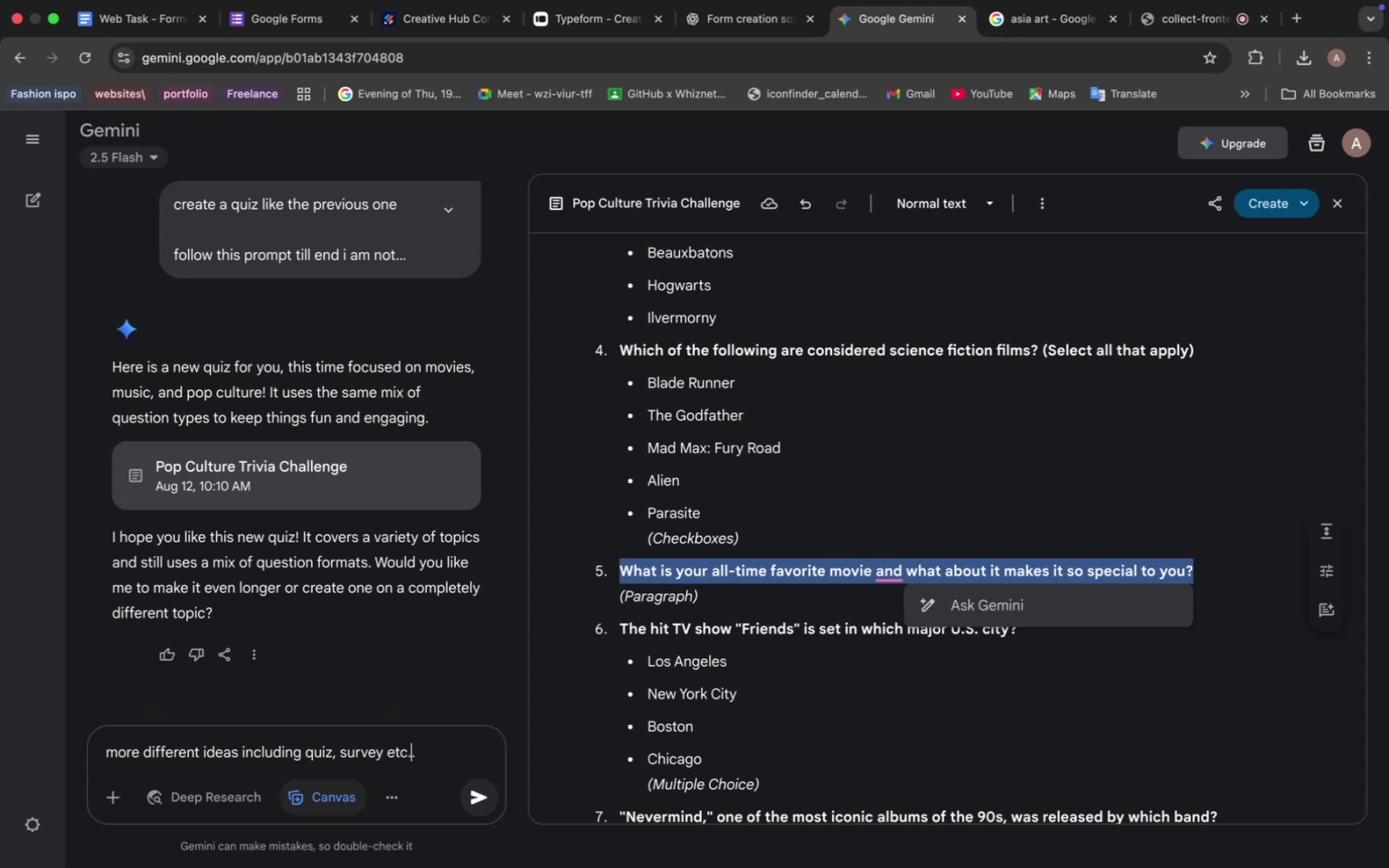 
key(Backspace)
 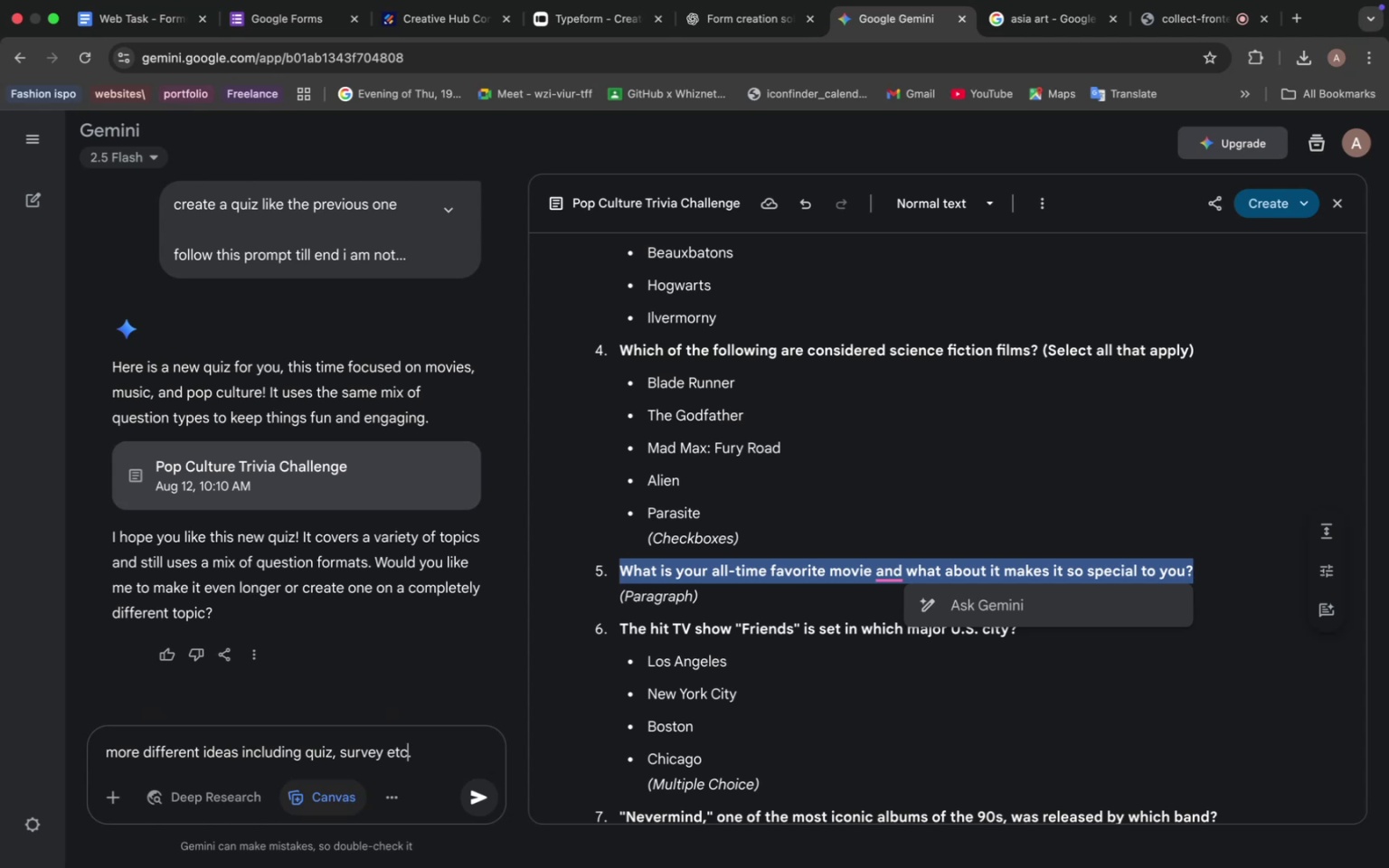 
key(ArrowLeft)
 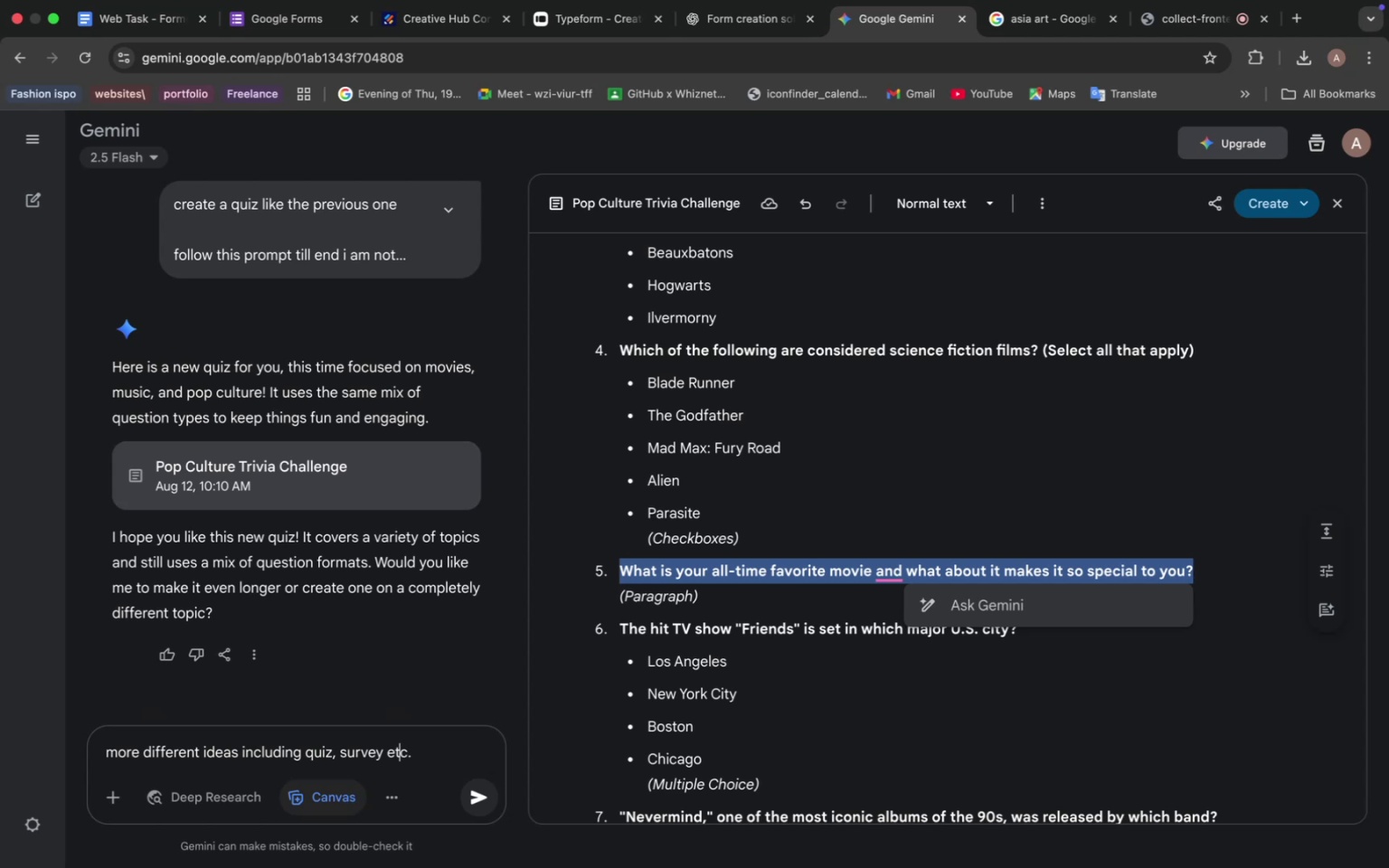 
key(Period)
 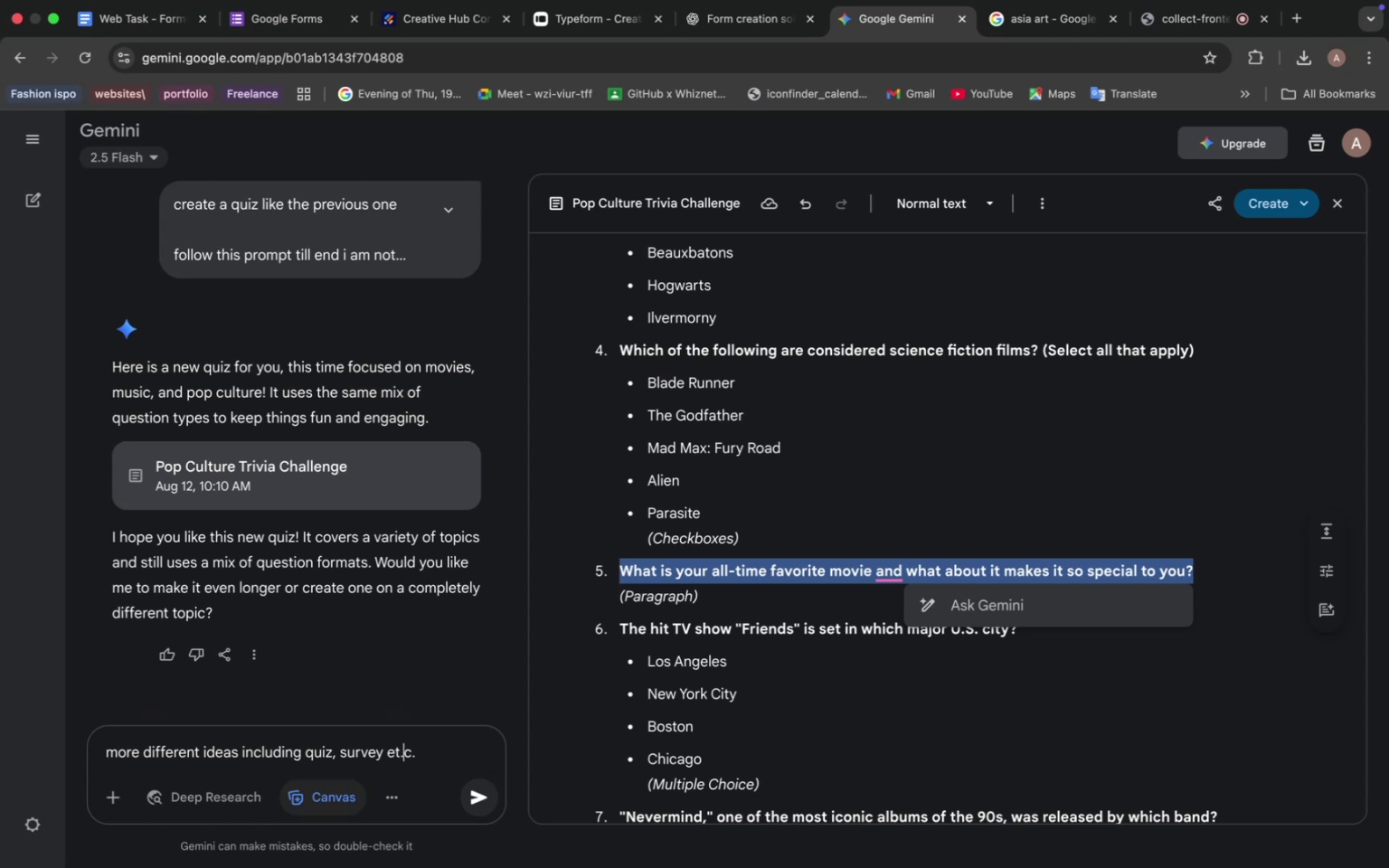 
key(ArrowLeft)
 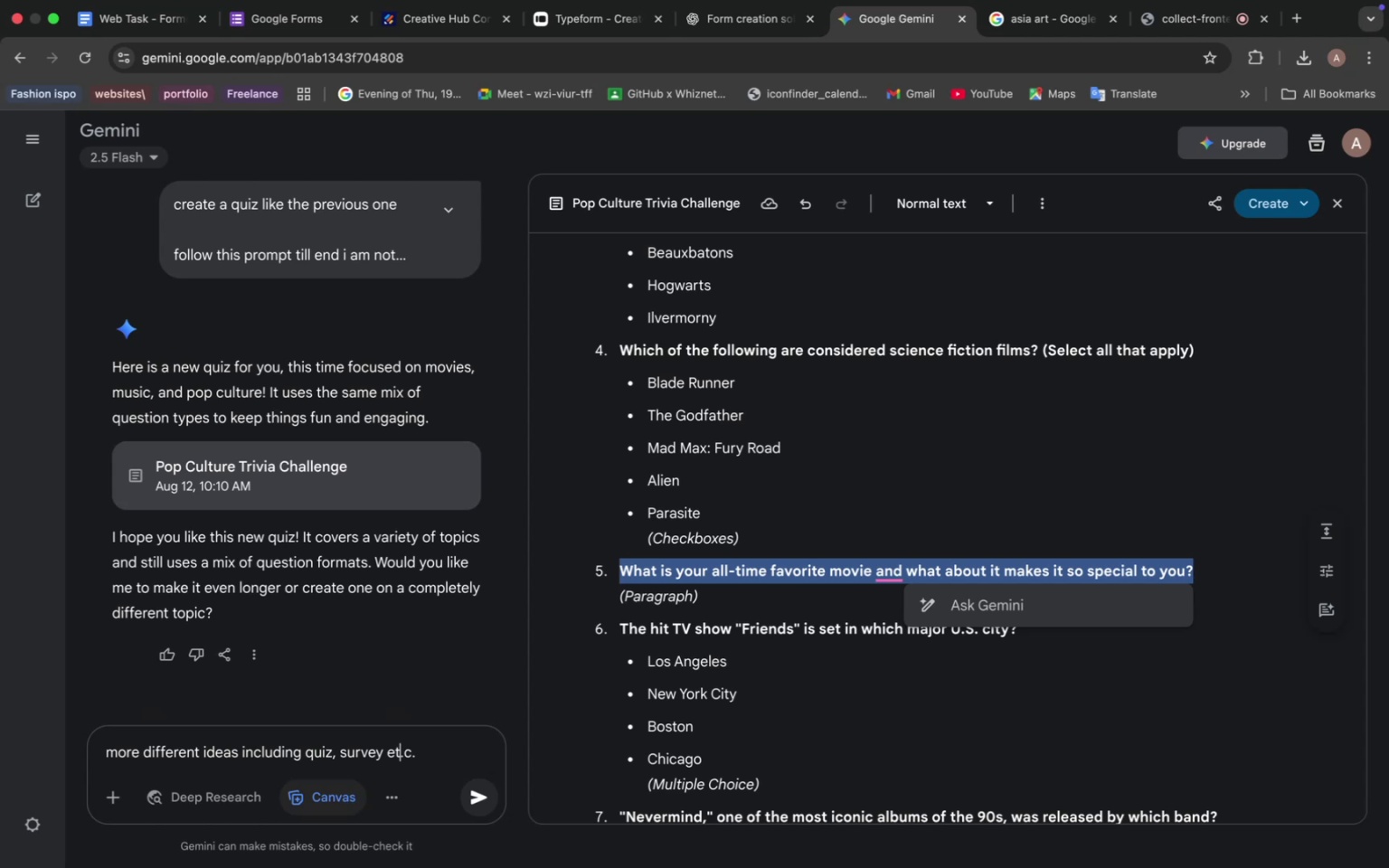 
key(Period)
 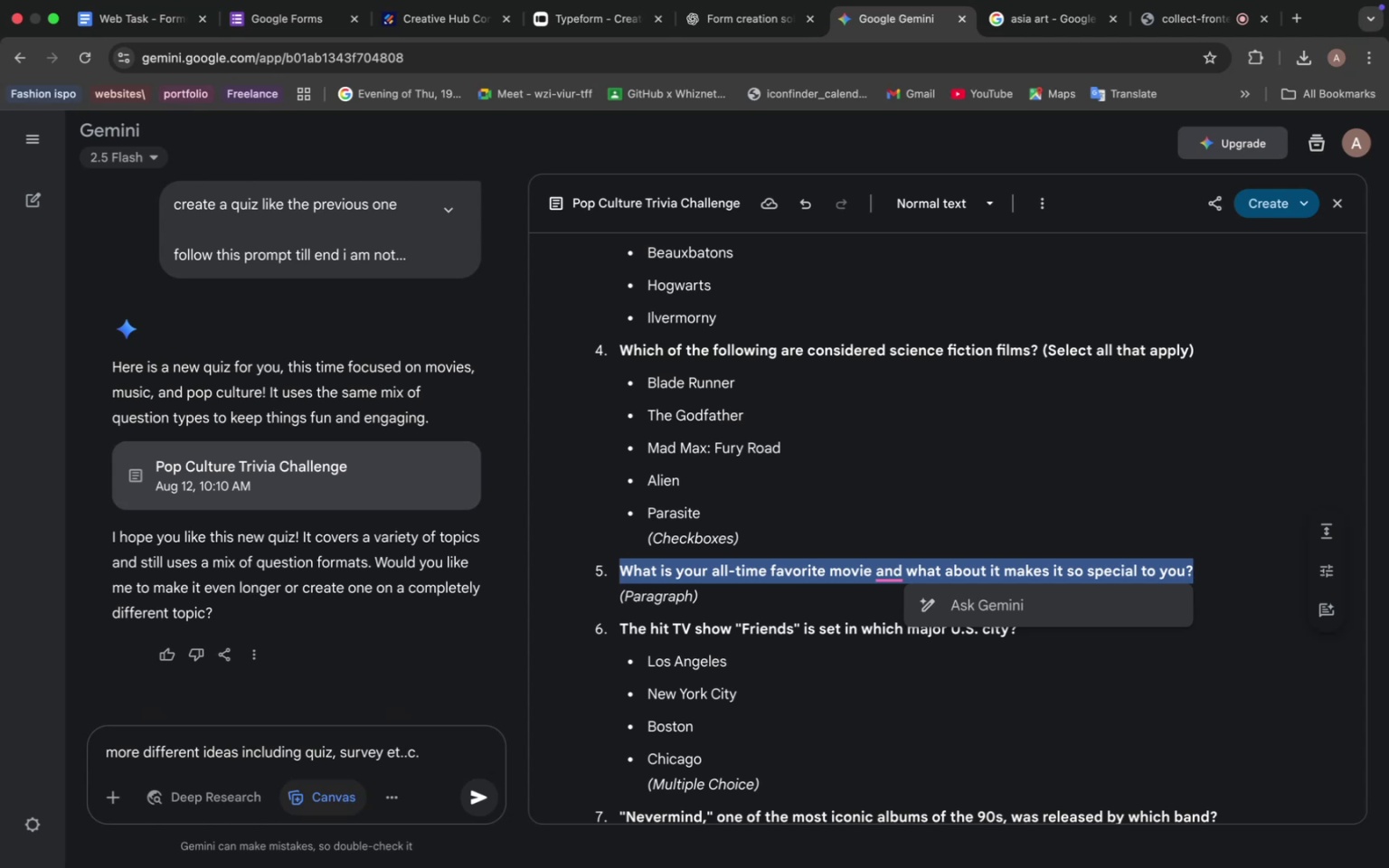 
key(Backspace)
 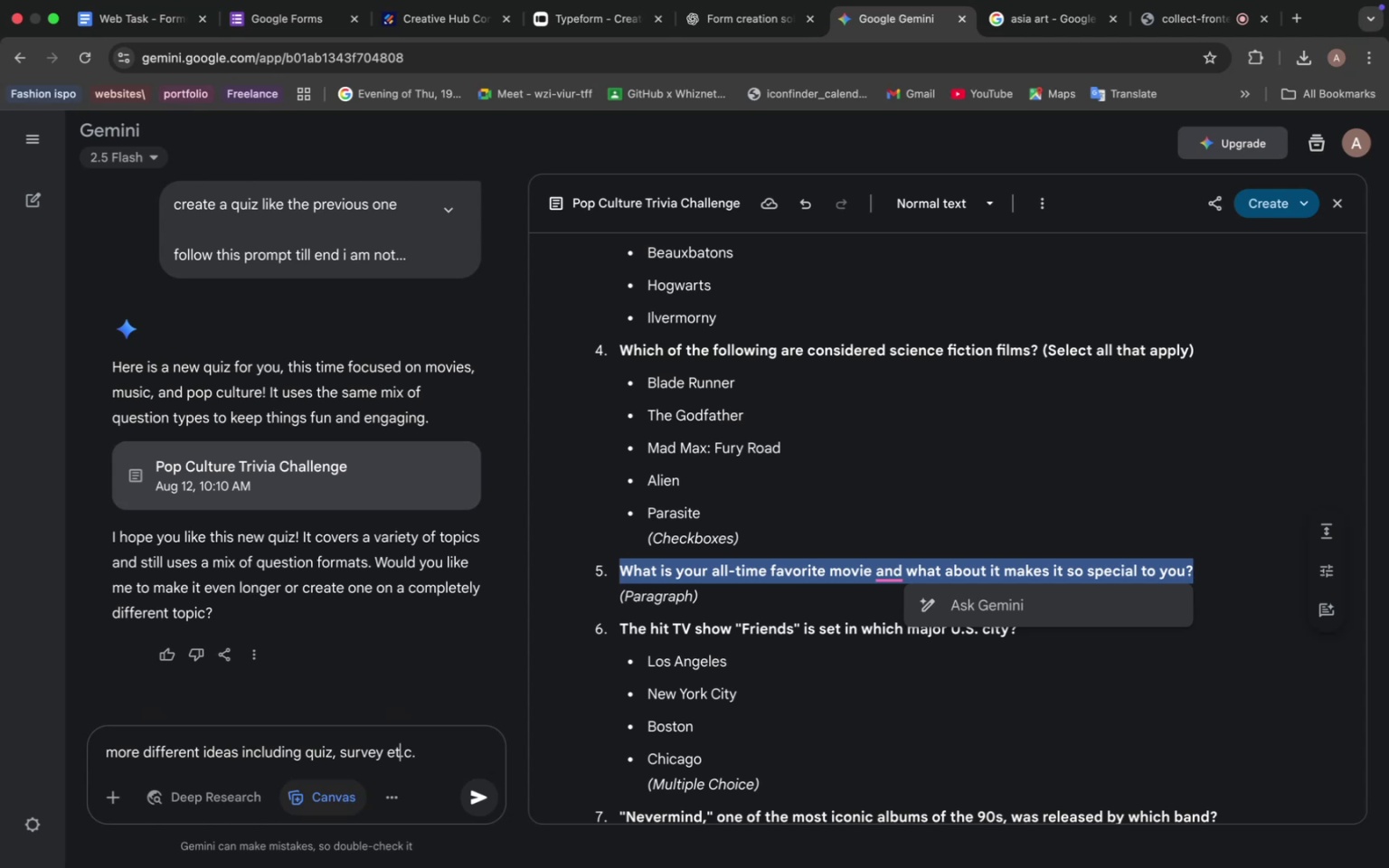 
key(ArrowLeft)
 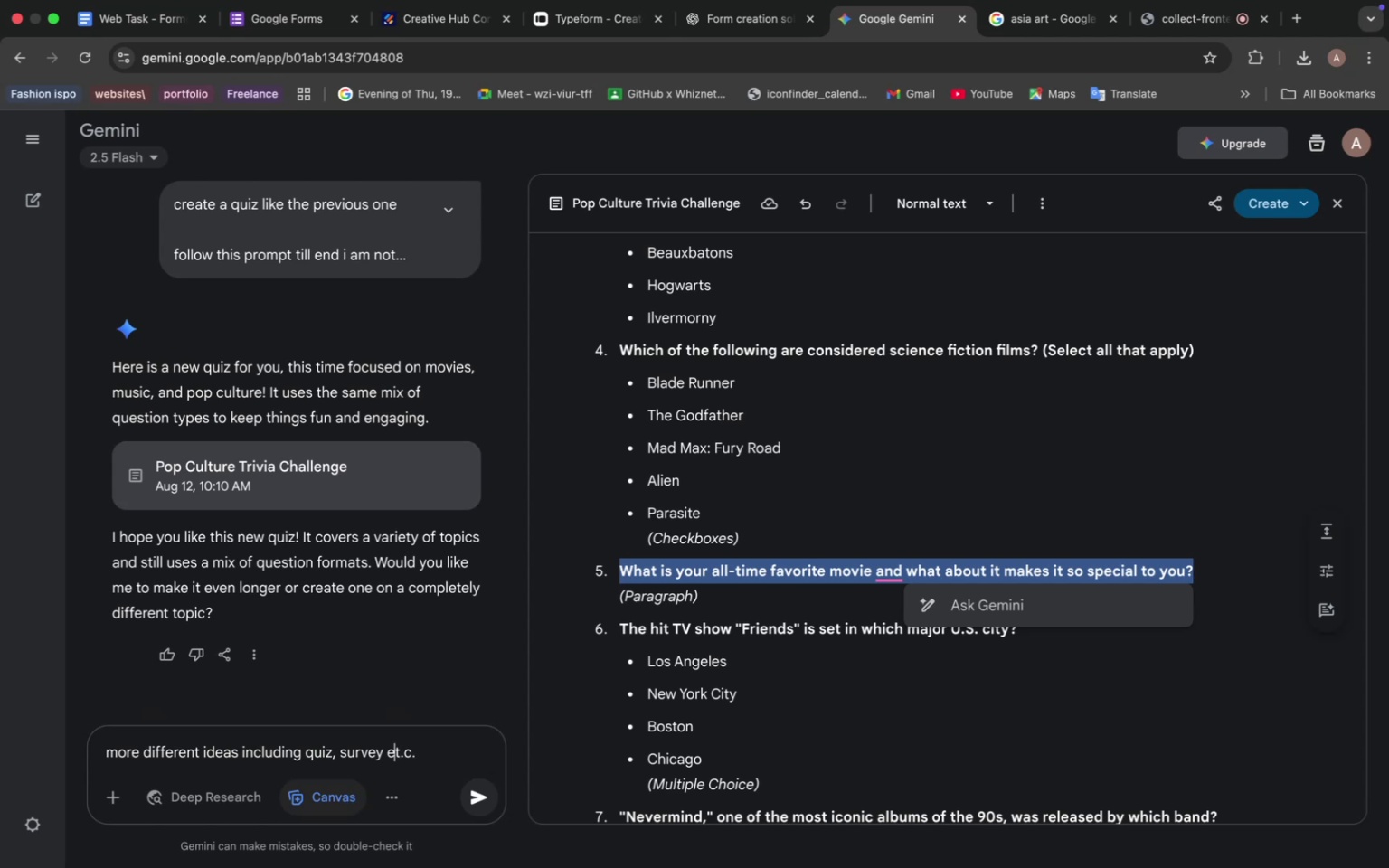 
key(Period)
 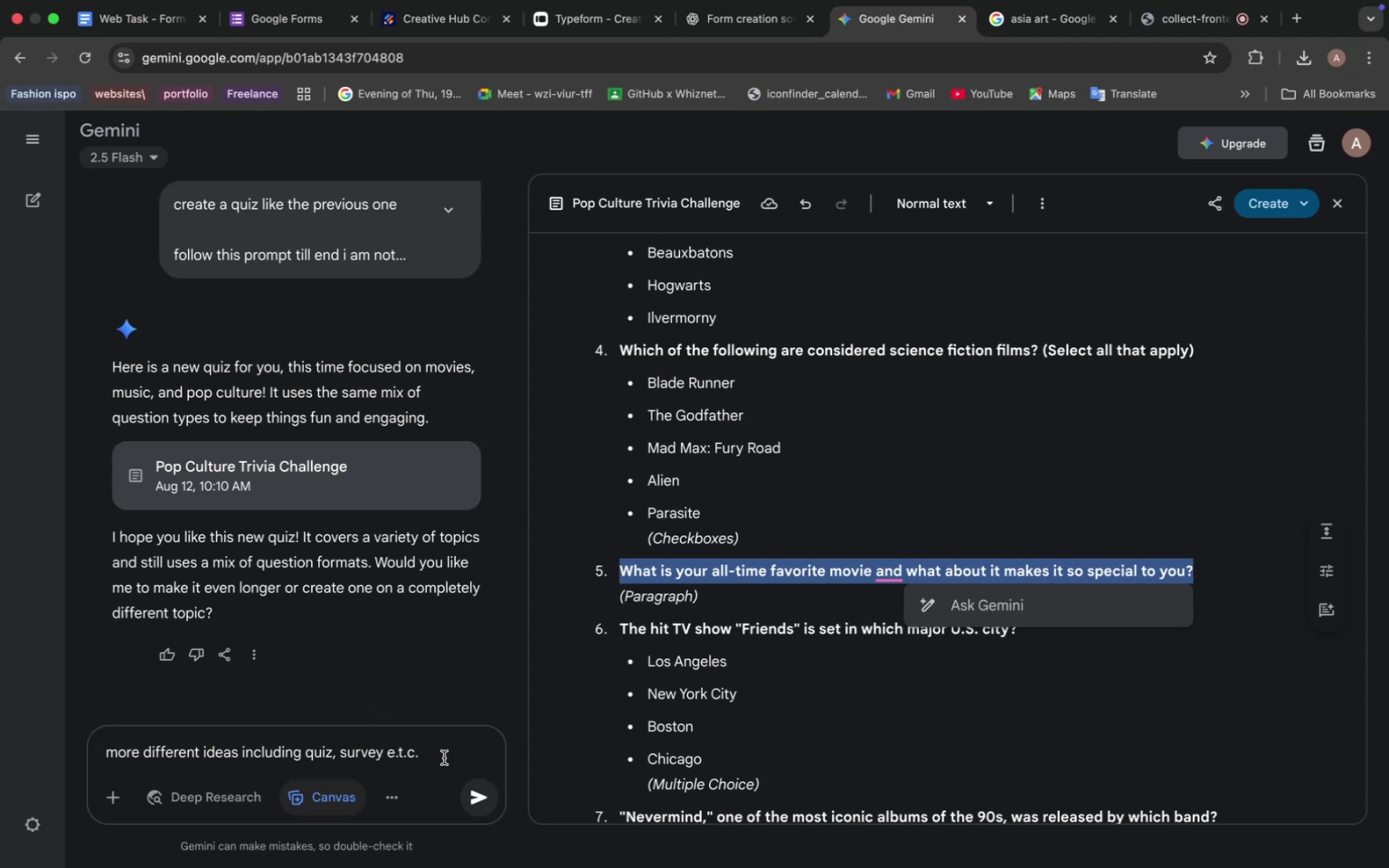 
wait(25.05)
 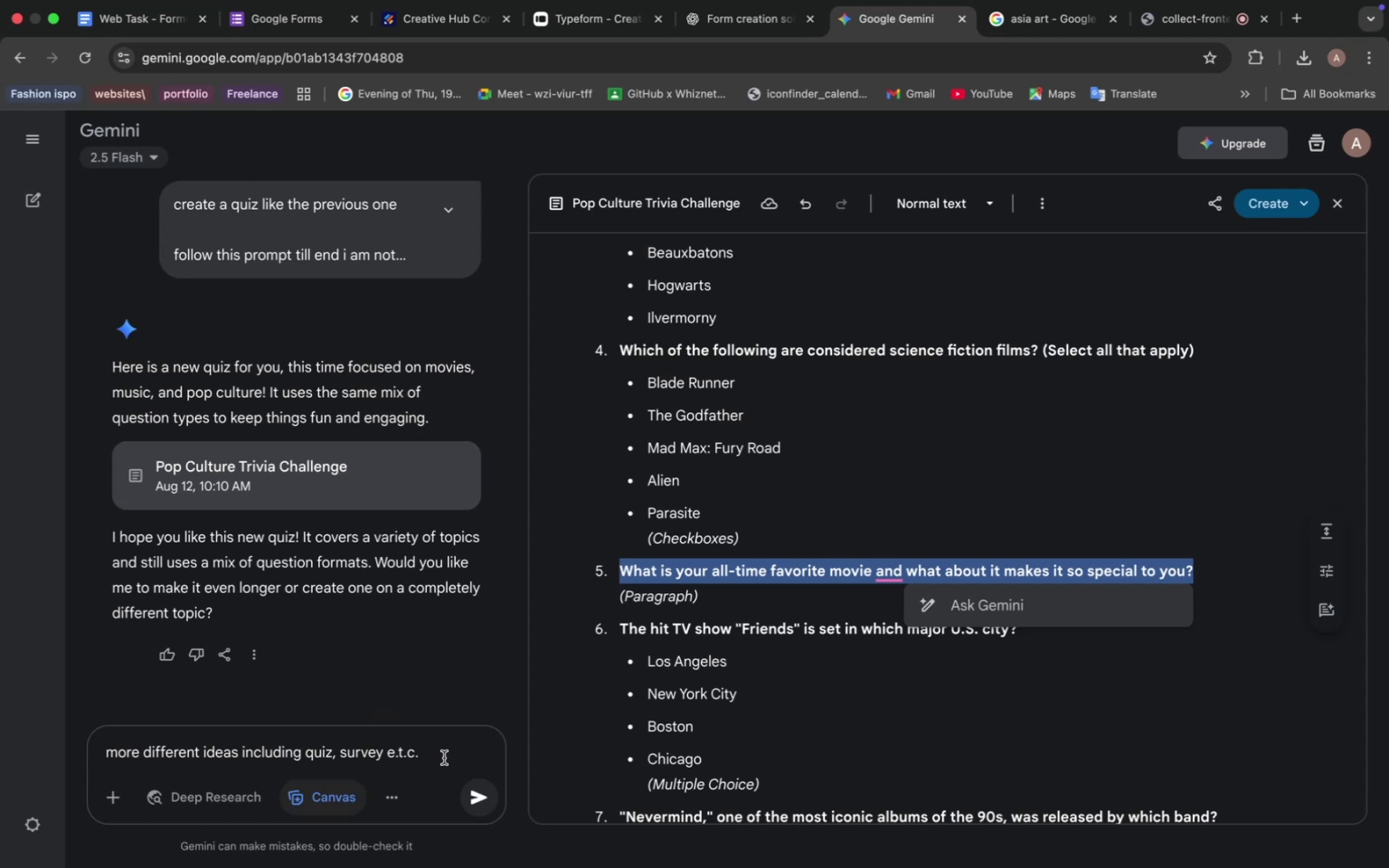 
left_click([388, 748])
 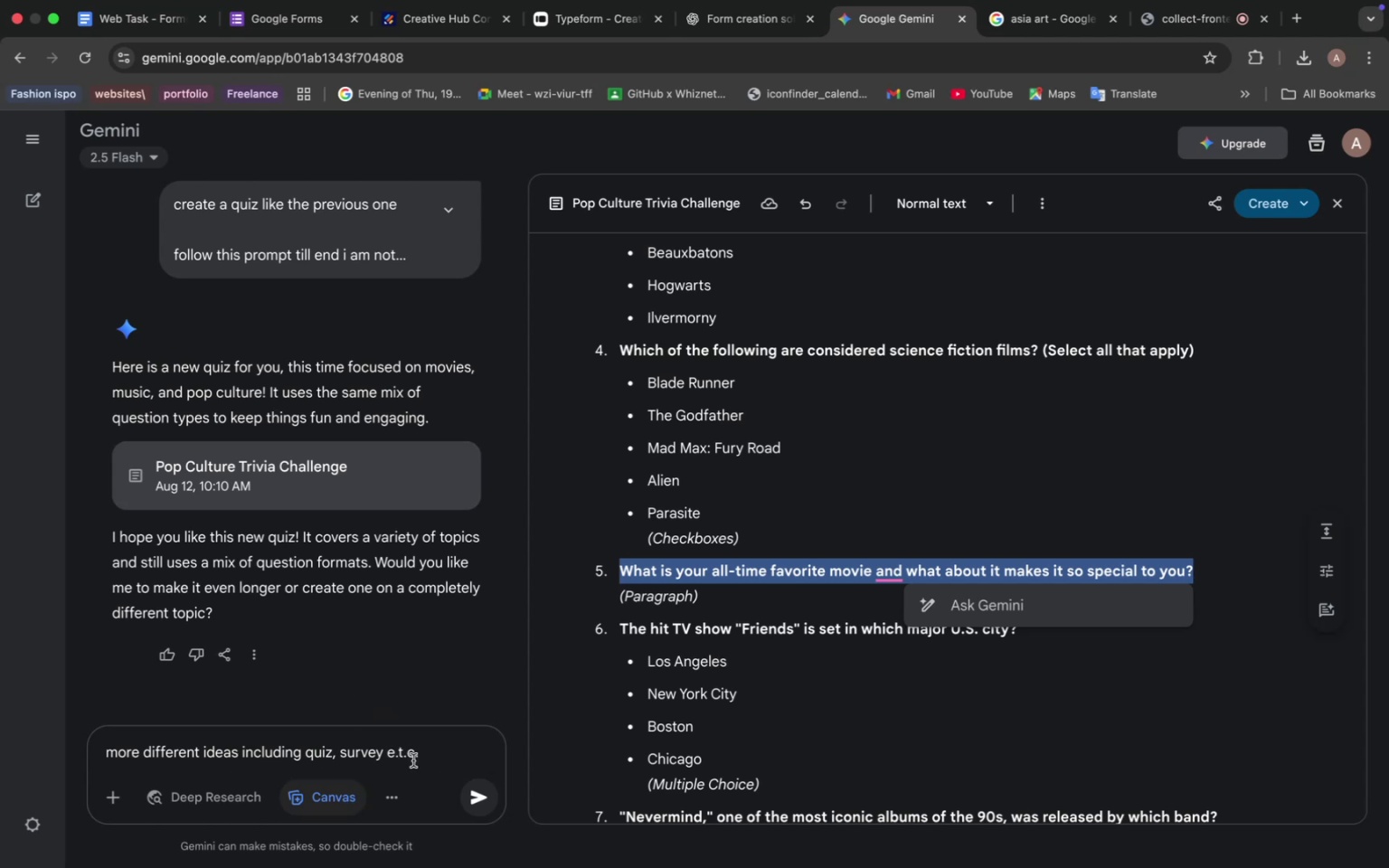 
type(every nich )
 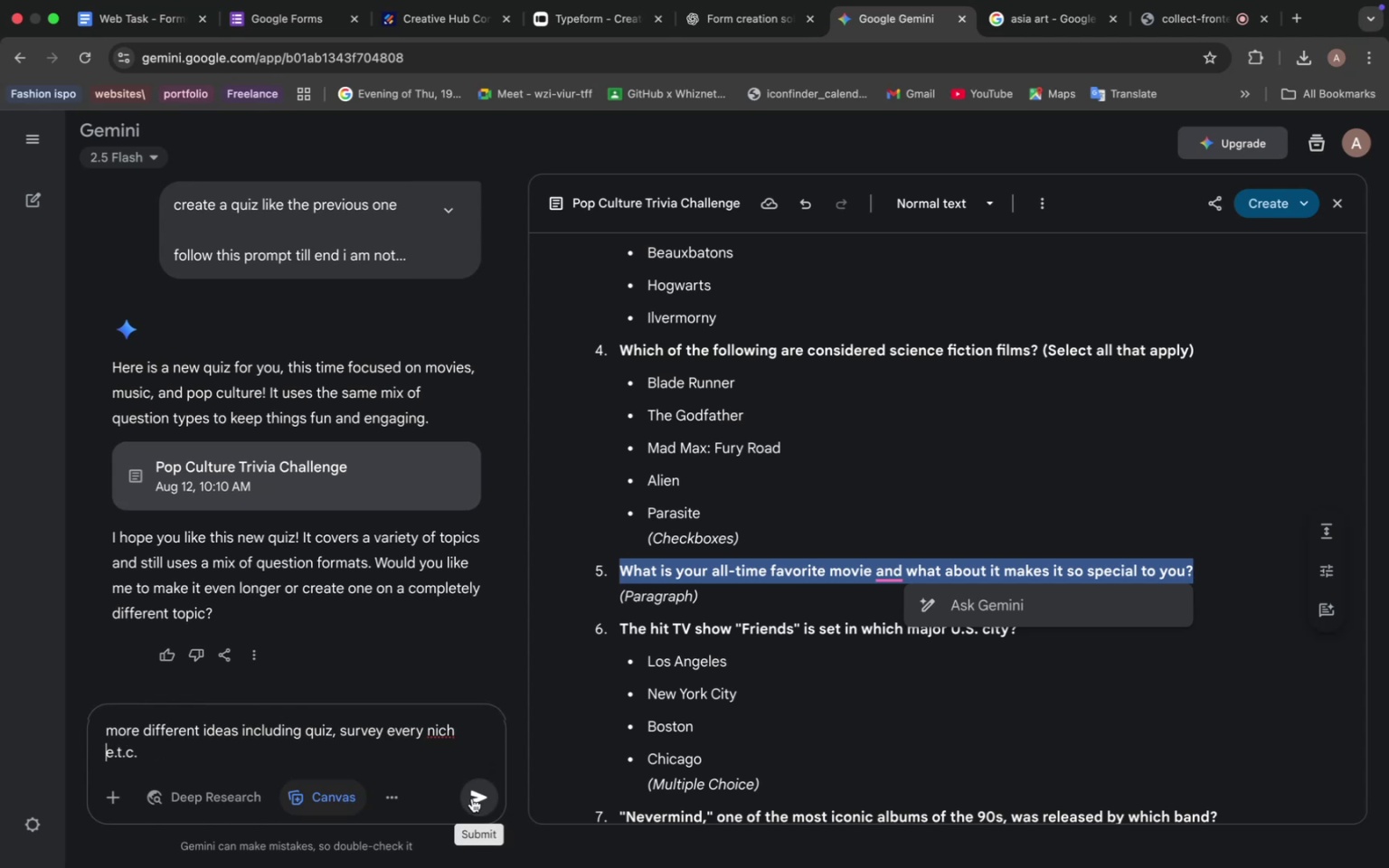 
left_click([477, 797])
 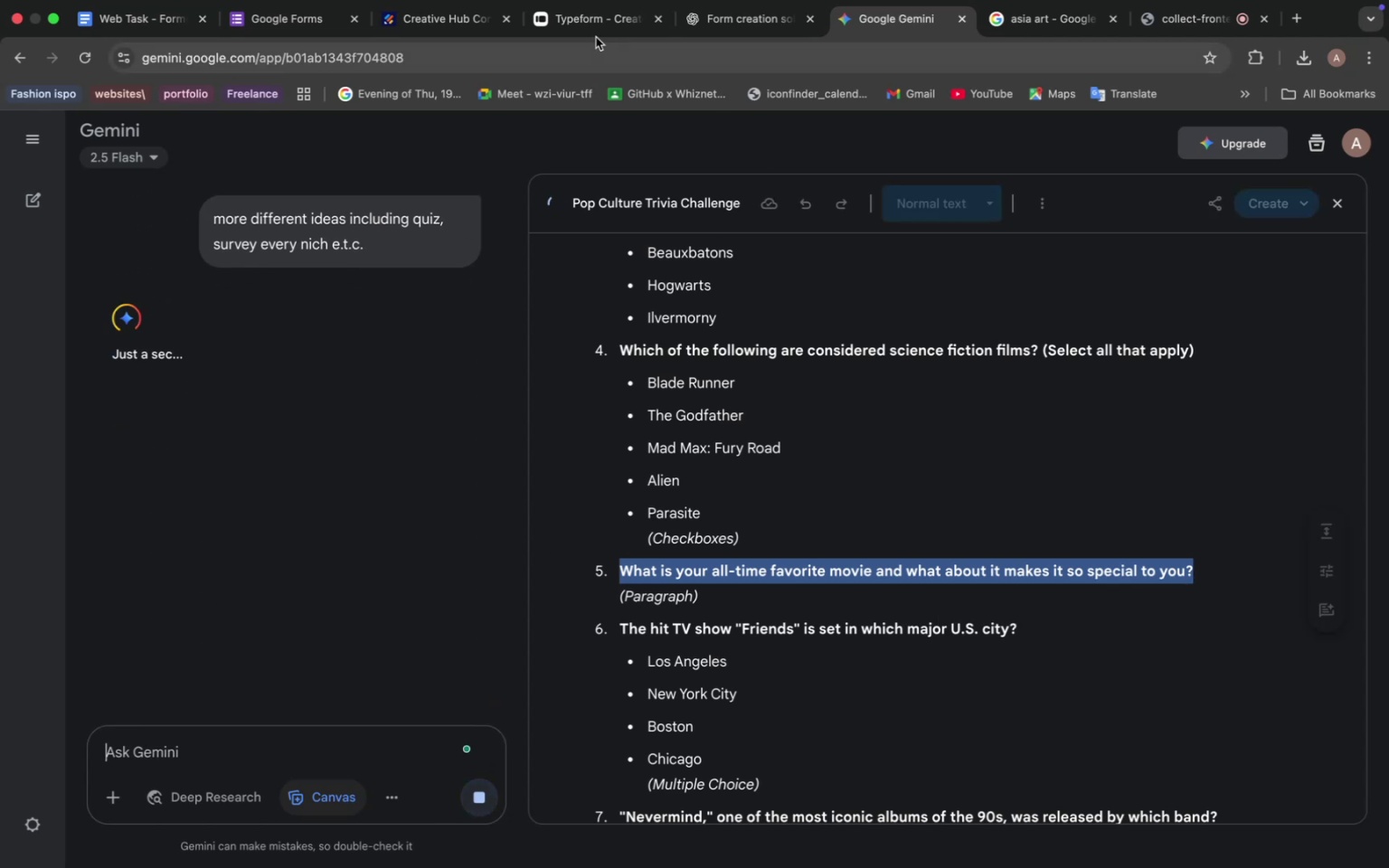 
left_click([586, 22])
 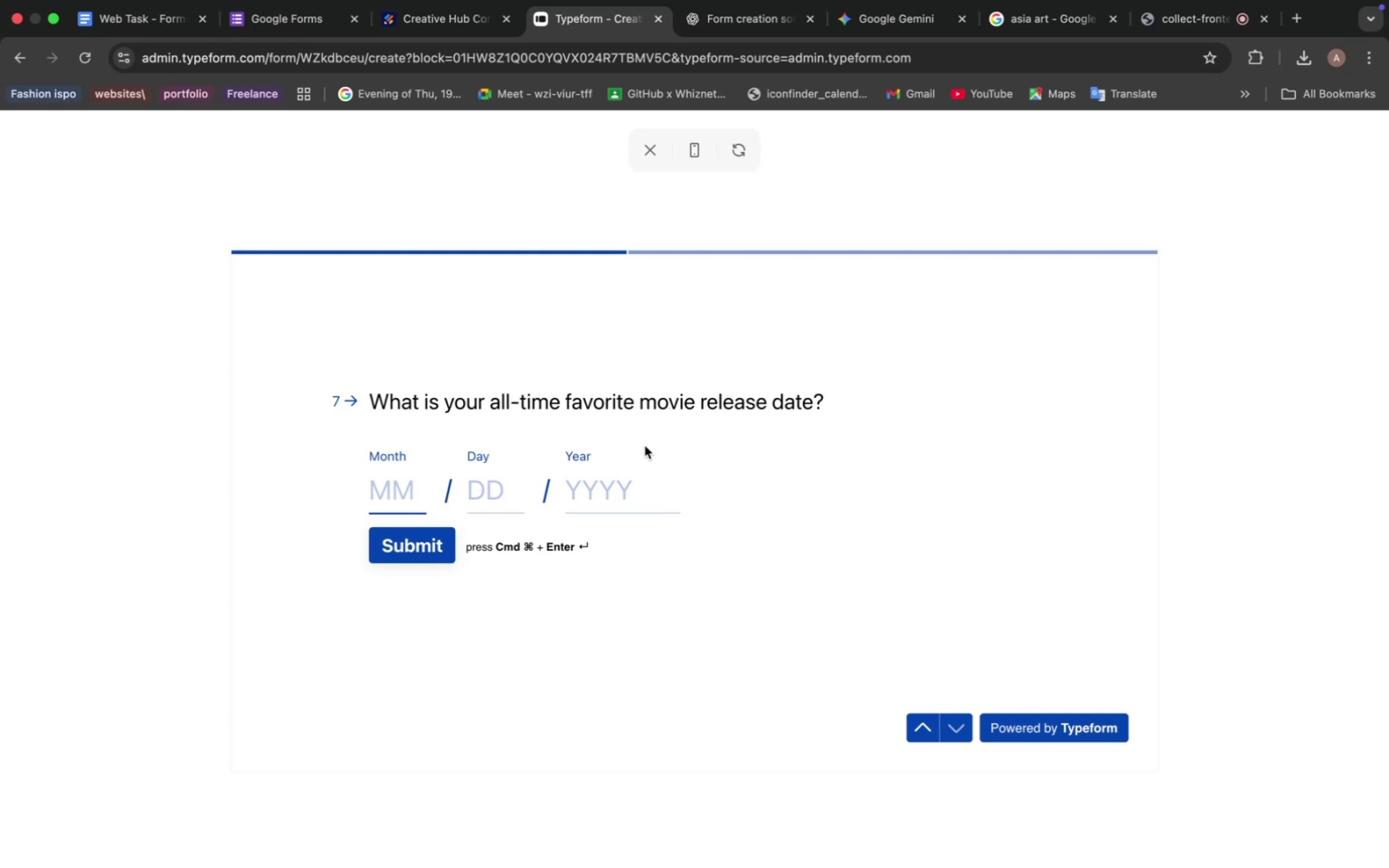 
scroll: coordinate [550, 410], scroll_direction: up, amount: 5.0
 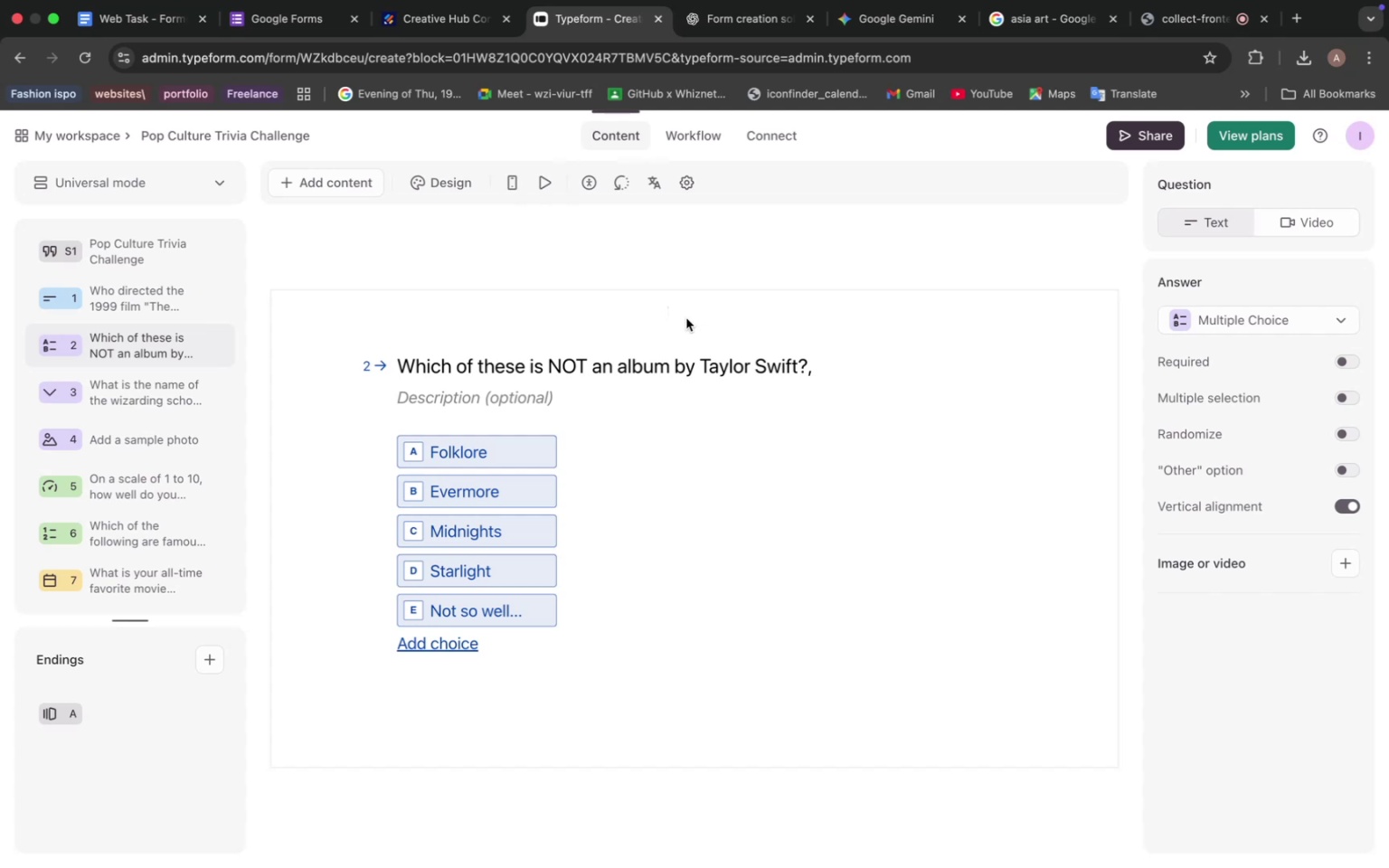 
wait(17.54)
 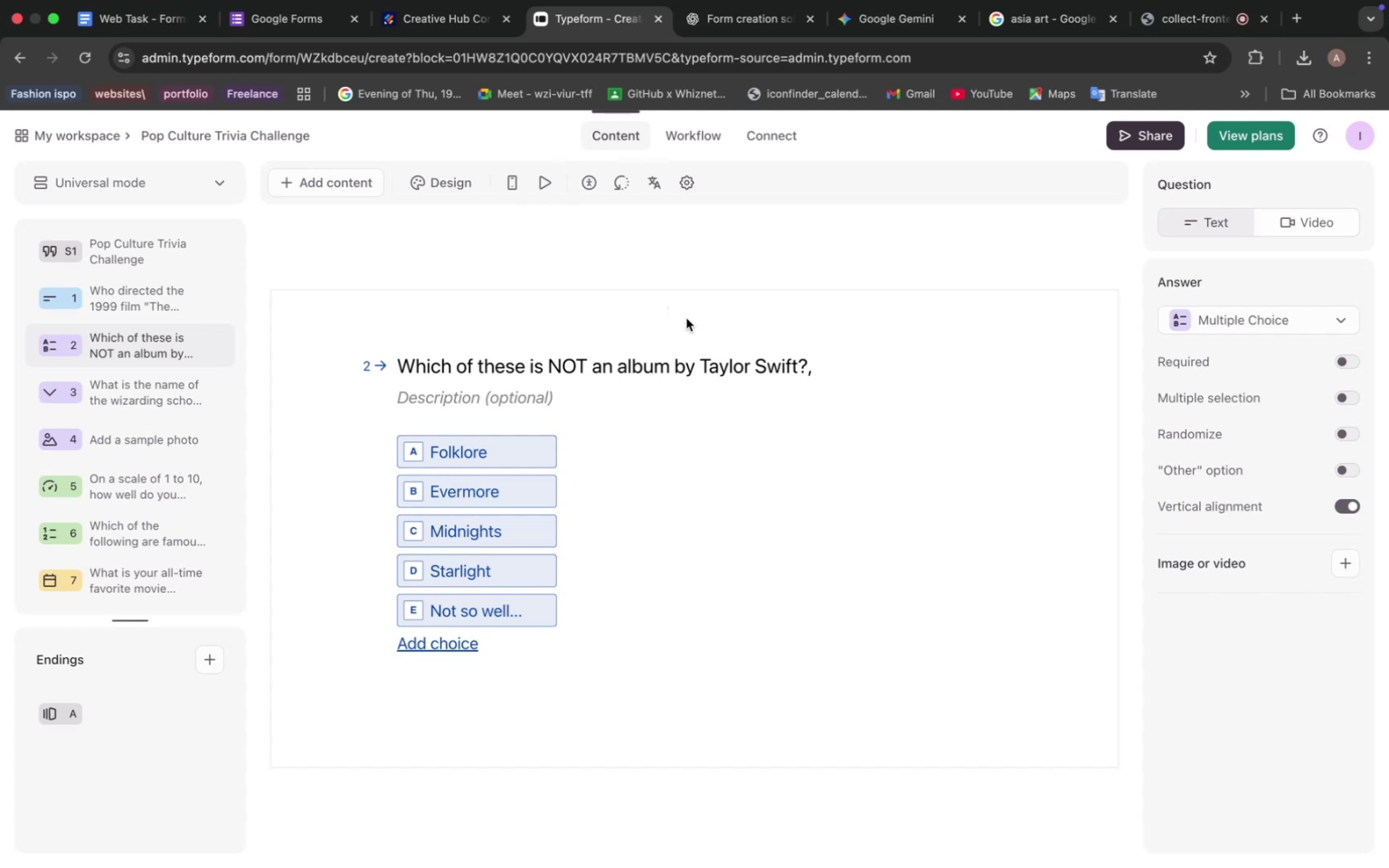 
left_click([453, 493])
 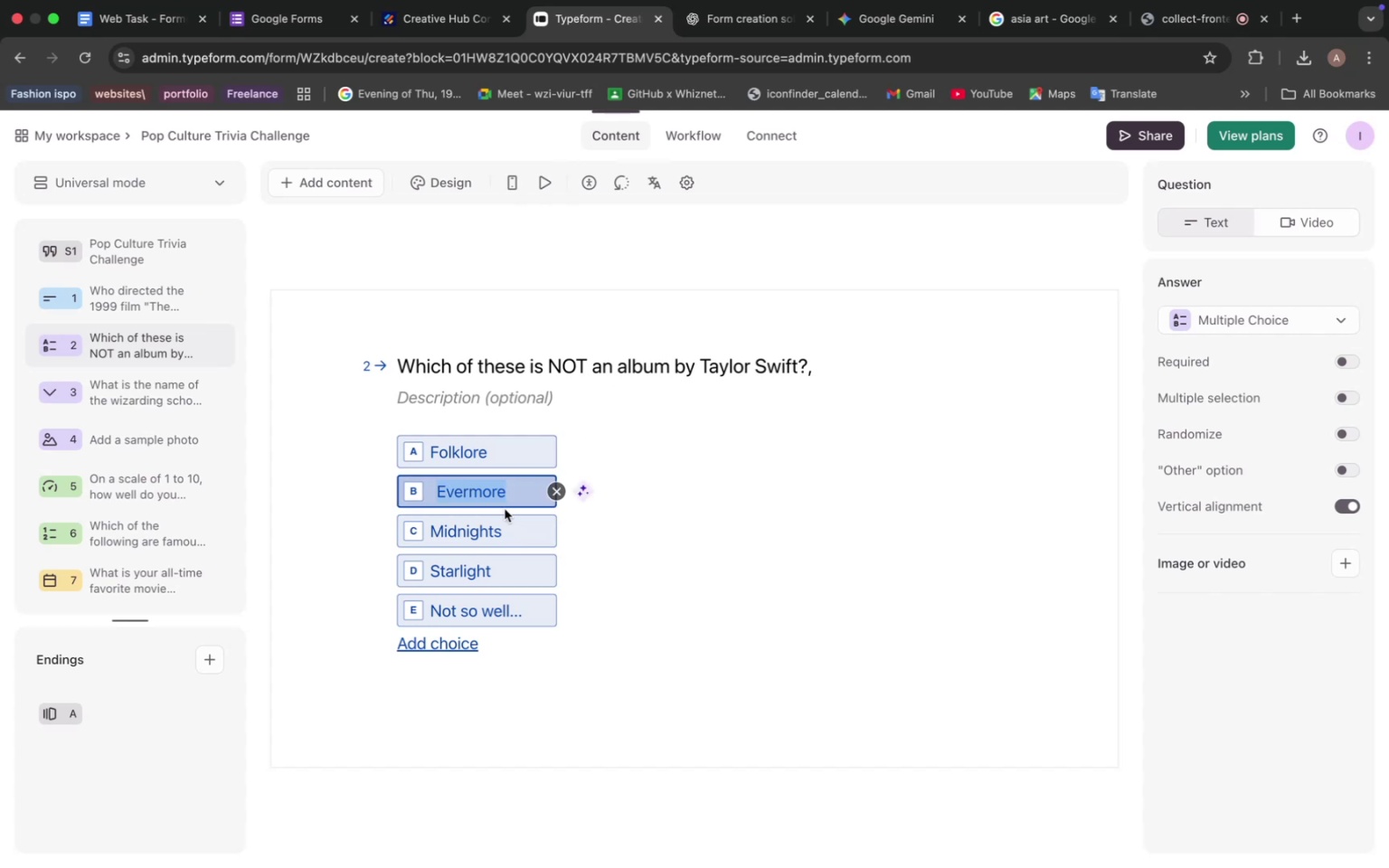 
left_click([623, 516])
 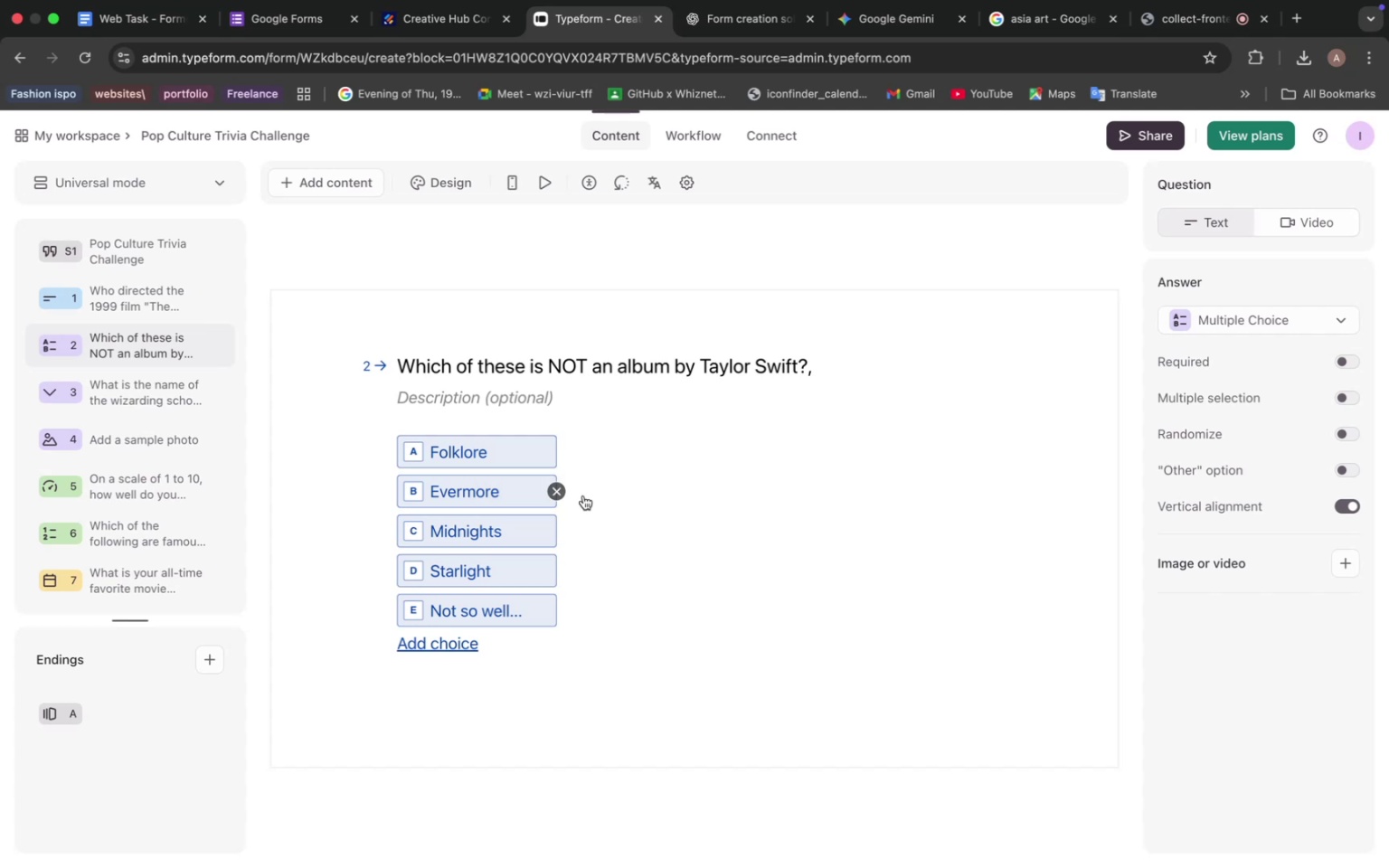 
left_click([519, 492])
 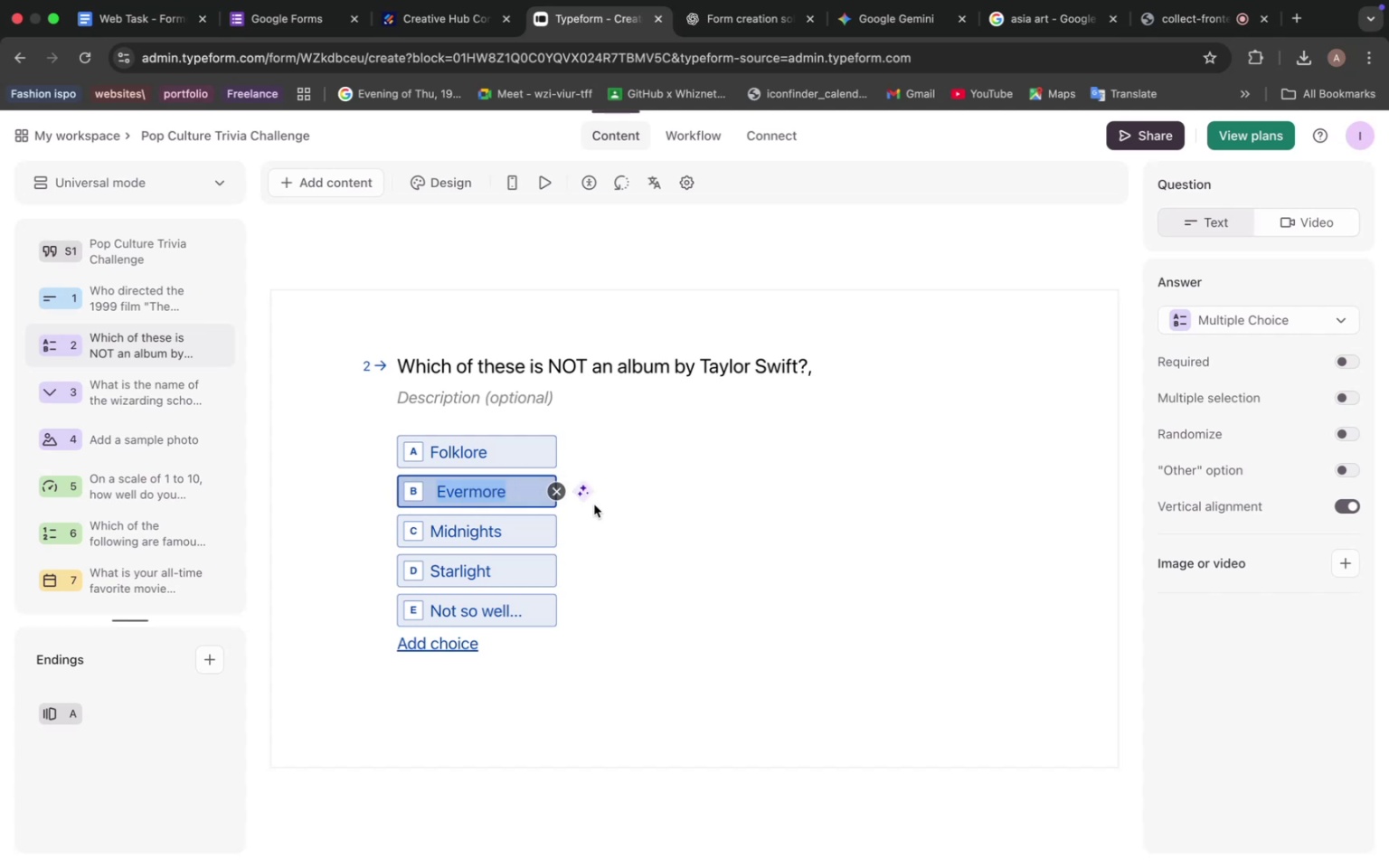 
wait(13.42)
 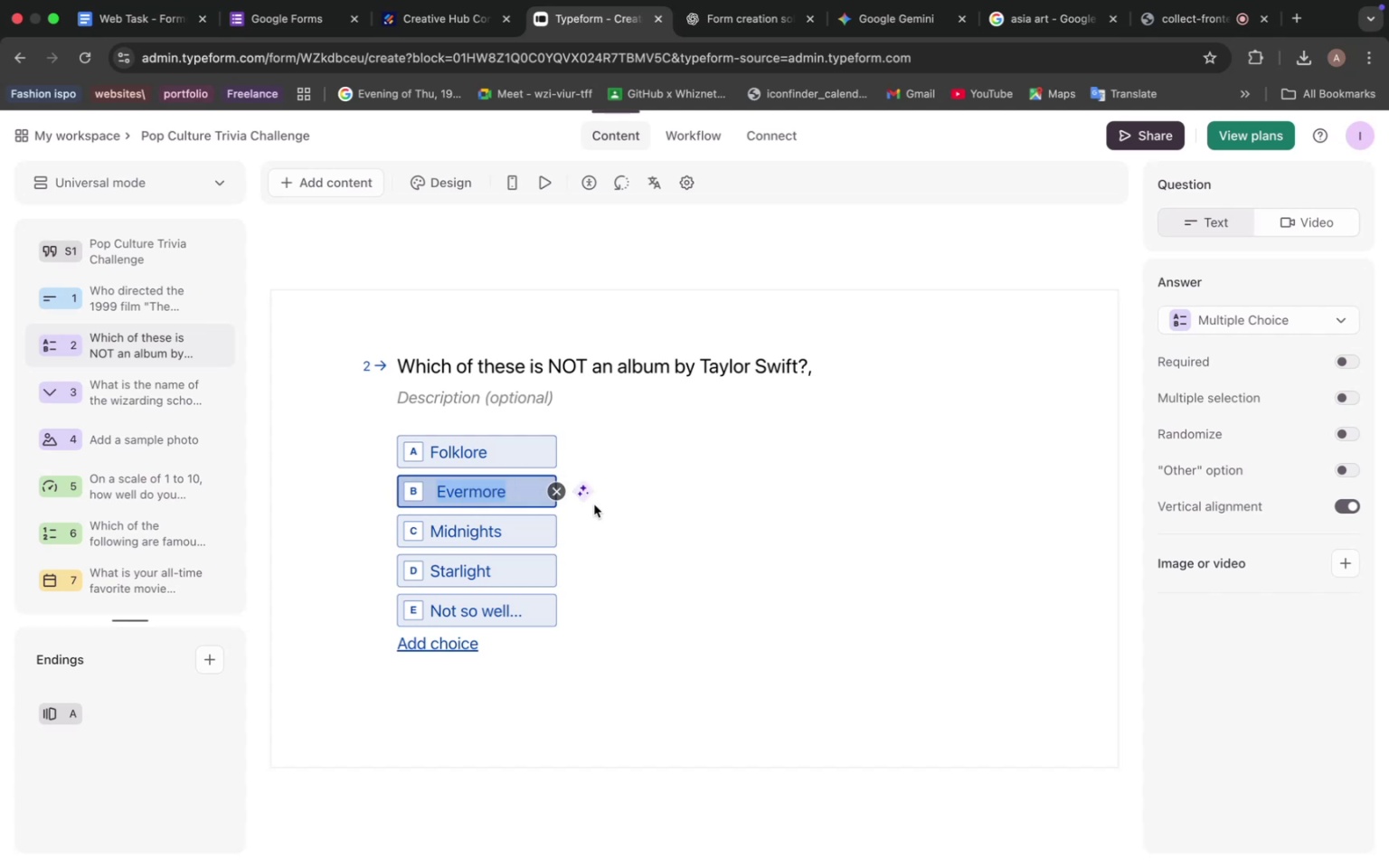 
left_click([674, 510])
 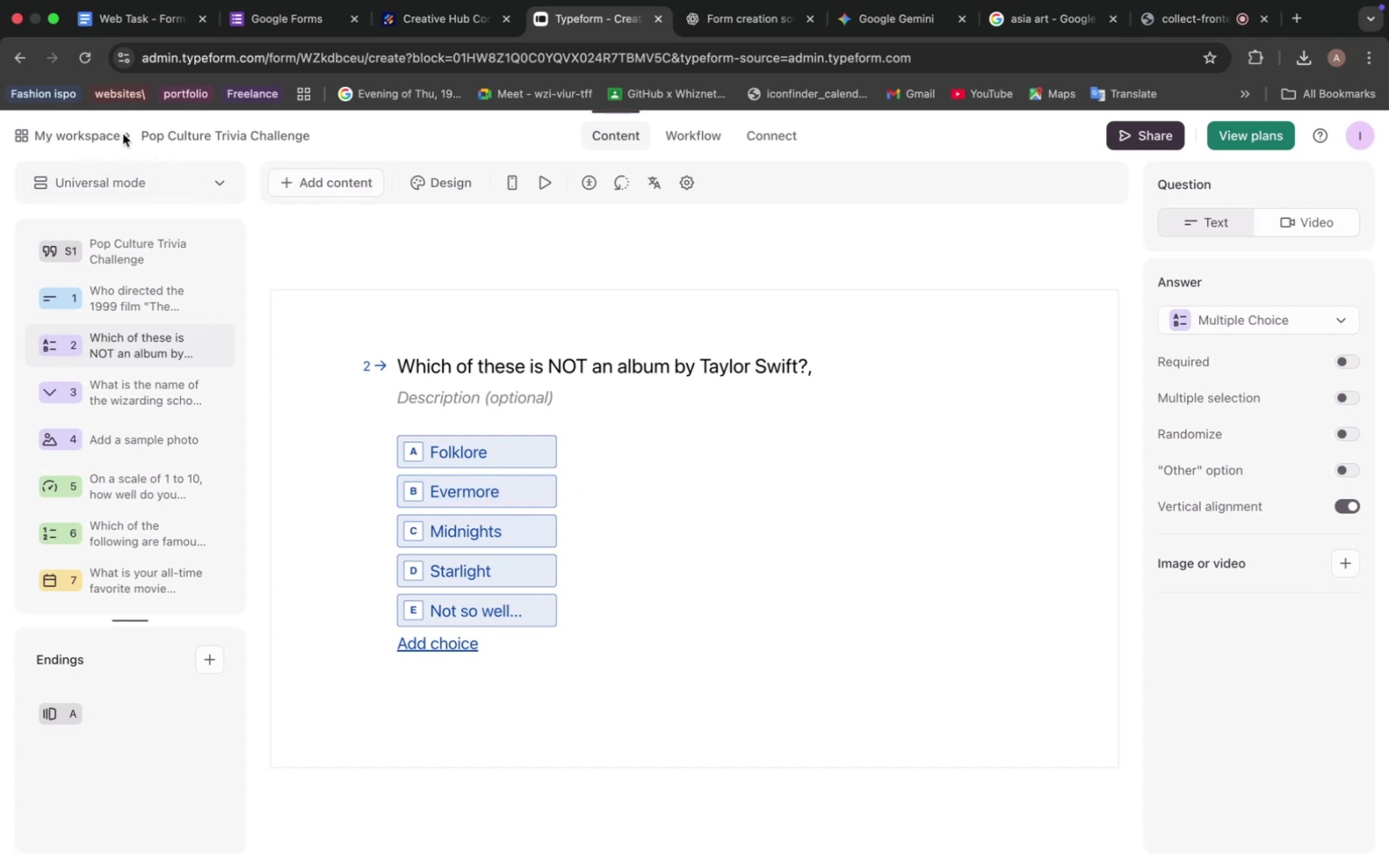 
left_click([88, 136])
 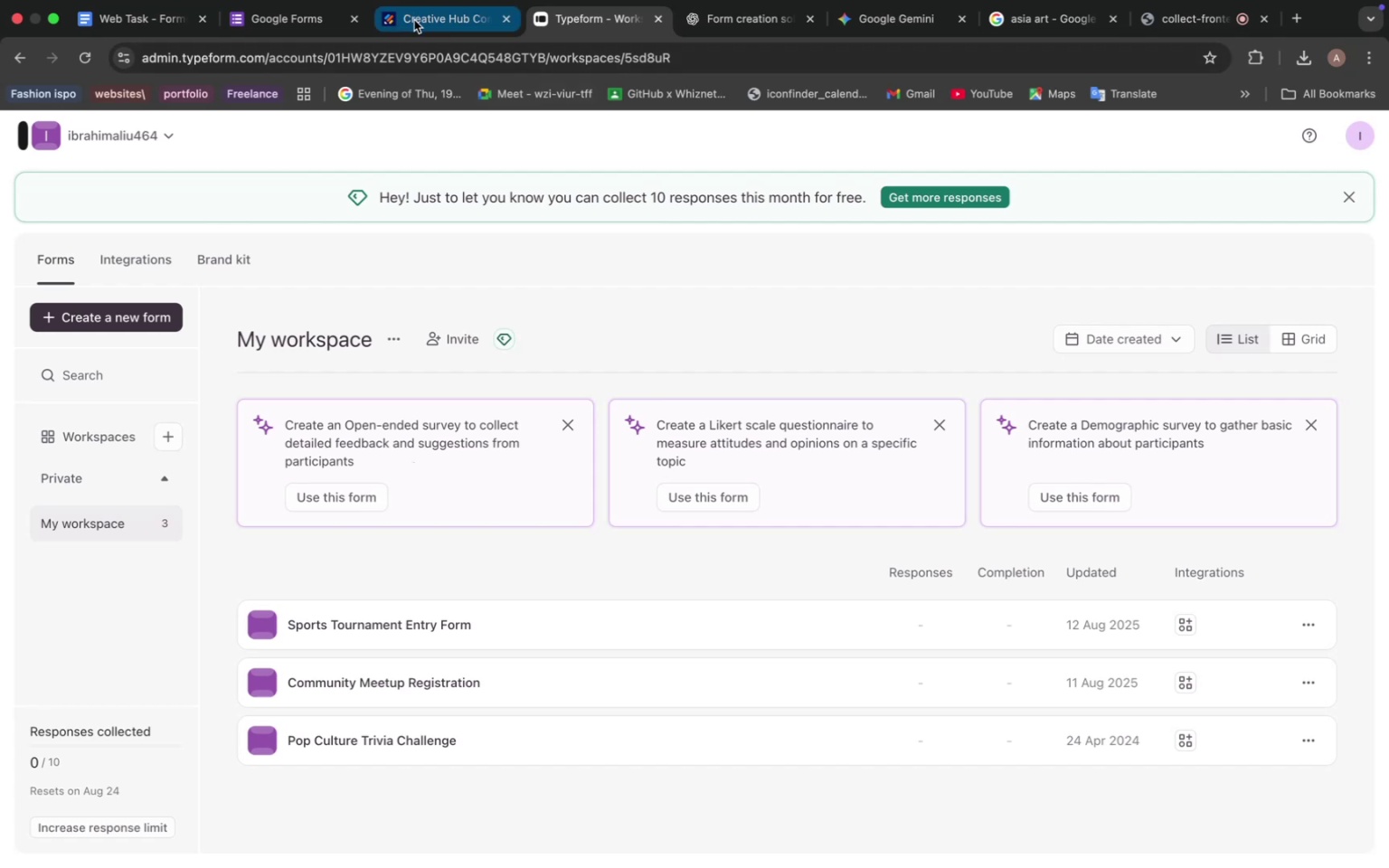 
scroll: coordinate [685, 594], scroll_direction: down, amount: 4.0
 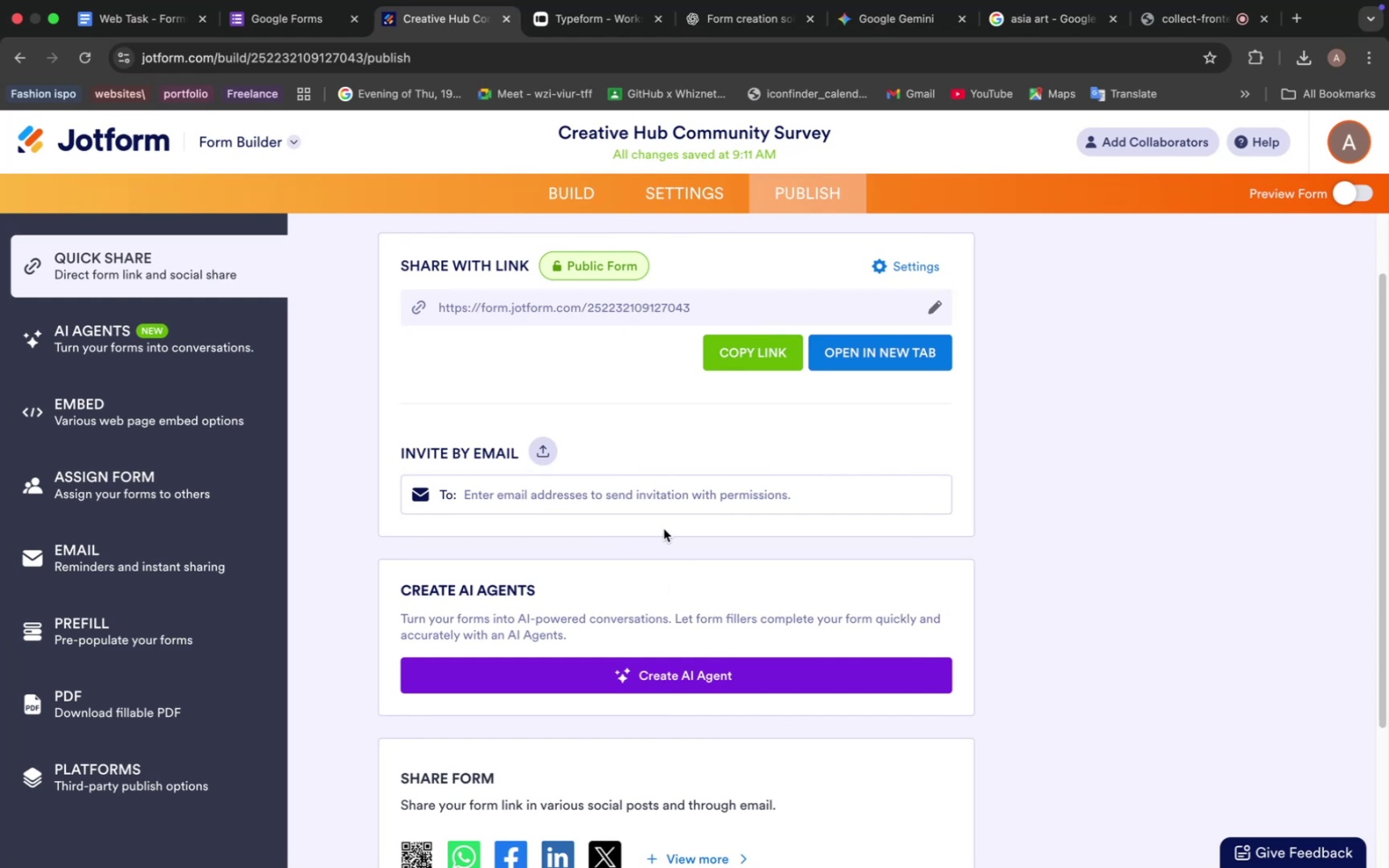 
wait(32.37)
 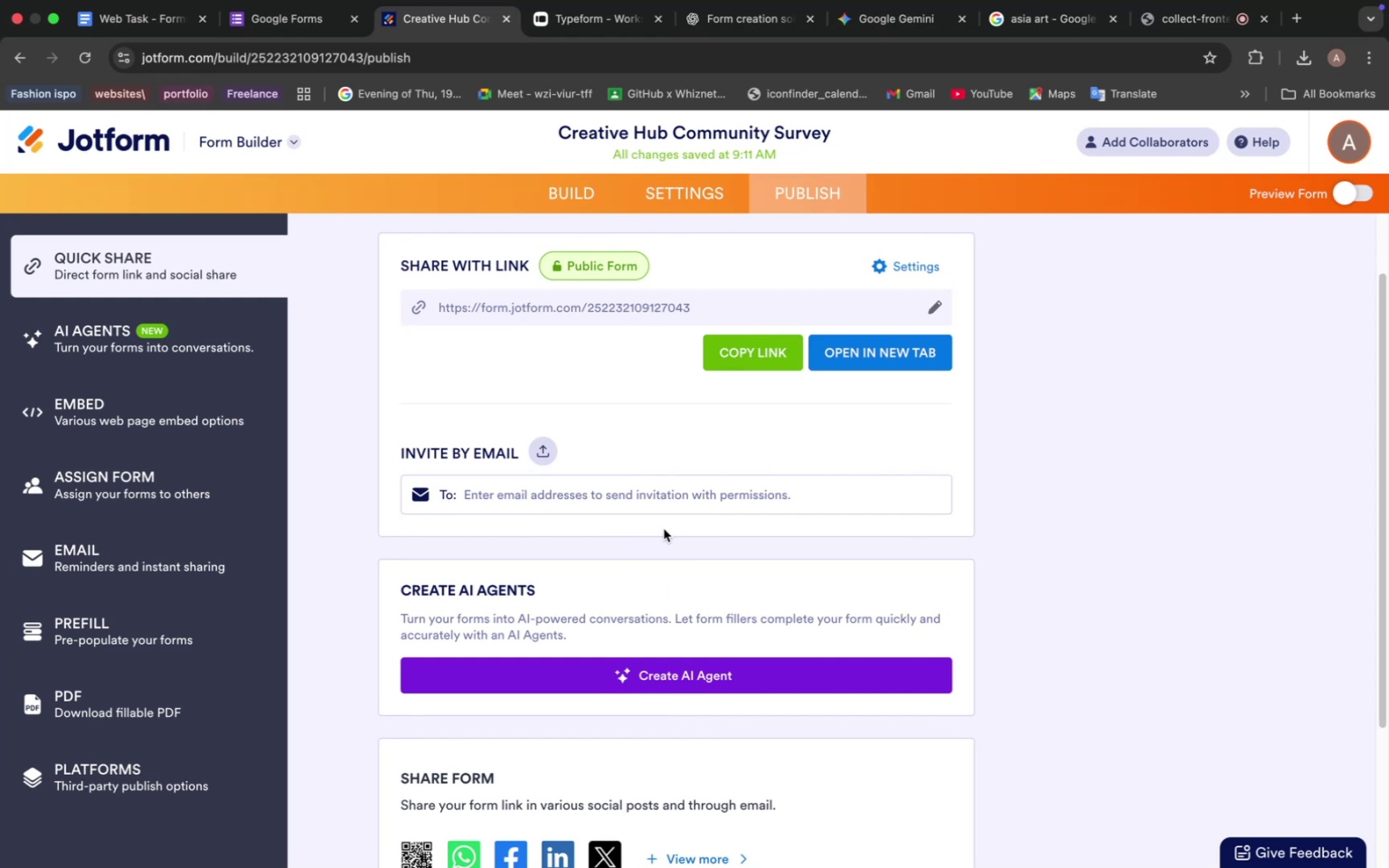 
scroll: coordinate [597, 509], scroll_direction: up, amount: 14.0
 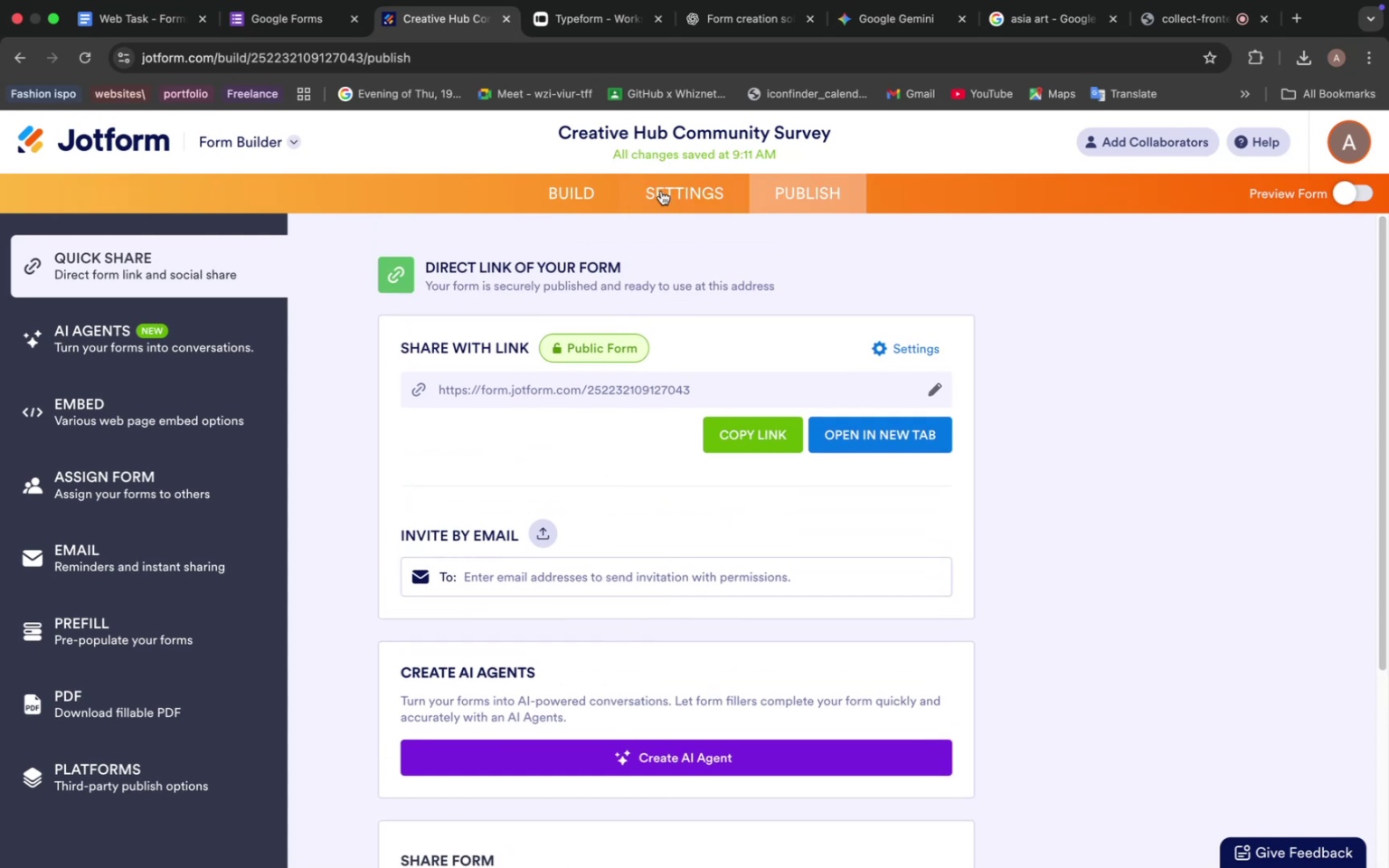 
left_click([600, 195])
 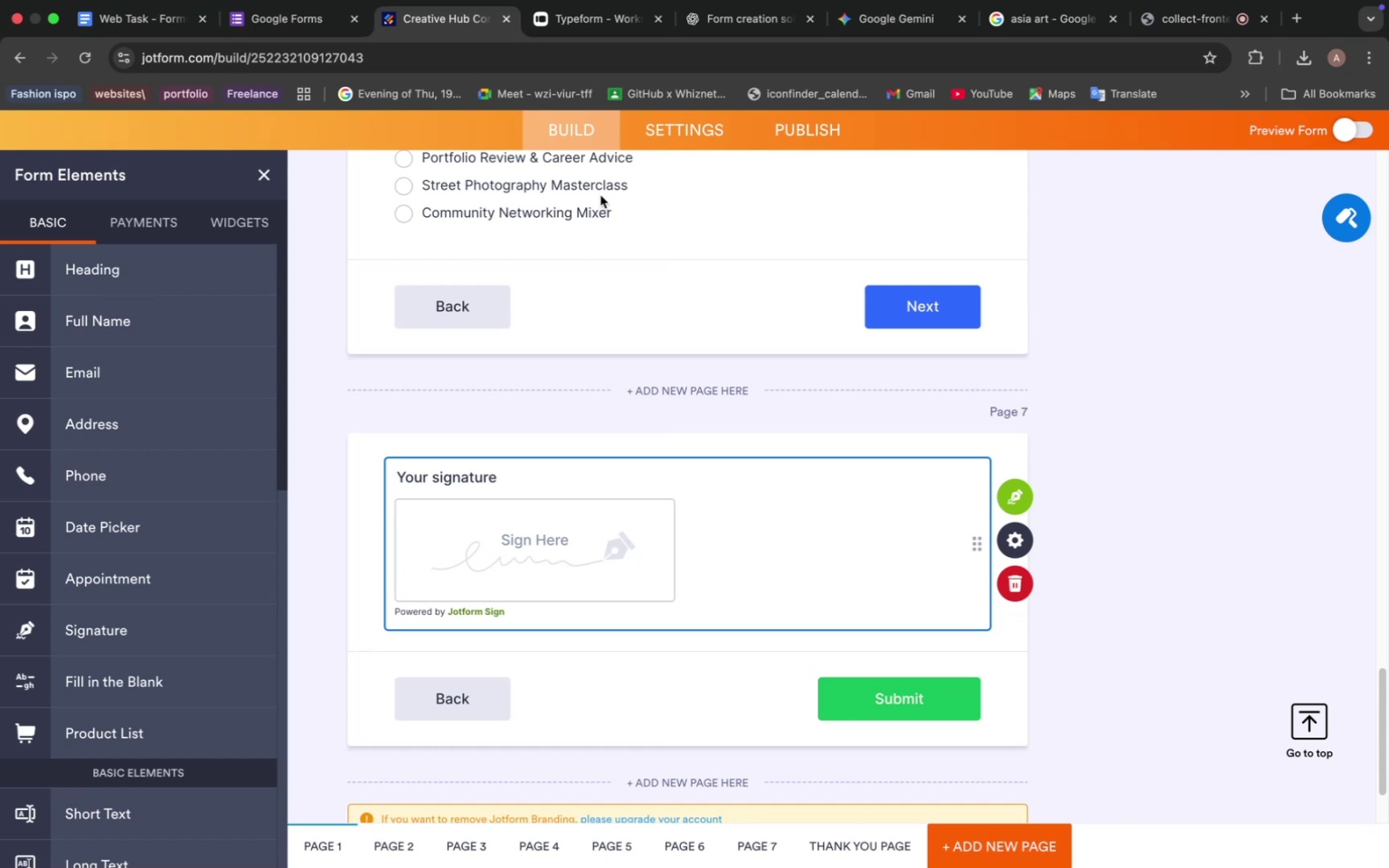 
wait(15.21)
 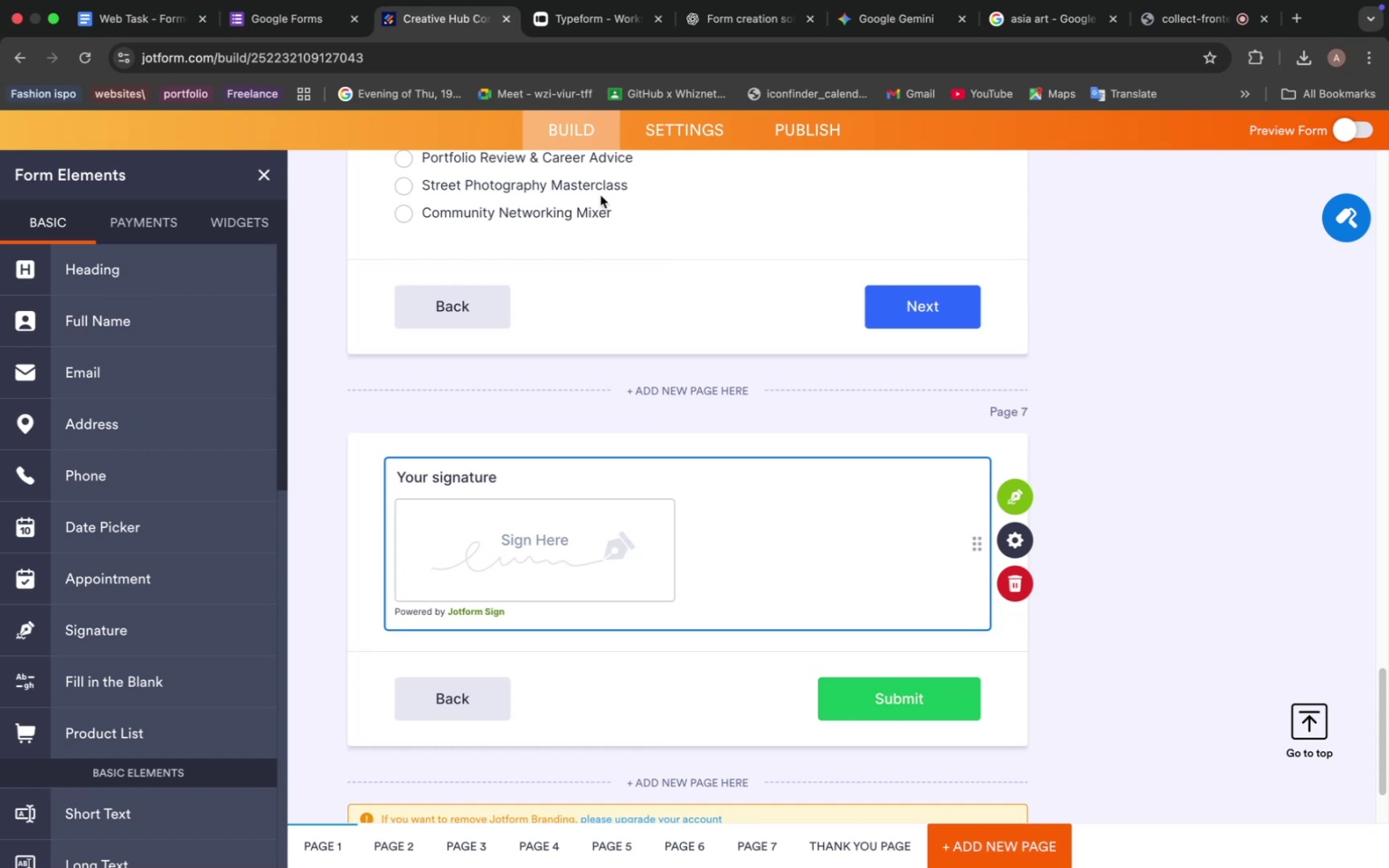 
scroll: coordinate [578, 322], scroll_direction: up, amount: 104.0
 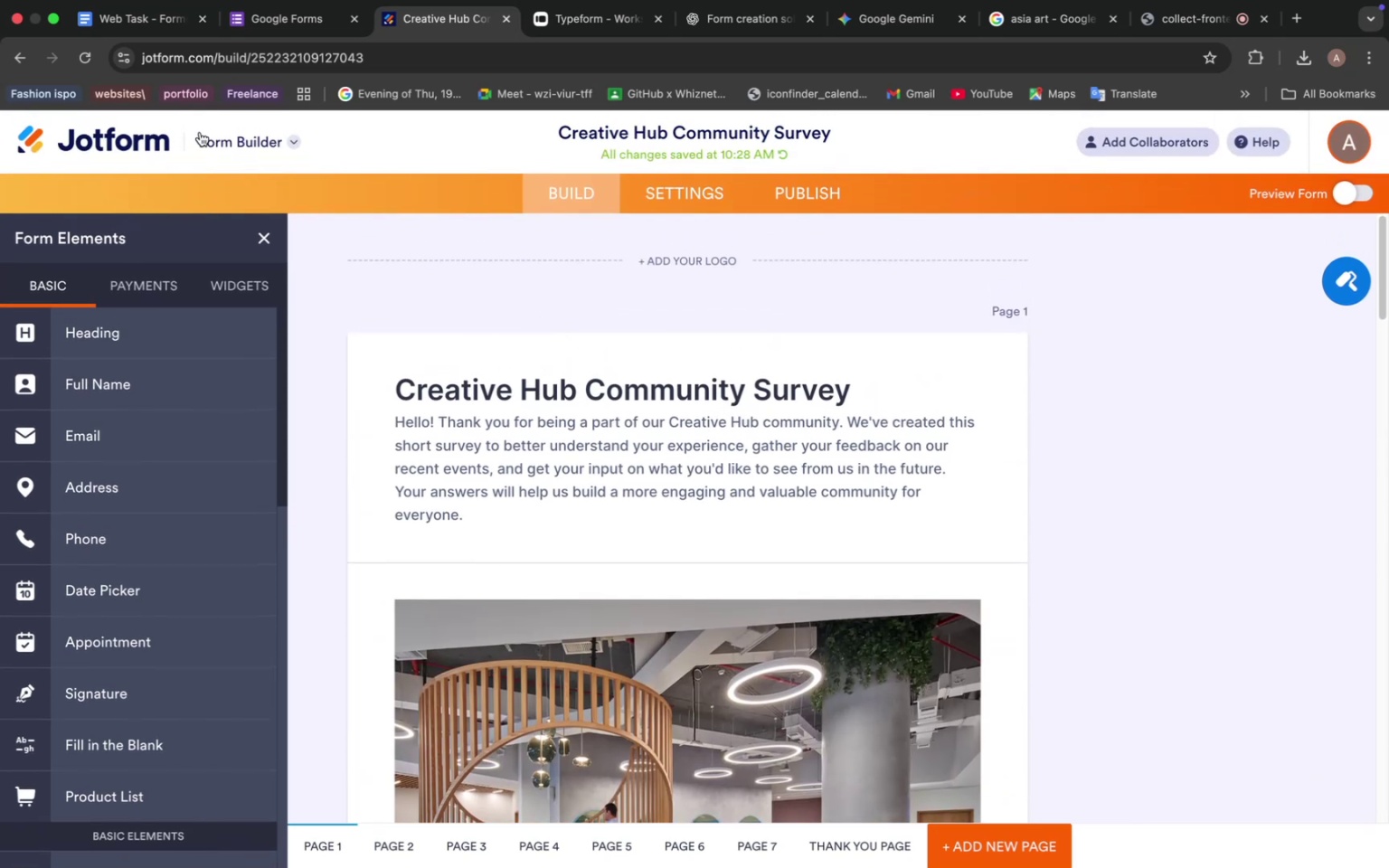 
left_click([125, 137])
 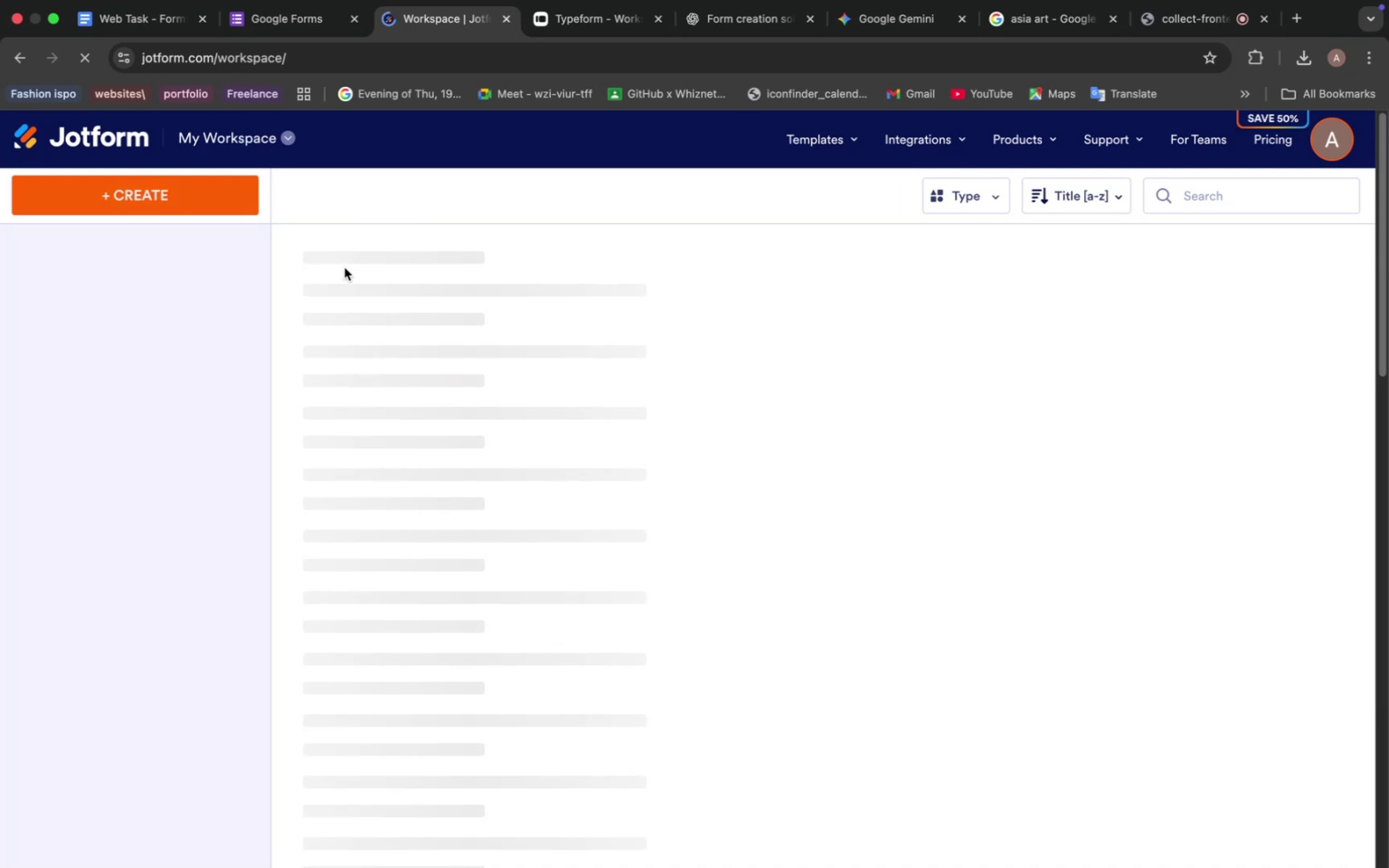 
wait(9.88)
 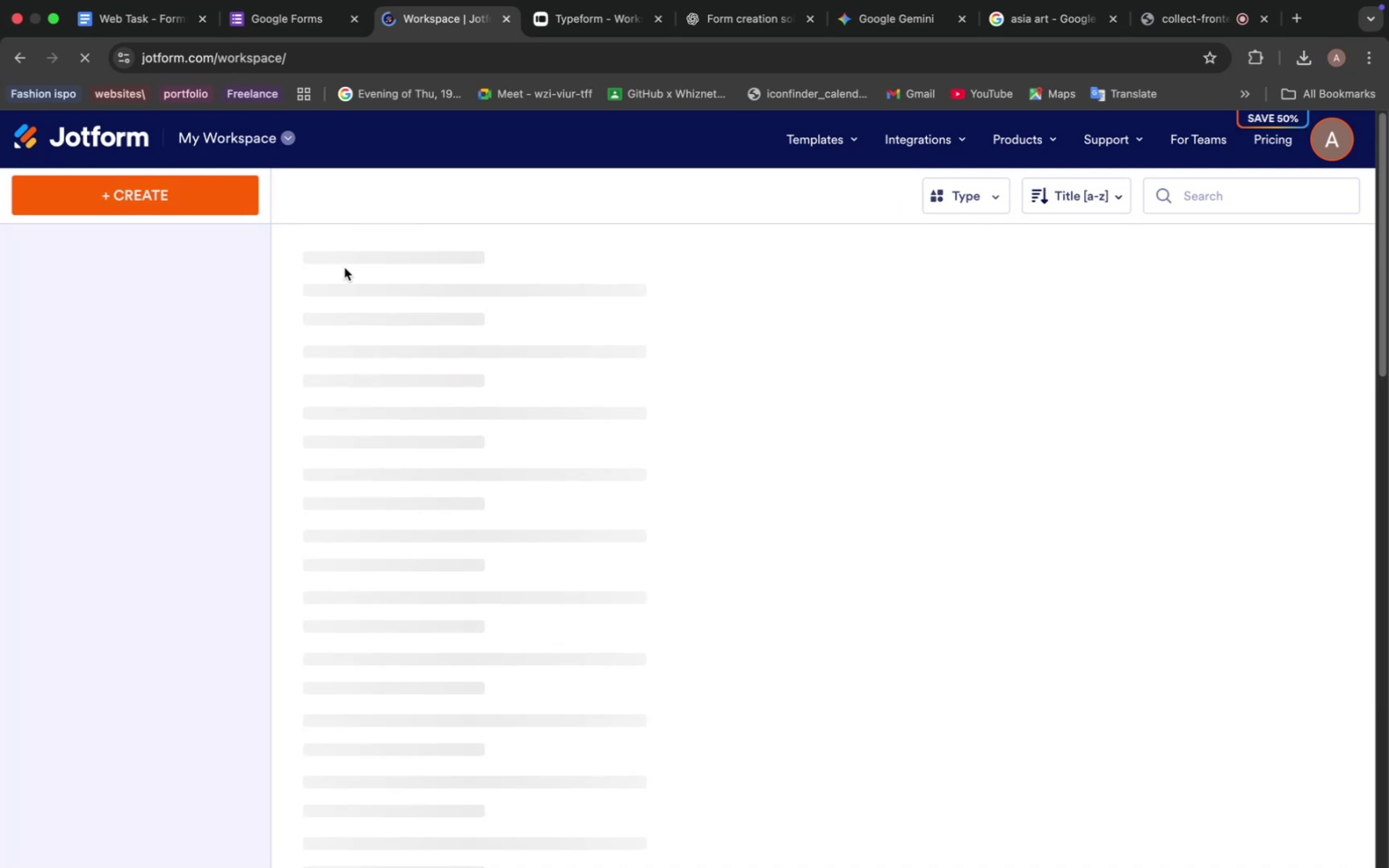 
left_click([501, 266])
 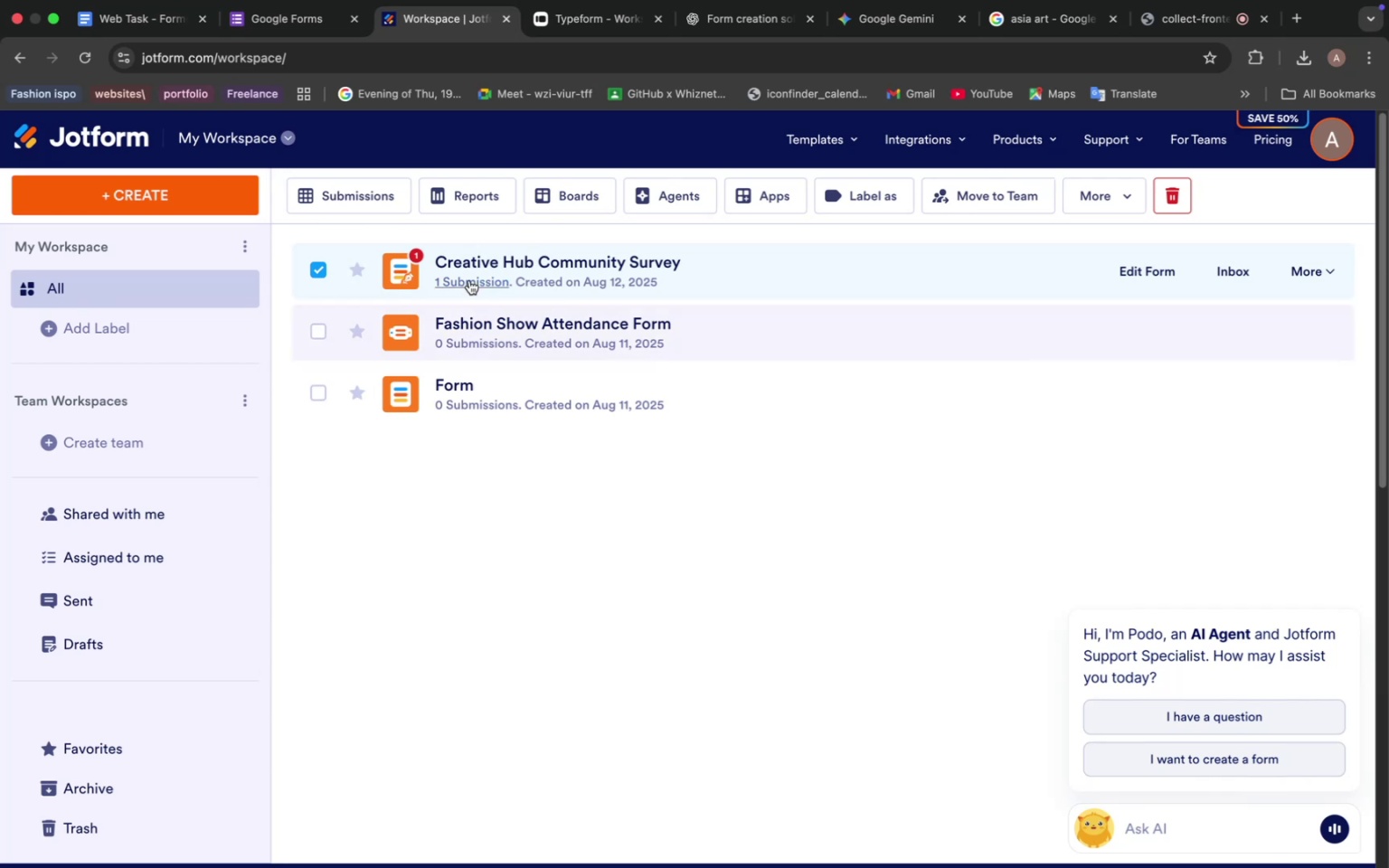 
wait(7.56)
 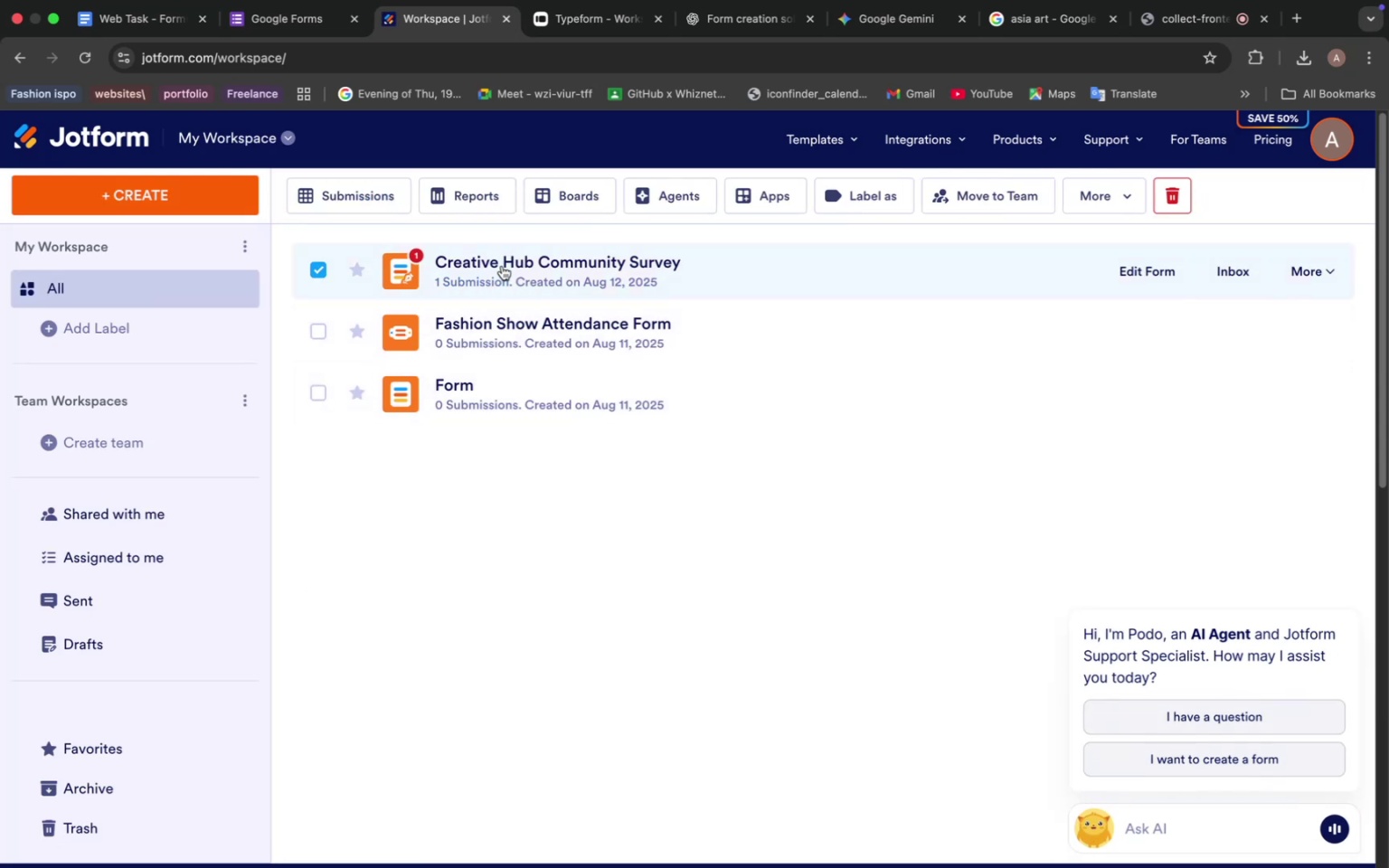 
left_click([405, 260])
 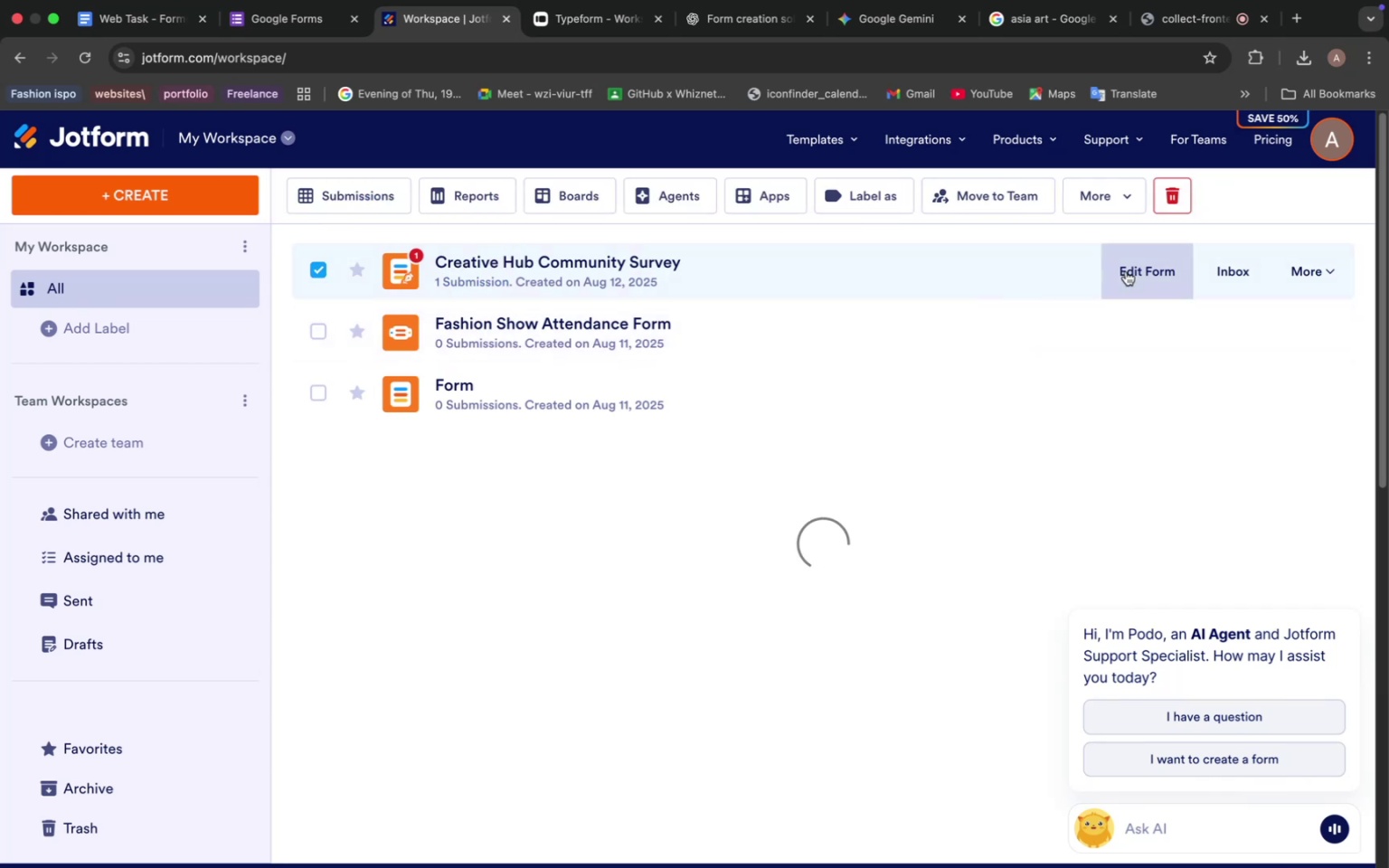 
left_click([1131, 272])
 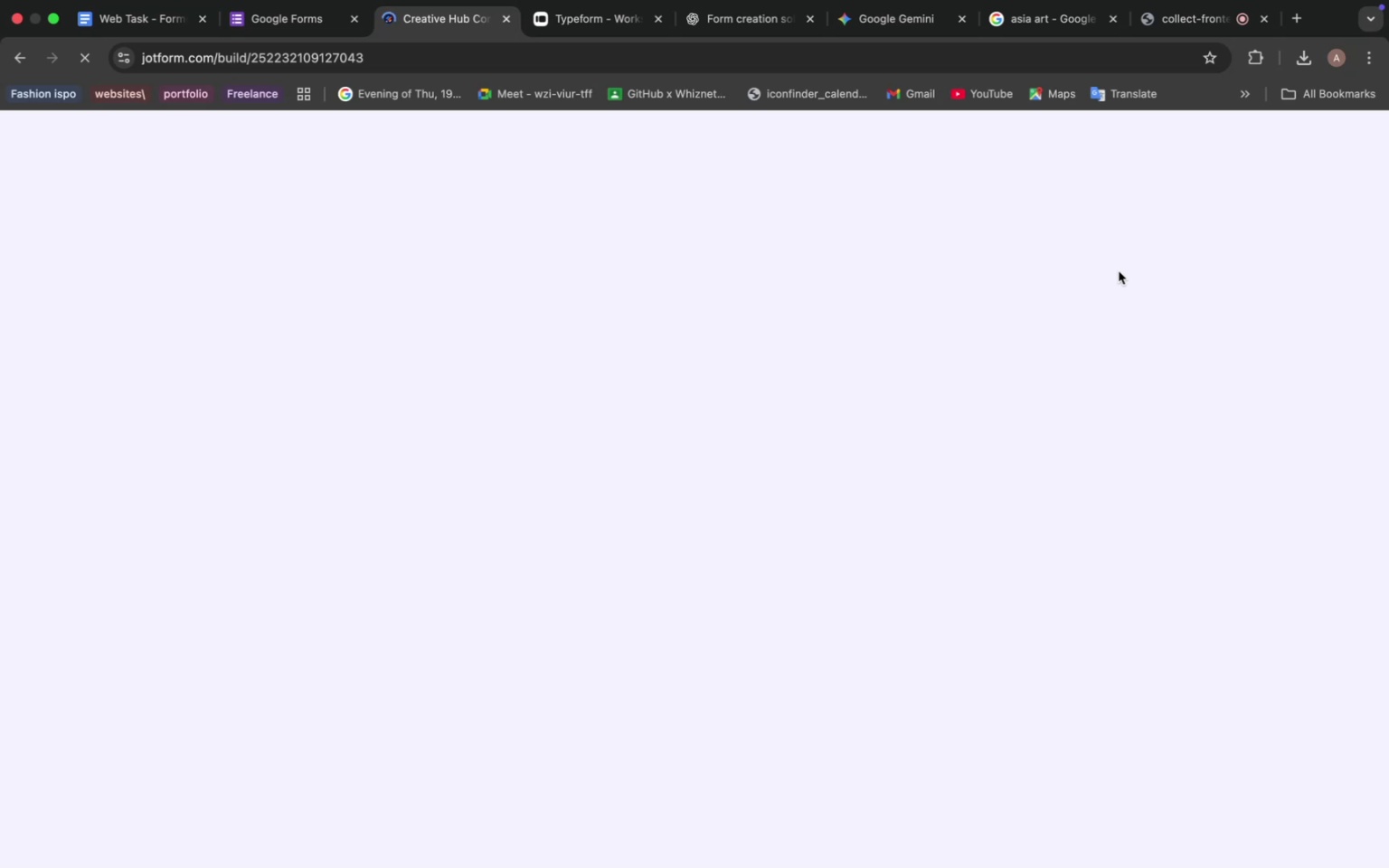 
wait(12.65)
 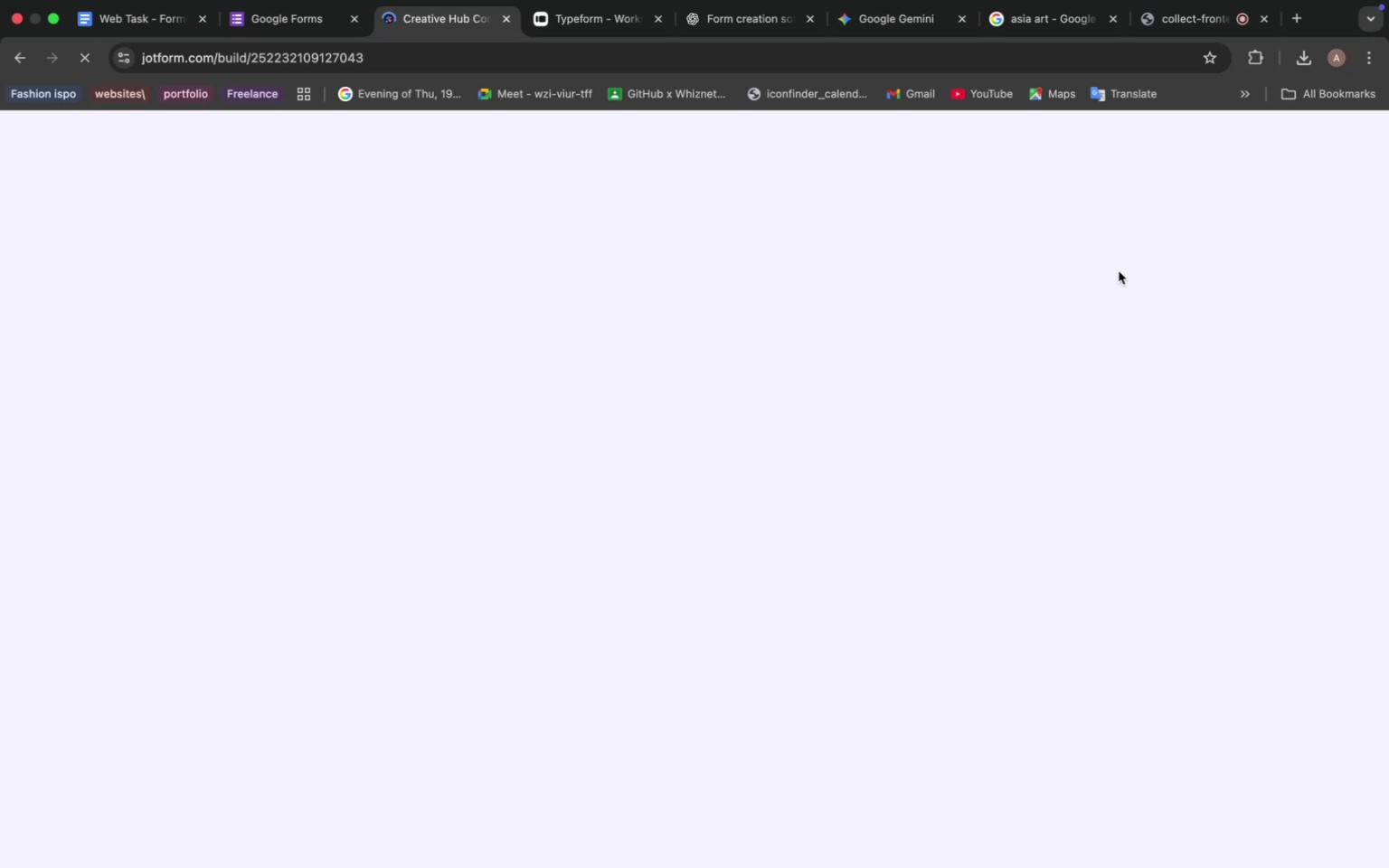 
scroll: coordinate [786, 336], scroll_direction: up, amount: 79.0
 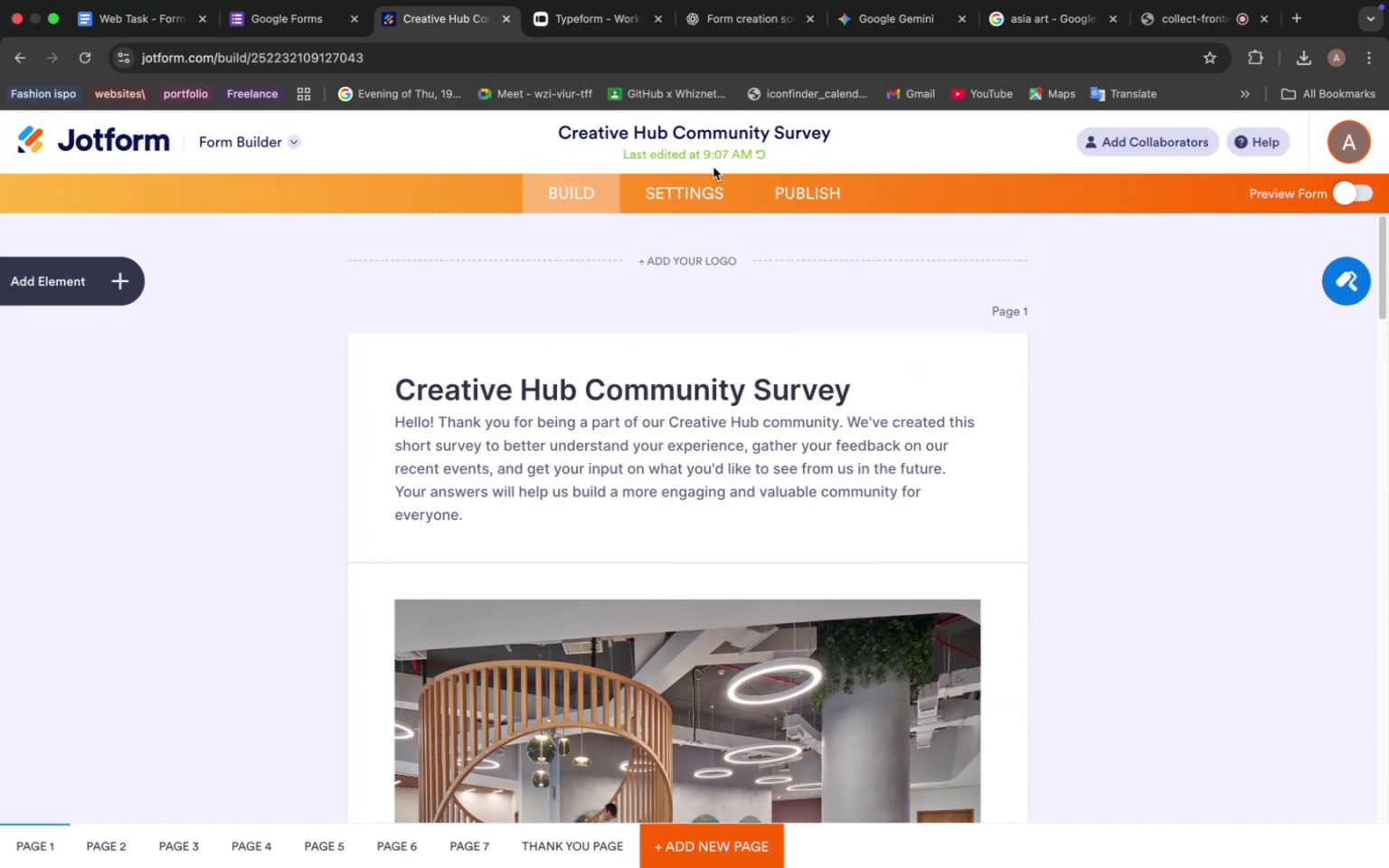 
left_click([802, 187])
 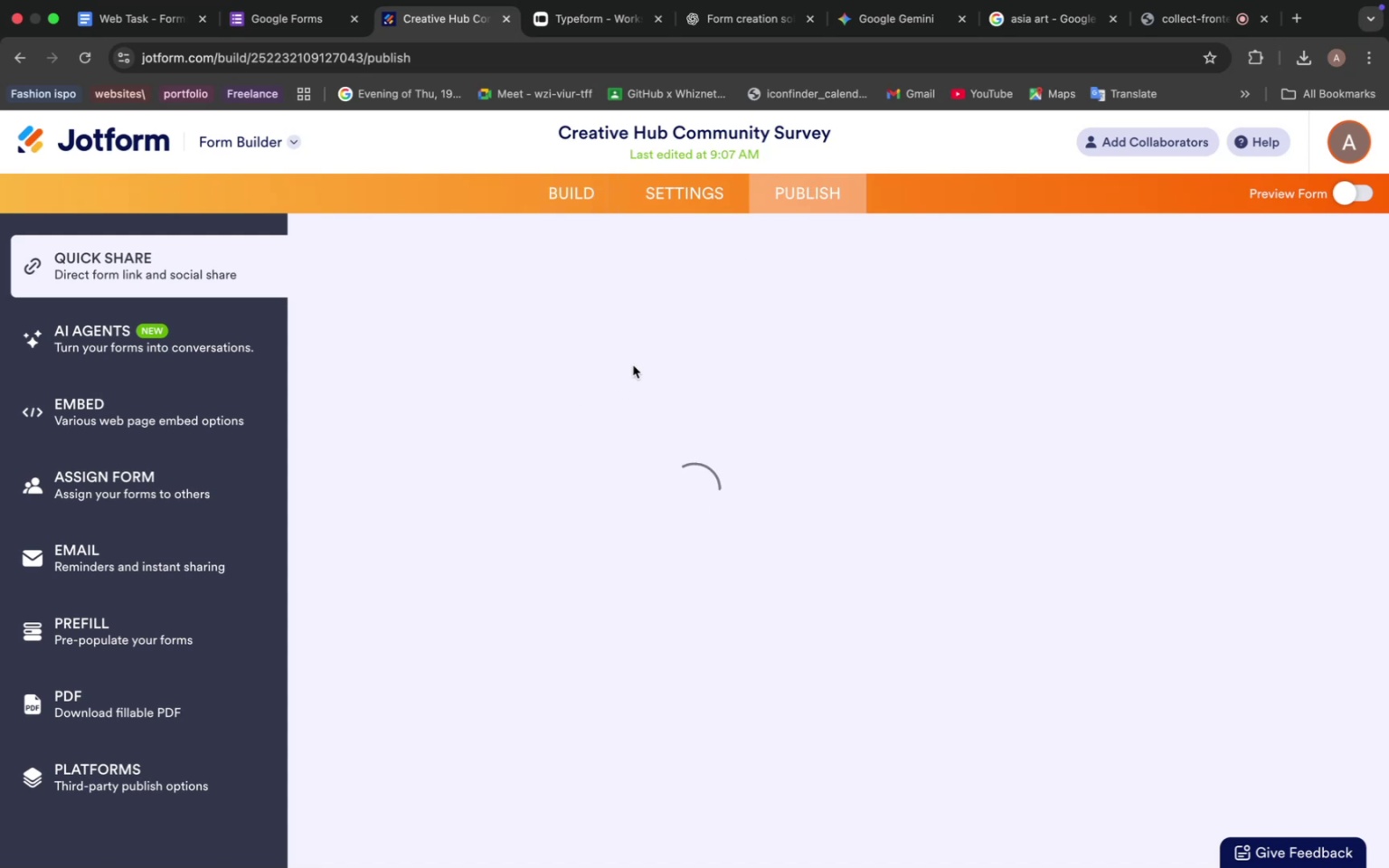 
mouse_move([687, 410])
 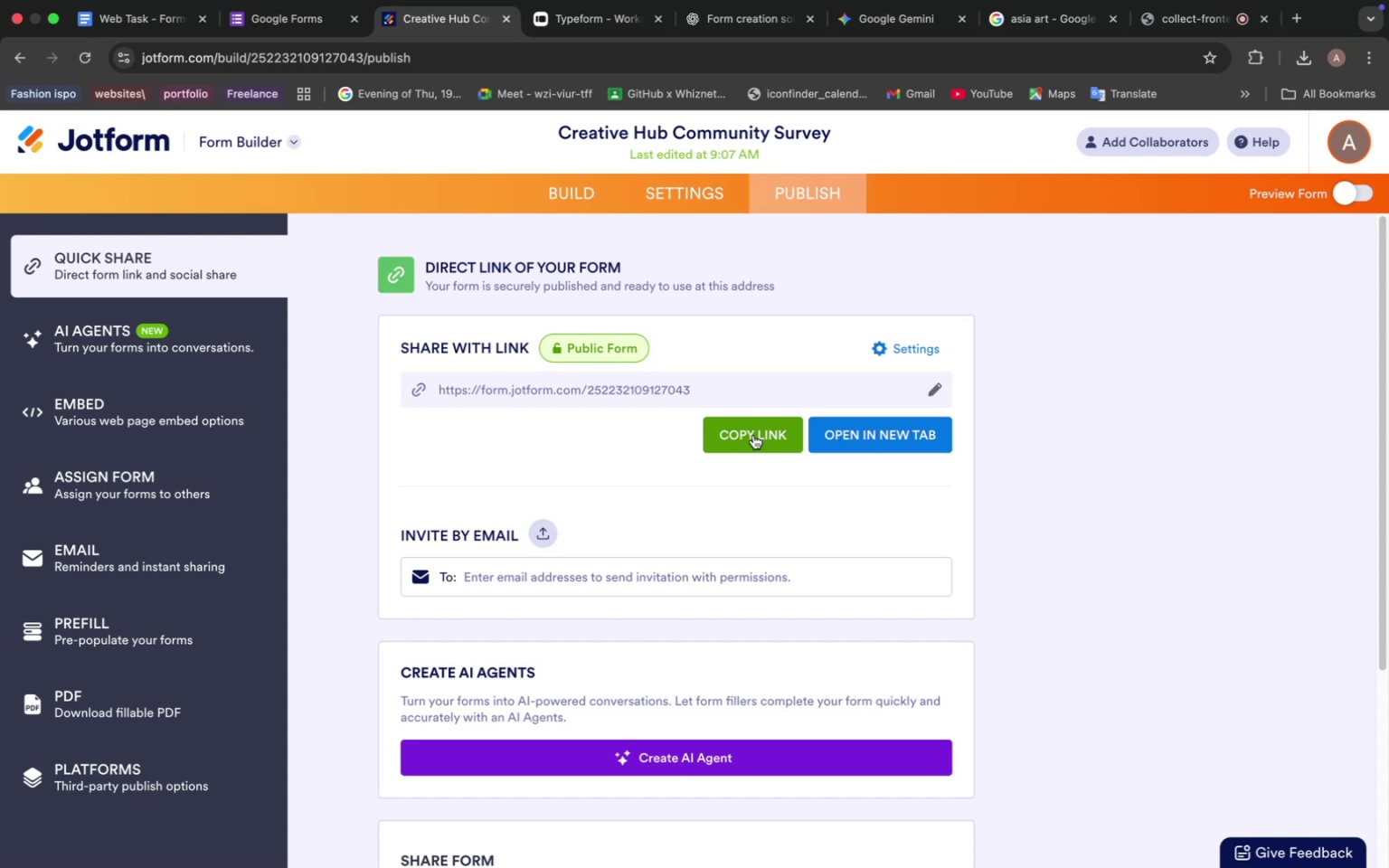 
wait(13.76)
 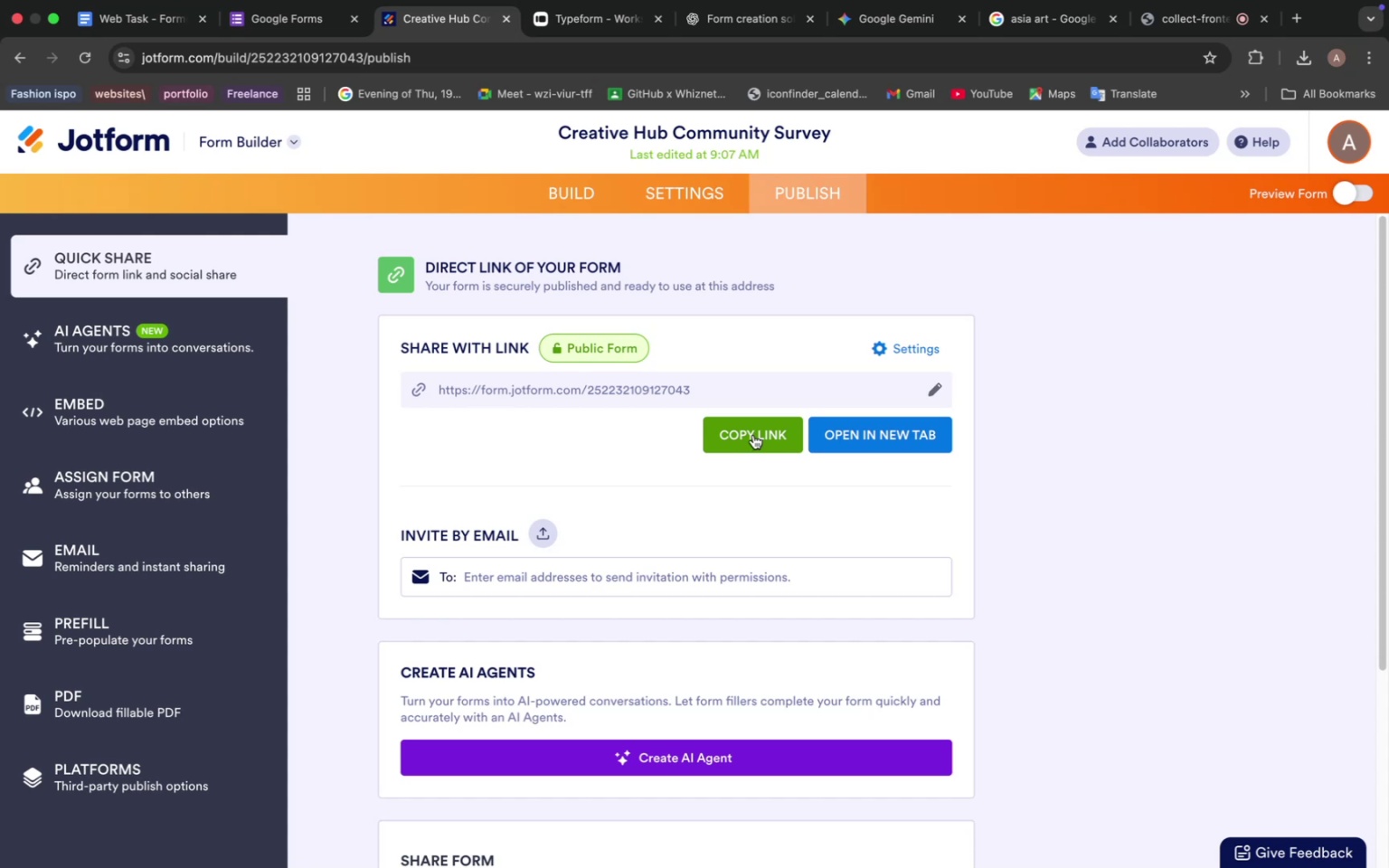 
scroll: coordinate [764, 432], scroll_direction: up, amount: 4.0
 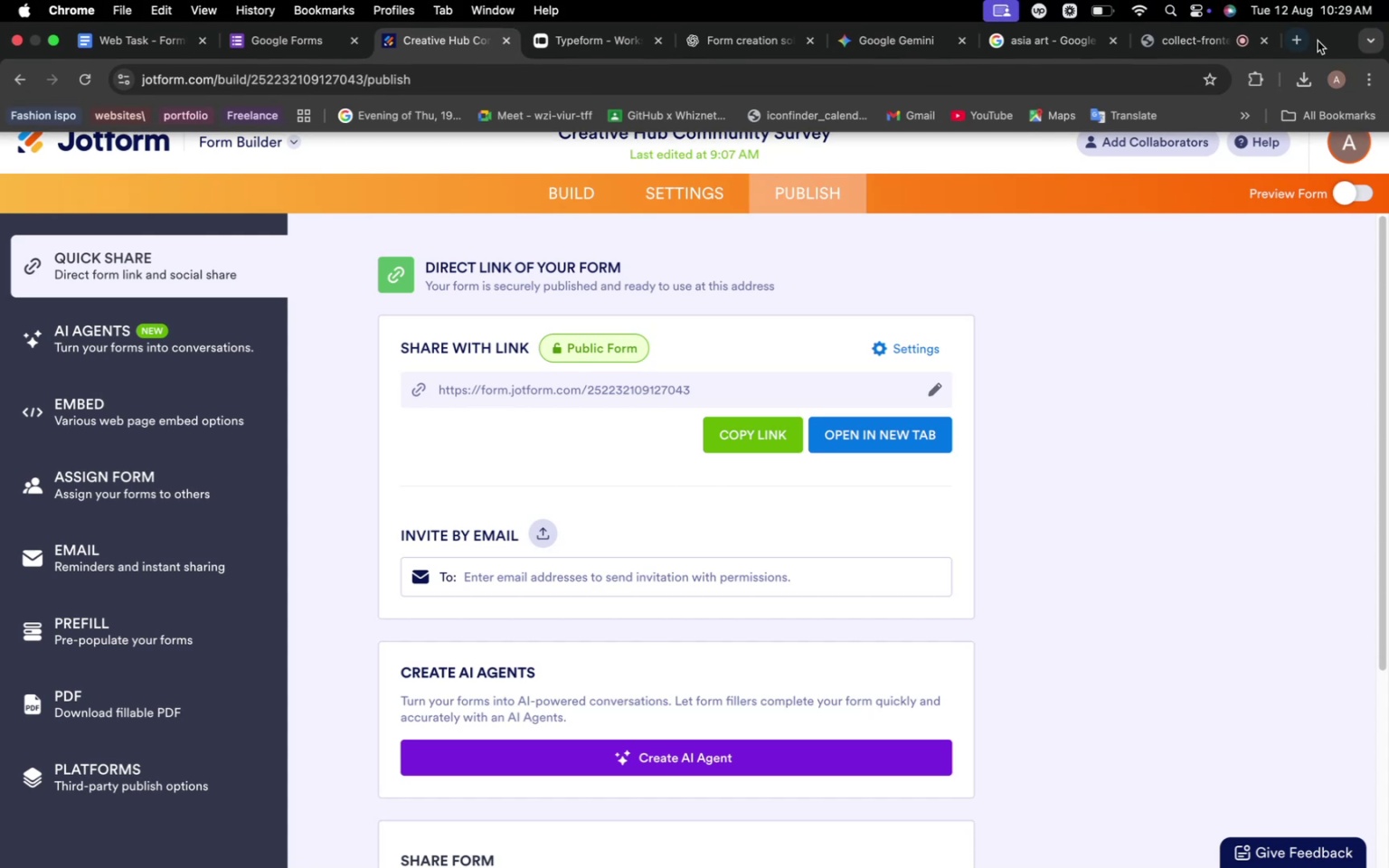 
wait(5.77)
 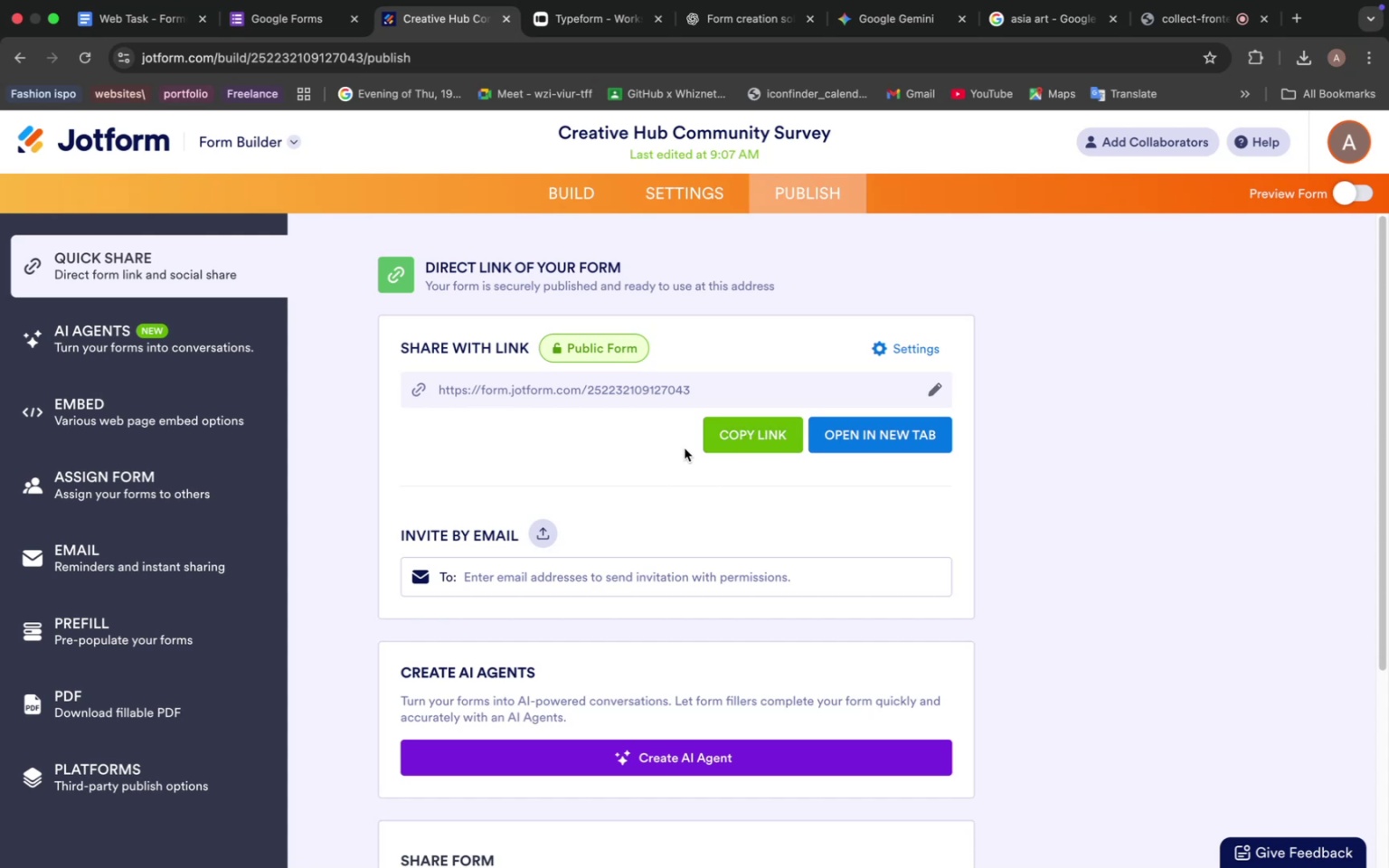 
left_click([53, 41])
 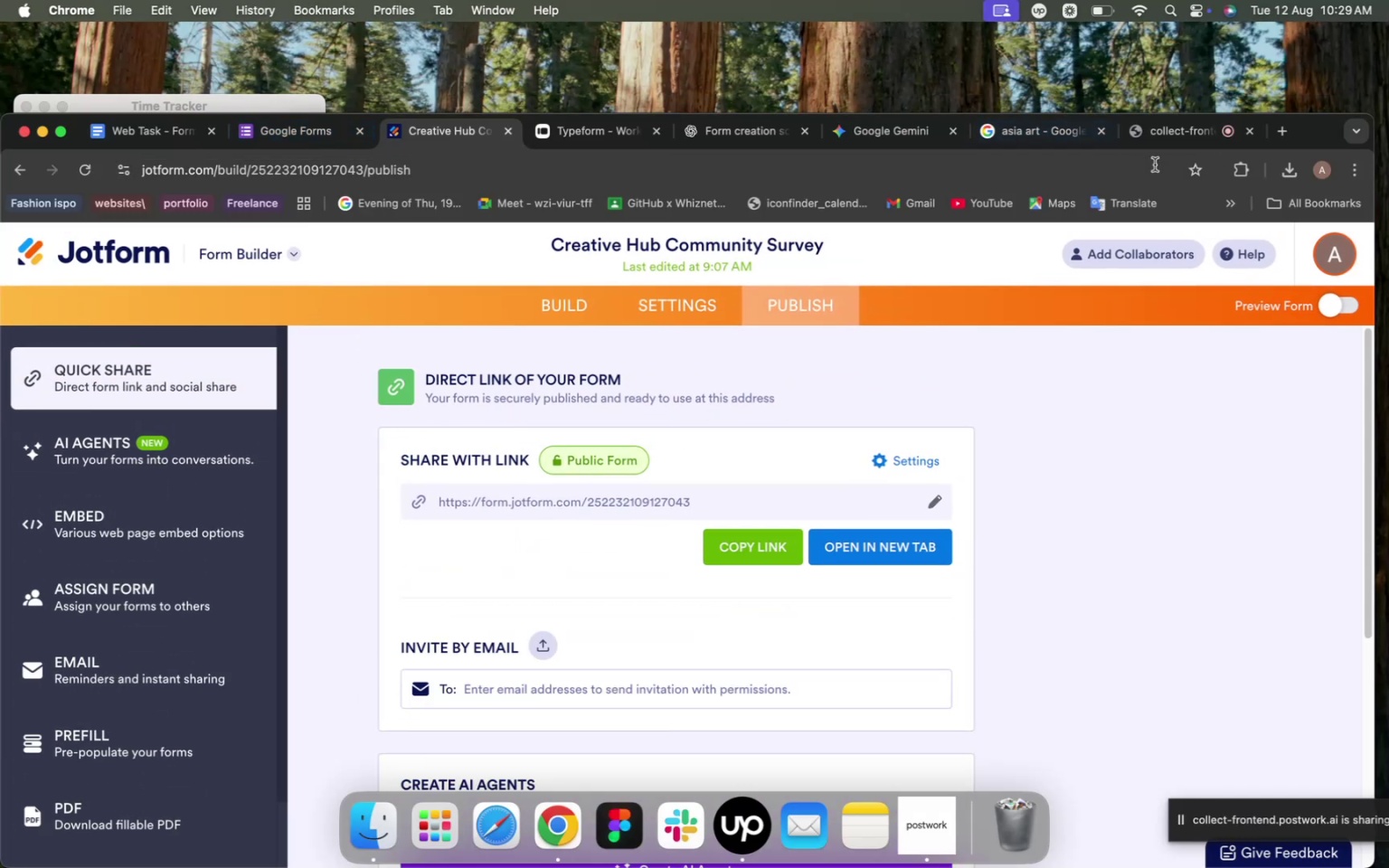 
left_click_drag(start_coordinate=[1303, 134], to_coordinate=[1339, 90])
 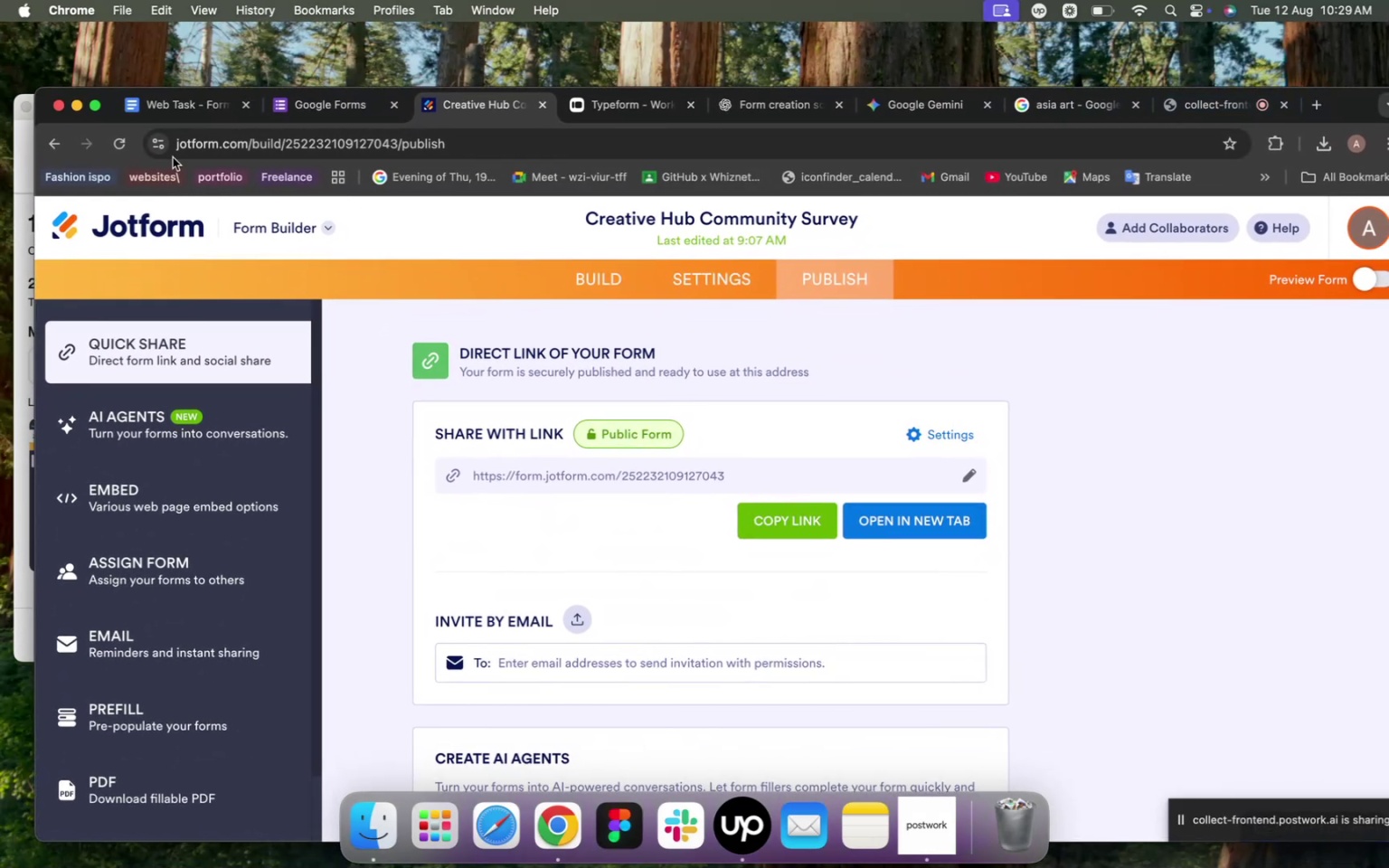 
left_click([95, 105])
 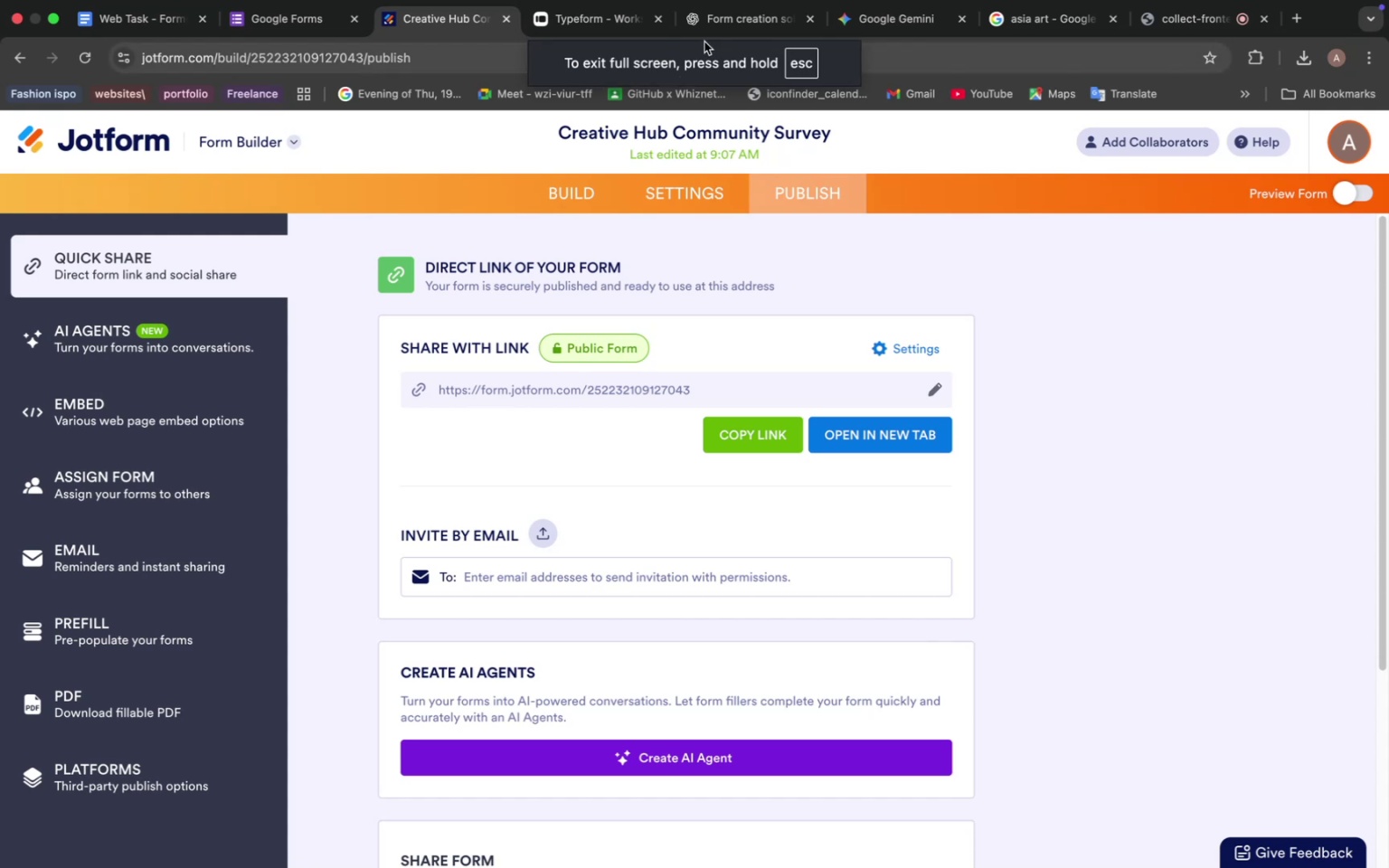 
left_click([566, 16])
 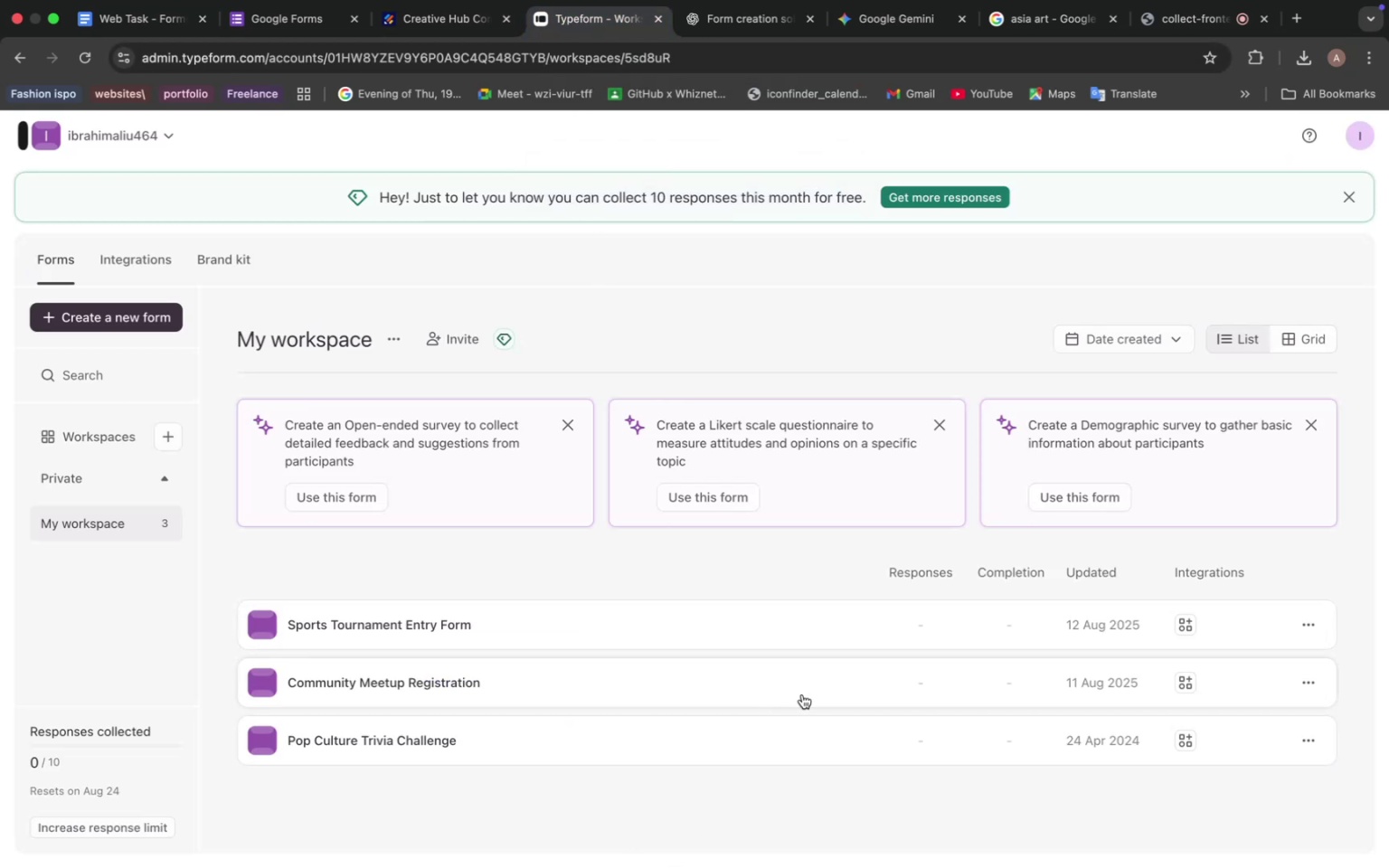 
left_click([637, 603])
 